 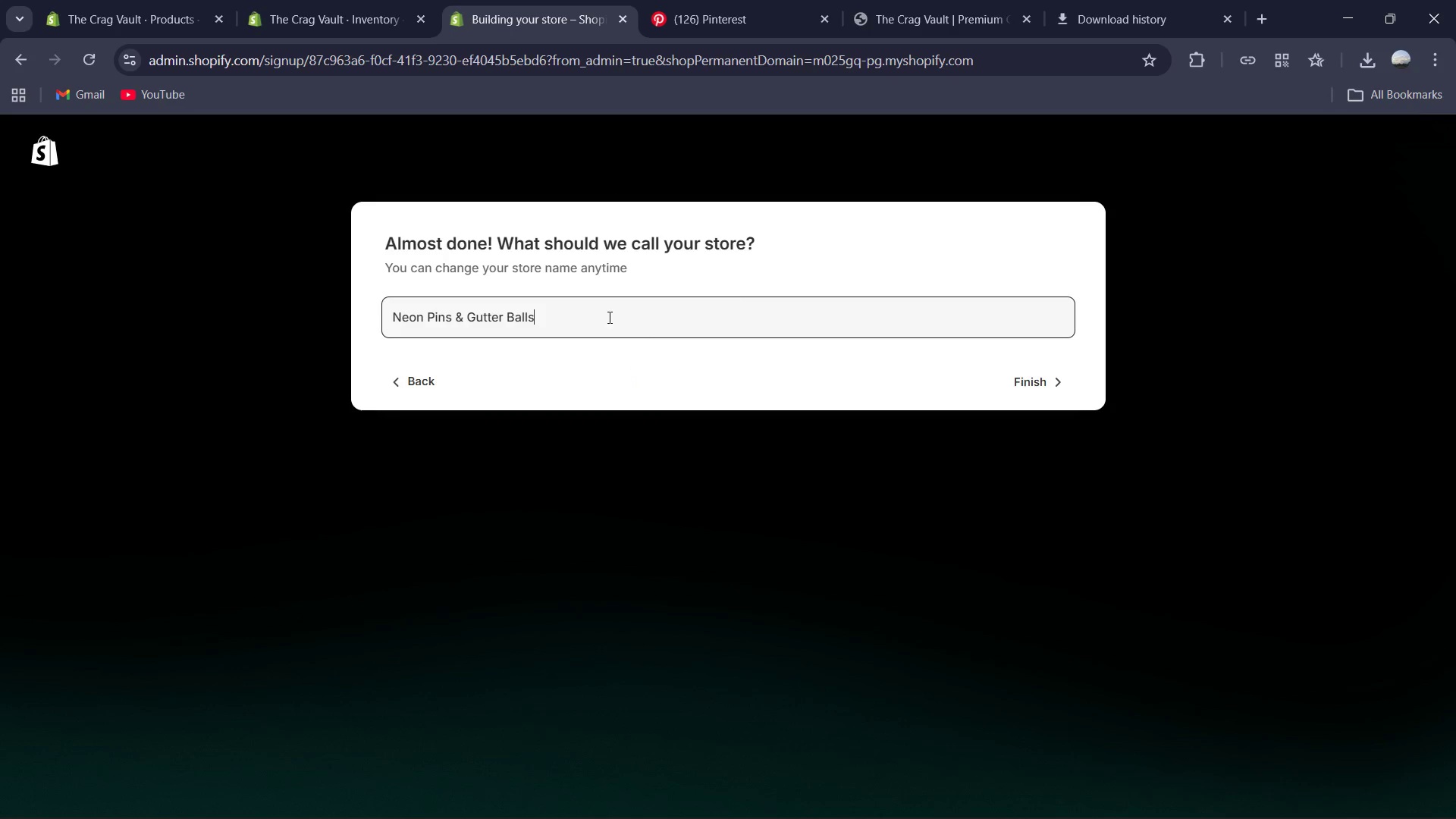 
left_click([1060, 380])
 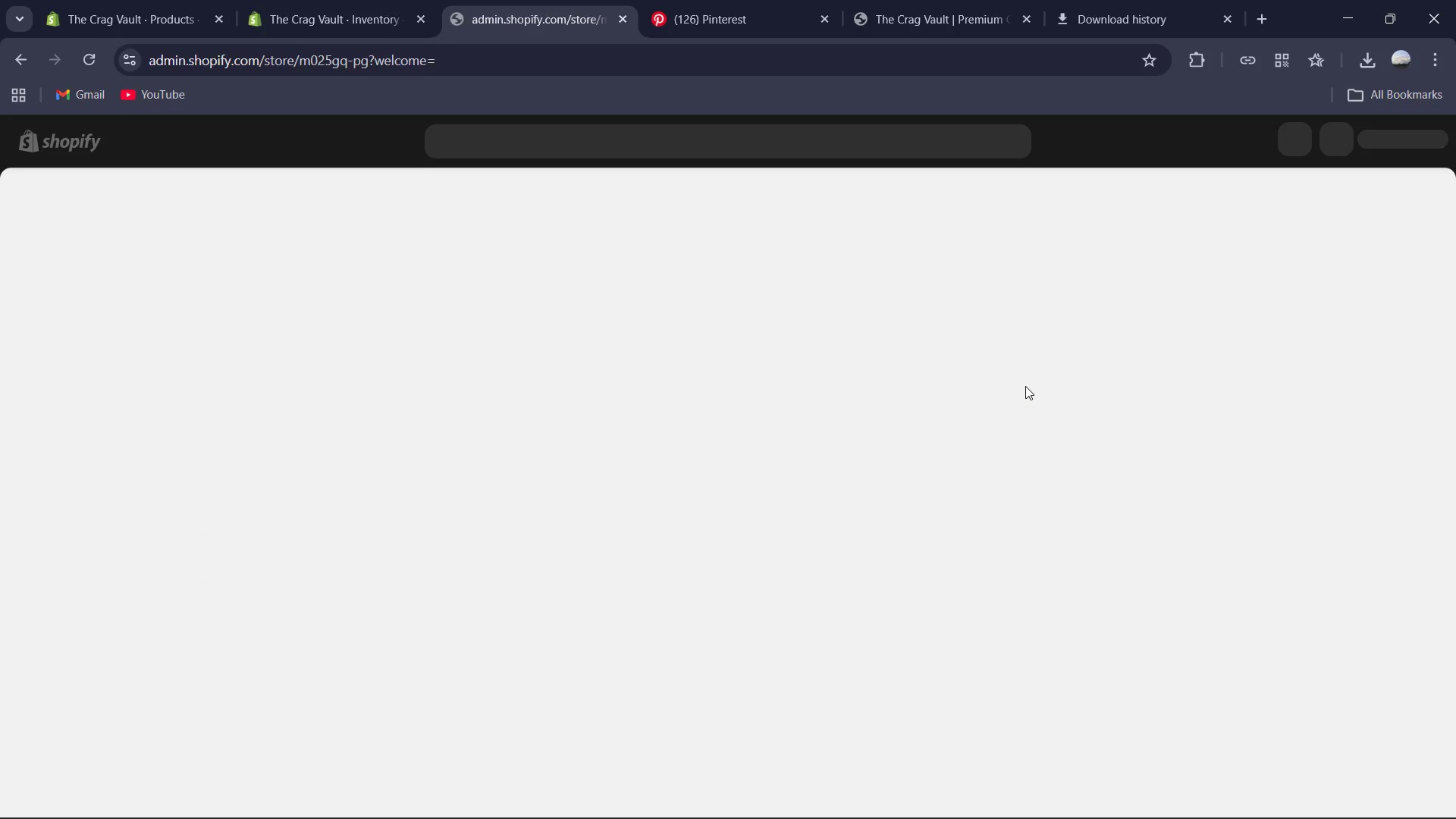 
wait(15.14)
 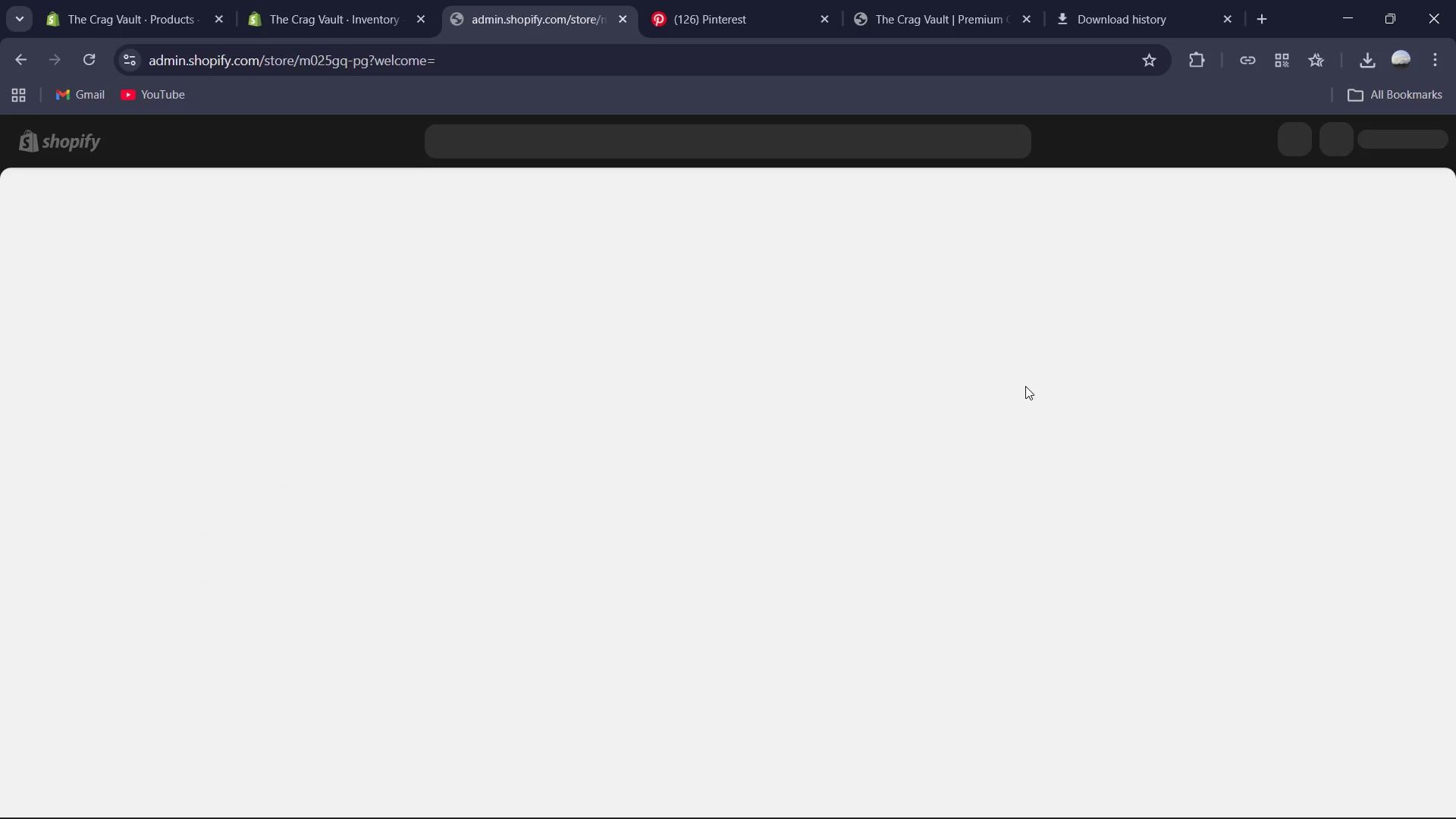 
scroll: coordinate [621, 497], scroll_direction: down, amount: 9.0
 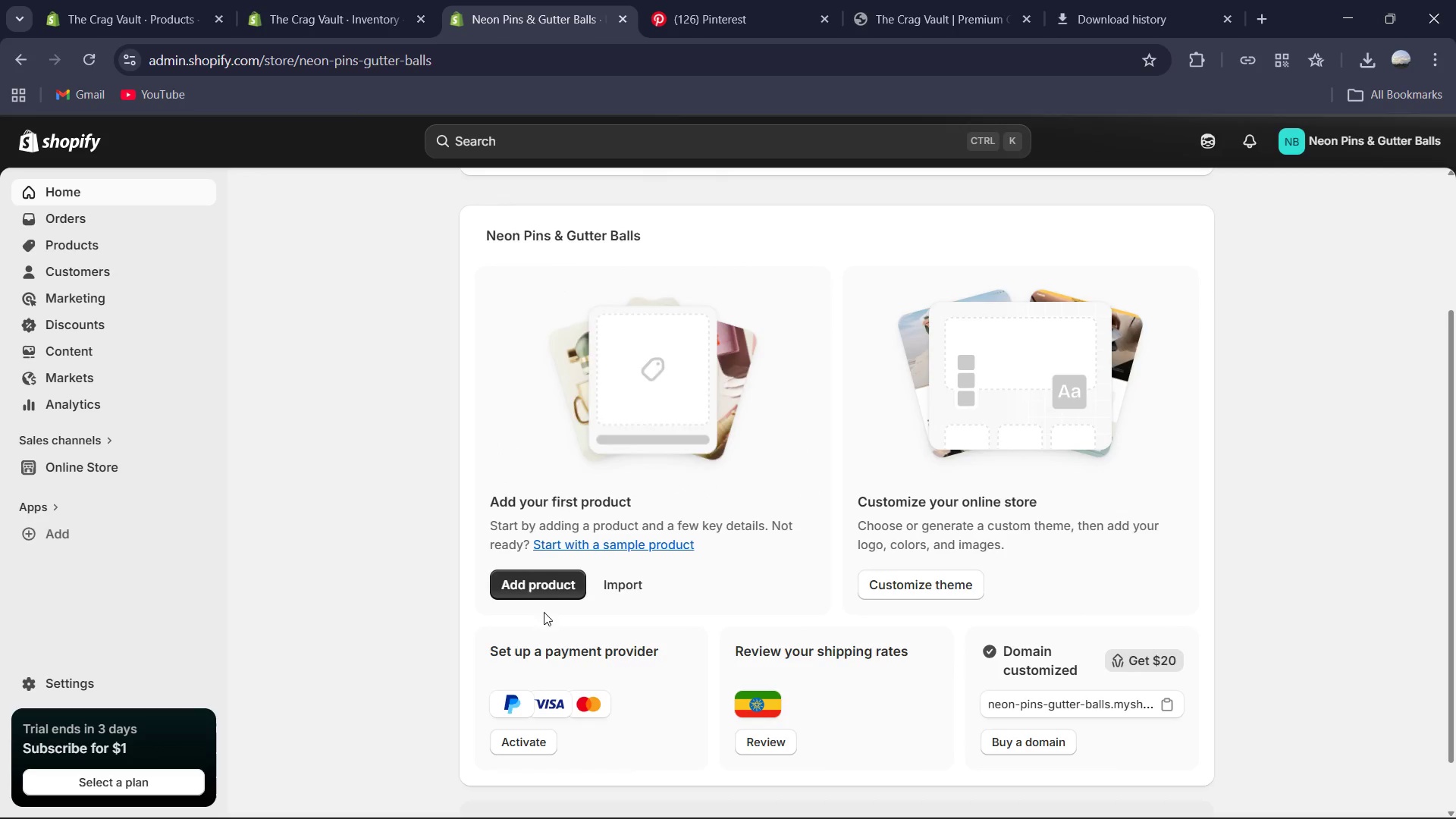 
left_click([551, 588])
 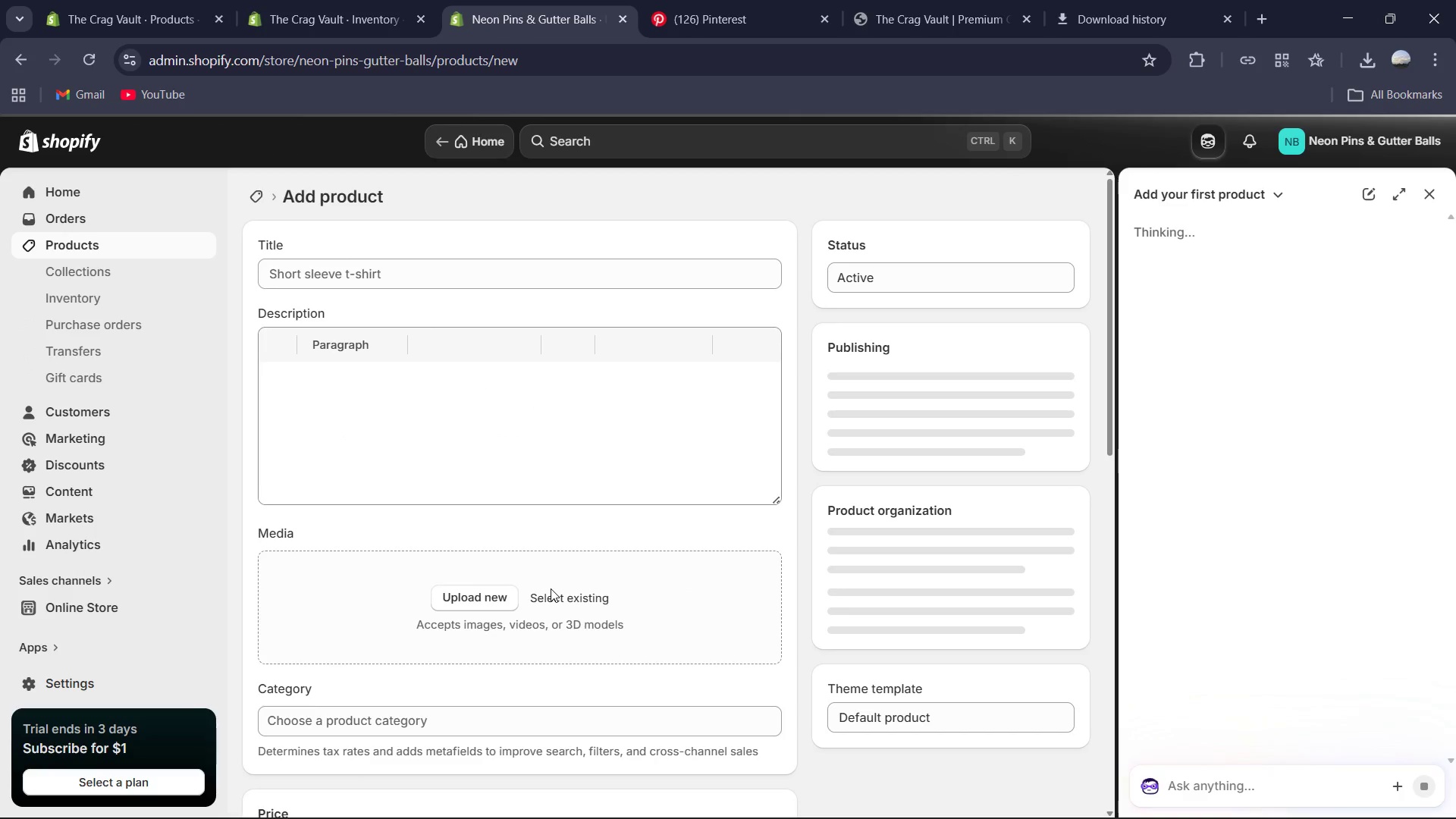 
wait(9.05)
 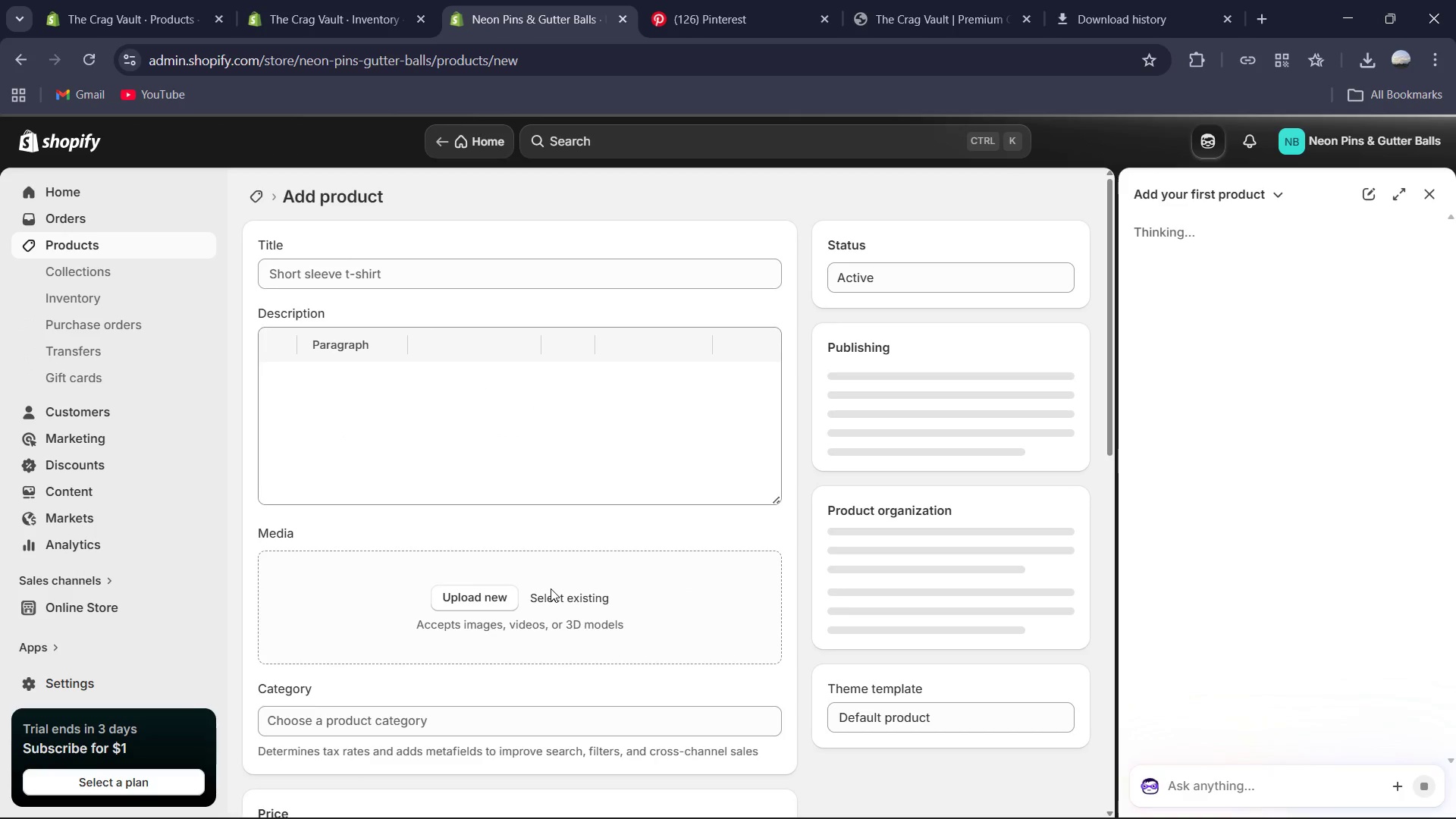 
left_click([566, 281])
 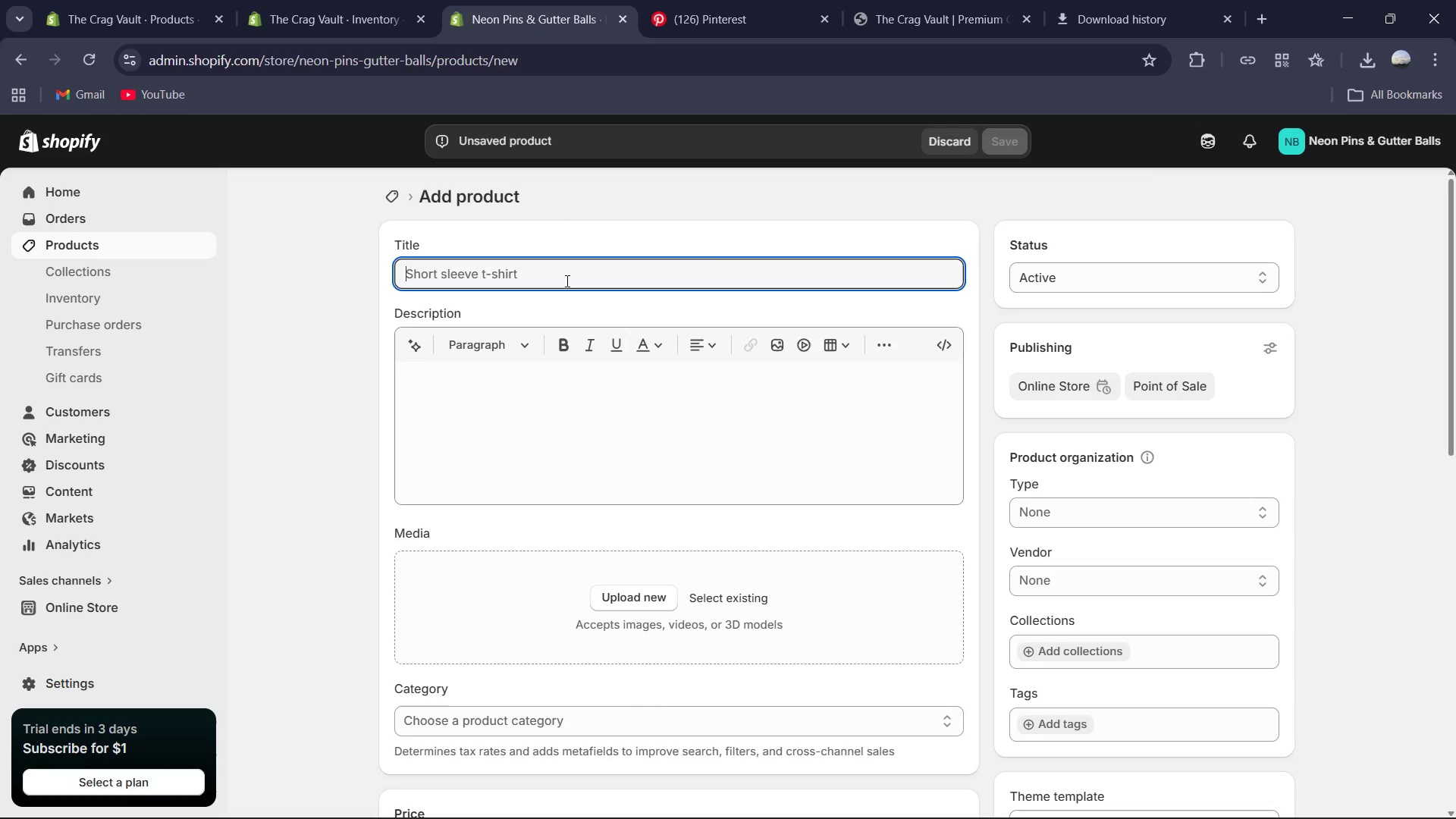 
type(The Kingpin Crimson)
 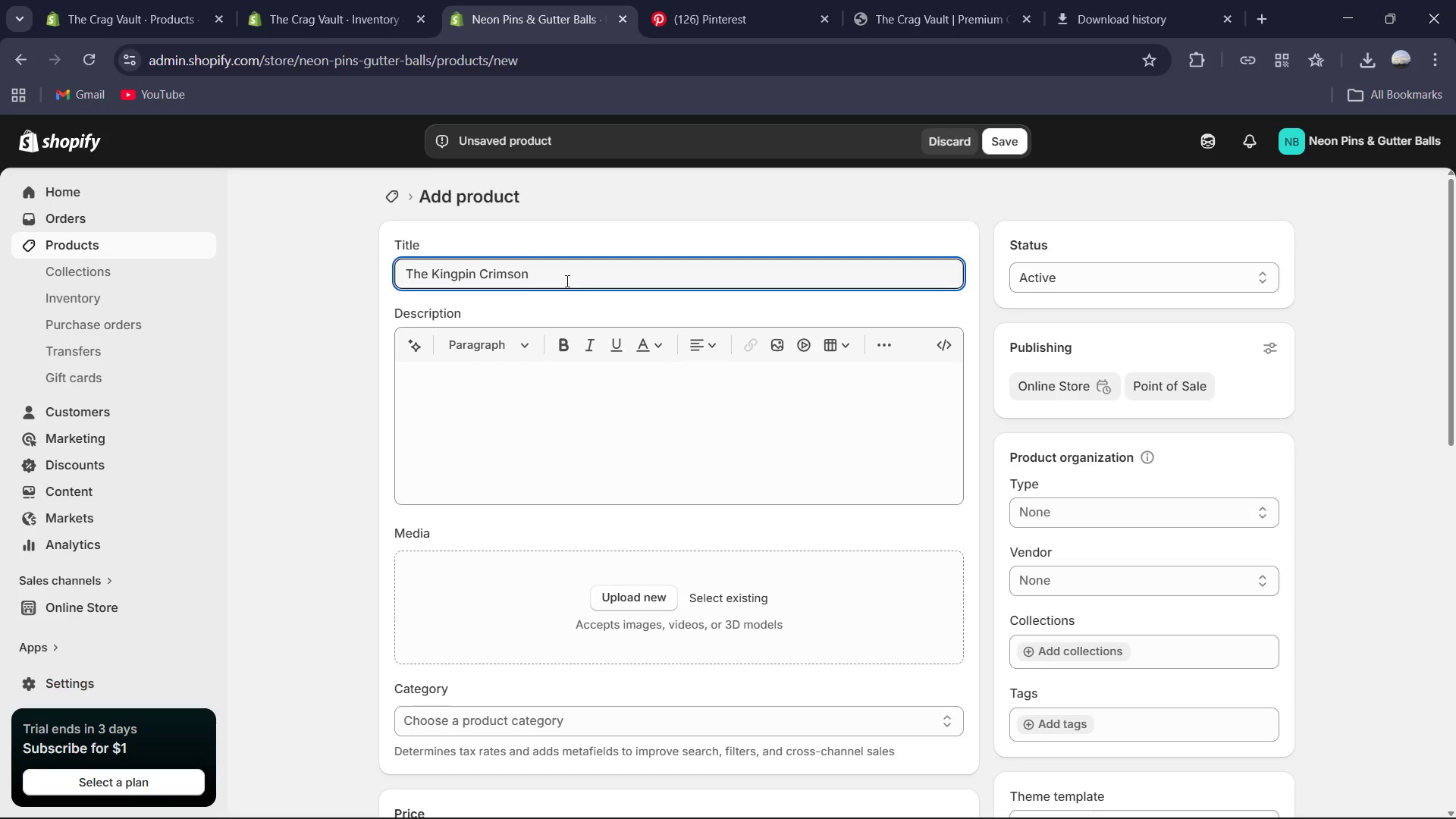 
type(Command the lne with a sirt that screm)
key(Backspace)
type(ams mid-century excellence )
key(Backspace)
type(. The ki)
key(Backspace)
key(Backspace)
type(Kingpin Crimson features a deep, )
key(Backspace)
type(s)
key(Backspace)
type( saturated red that demands attens[NumLock][NumLock])
key(Backspace)
type(tion from the first frame to the final strike )
key(Backspace)
type(. )
 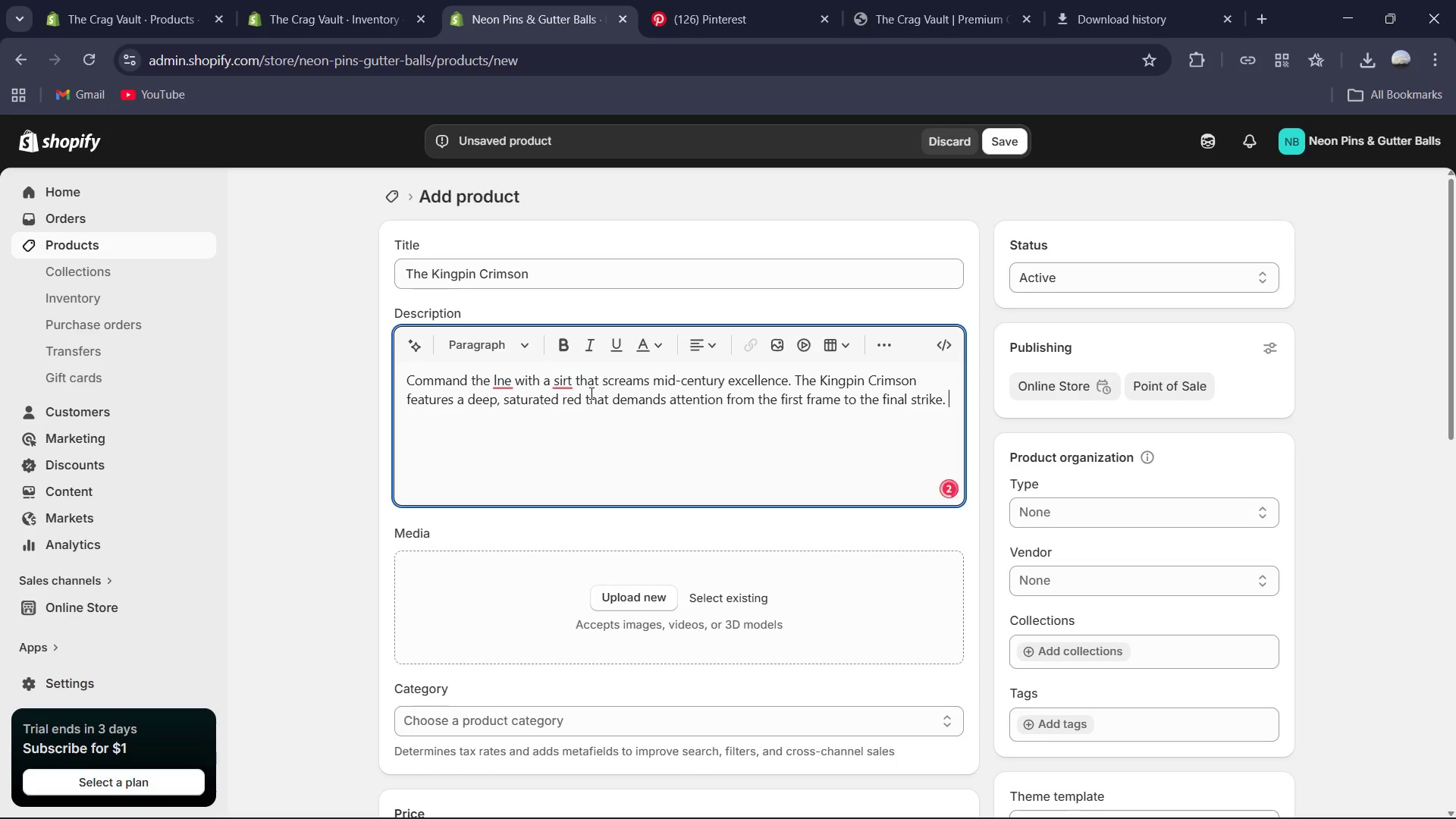 
left_click([559, 383])
 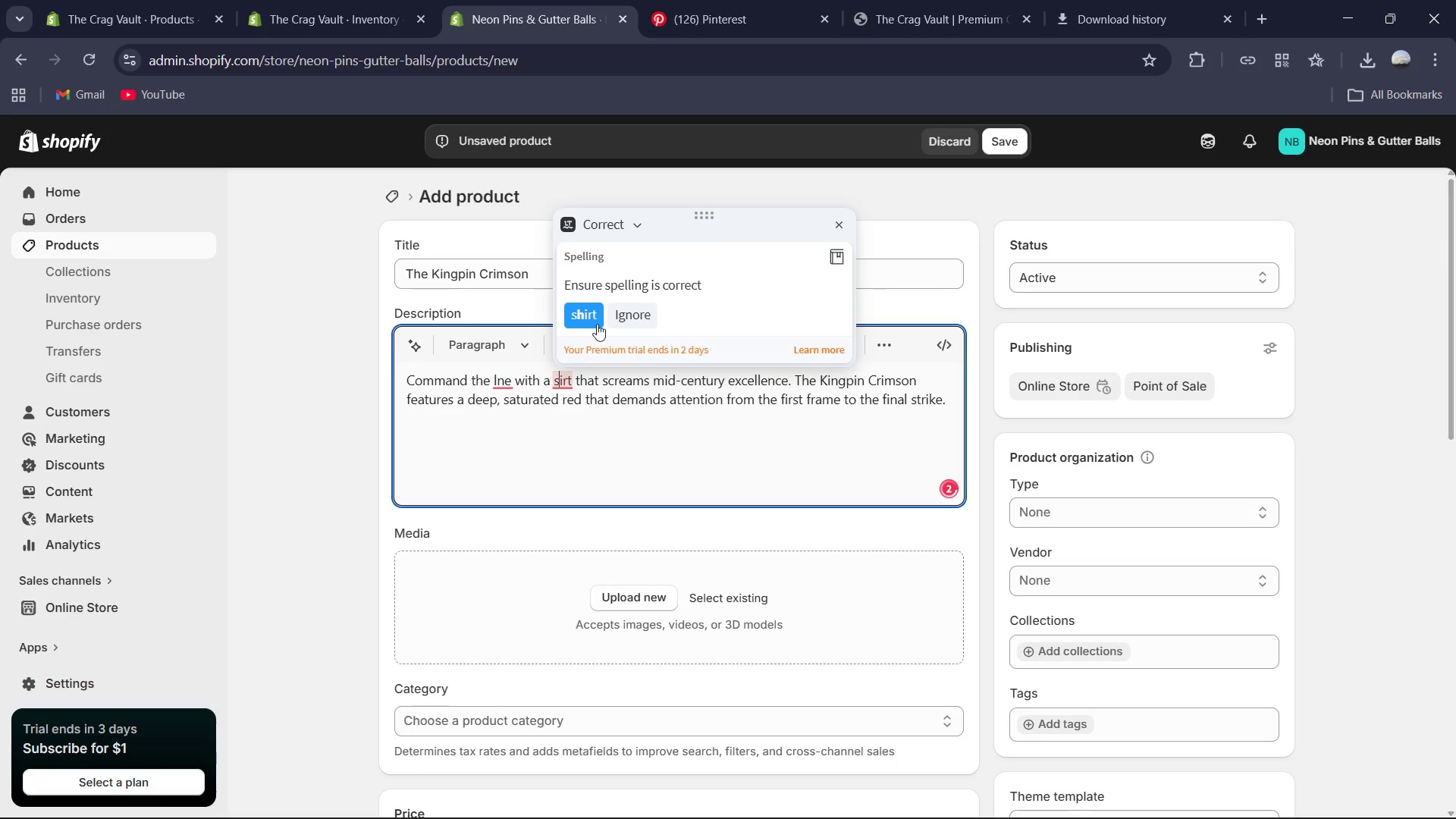 
left_click([592, 323])
 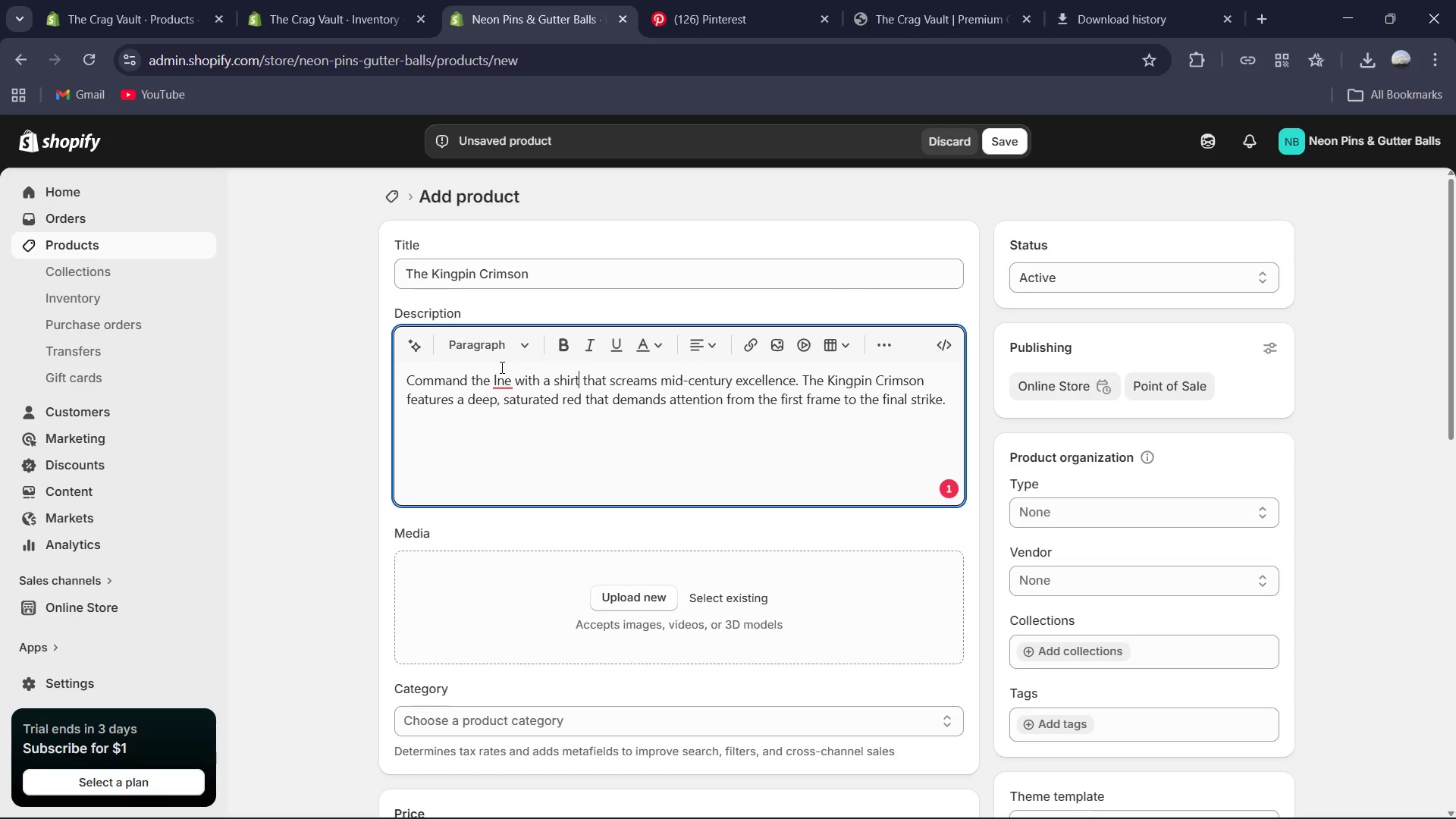 
left_click([499, 372])
 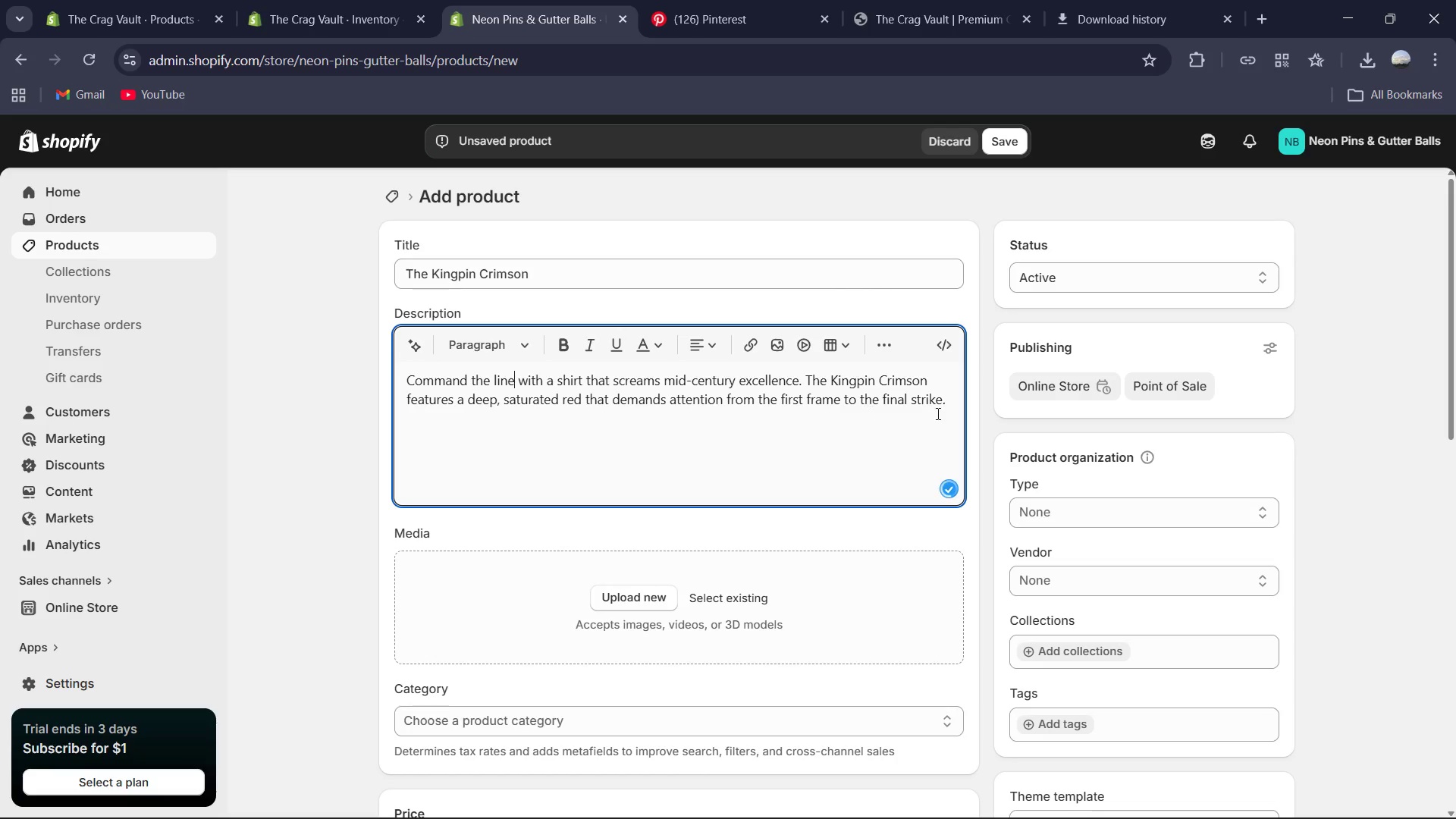 
left_click([955, 389])
 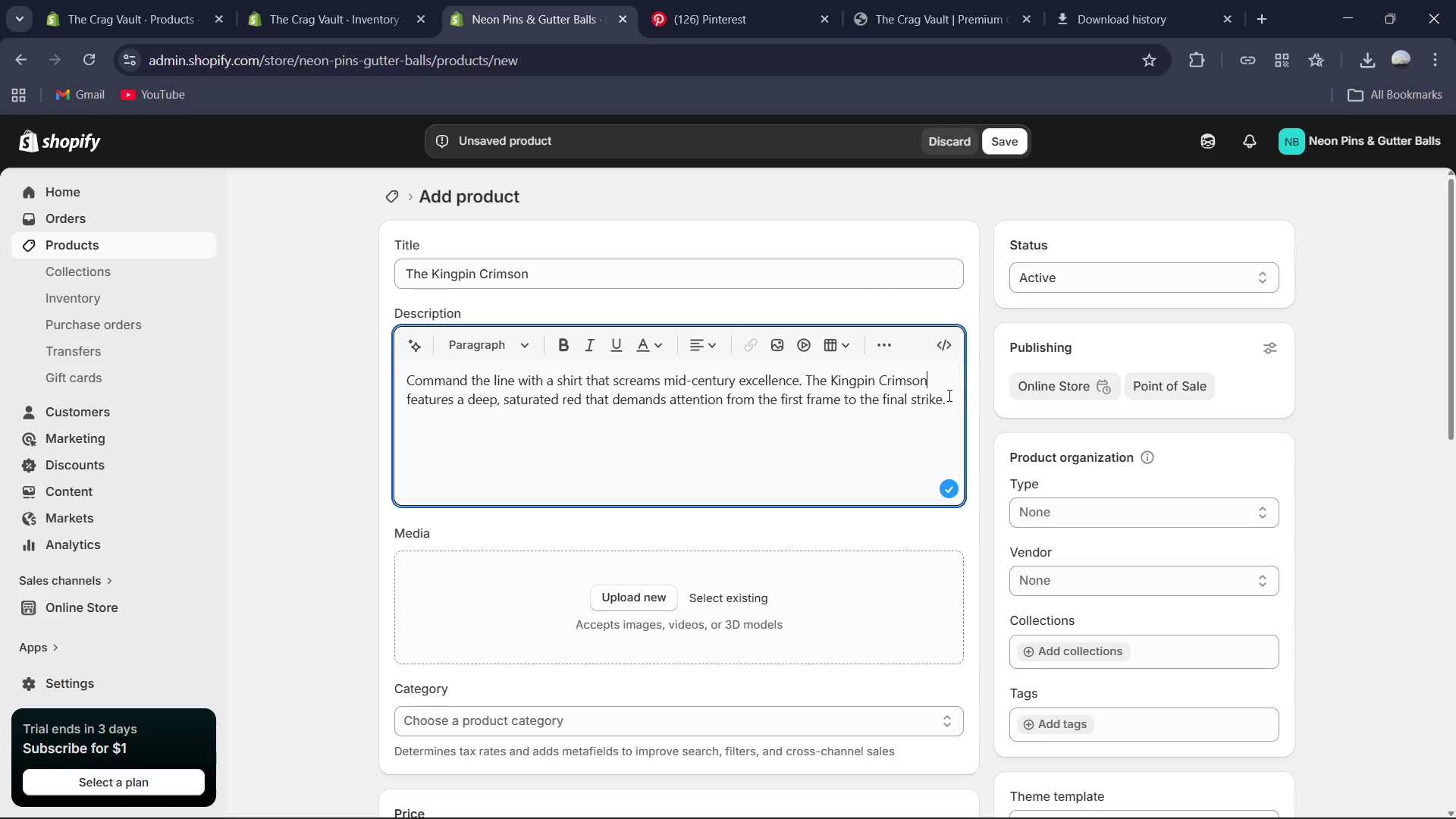 
left_click([948, 396])
 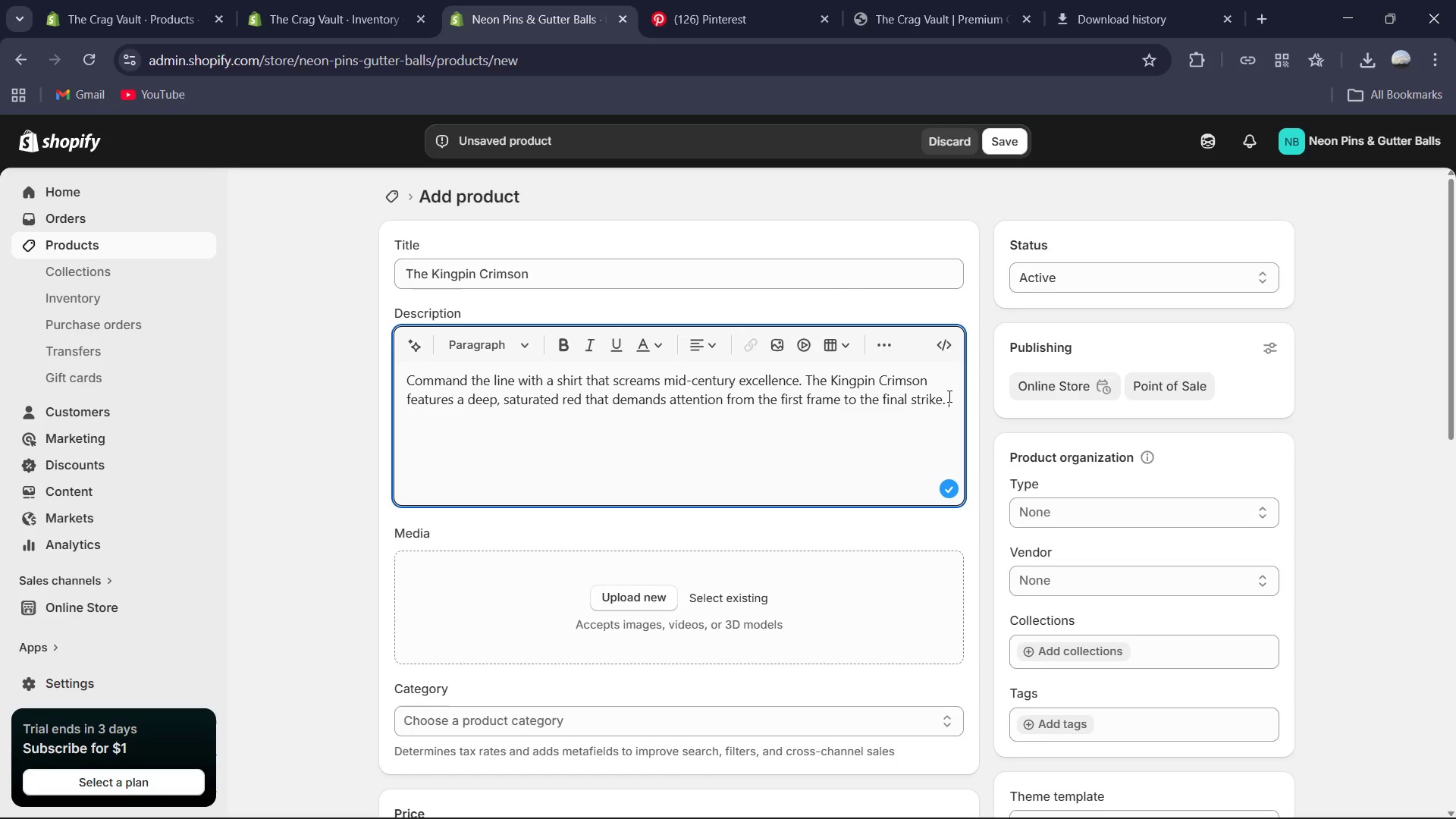 
key(Enter)
 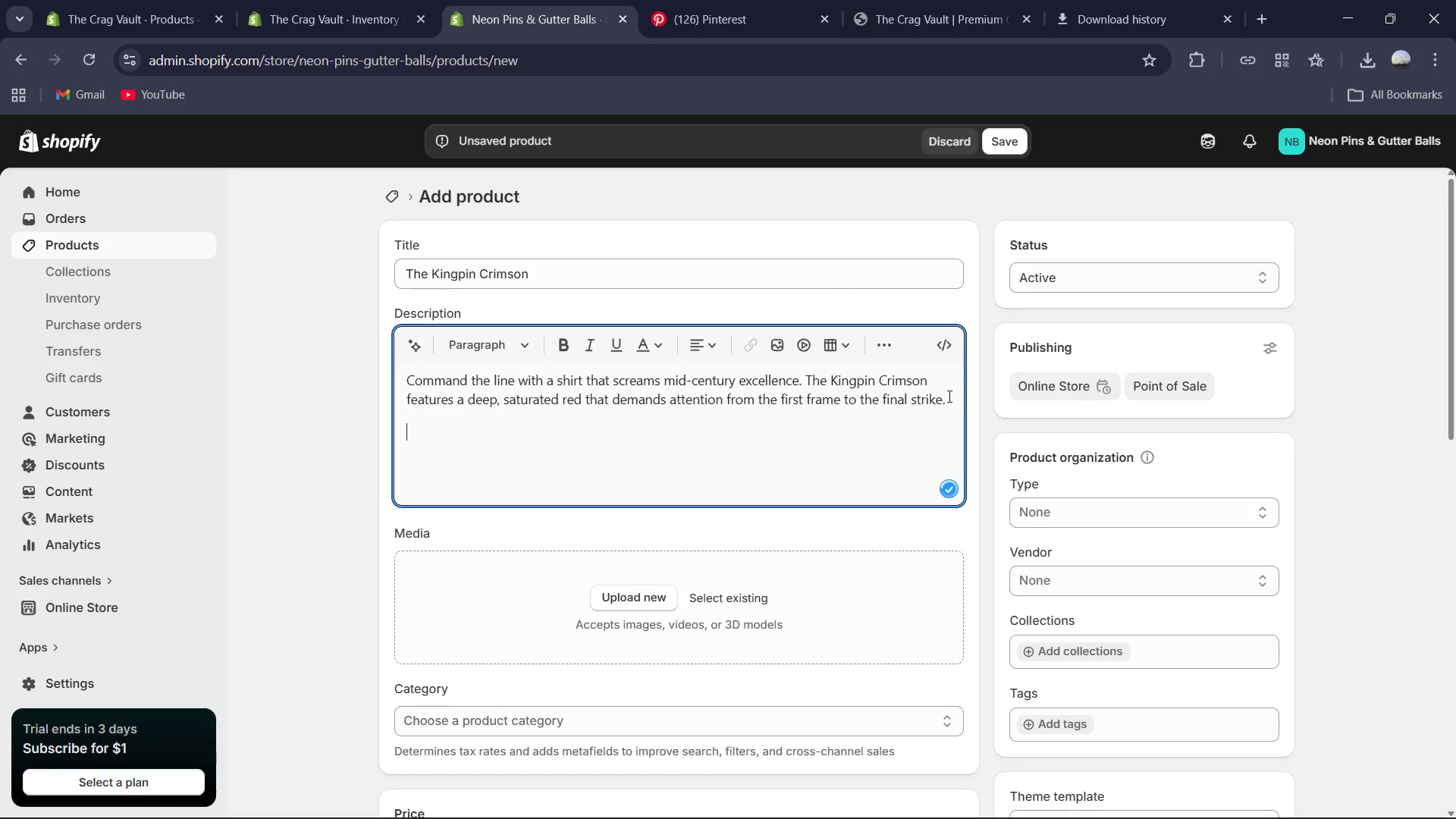 
type(Material: 100% Breathable Polyster.)
 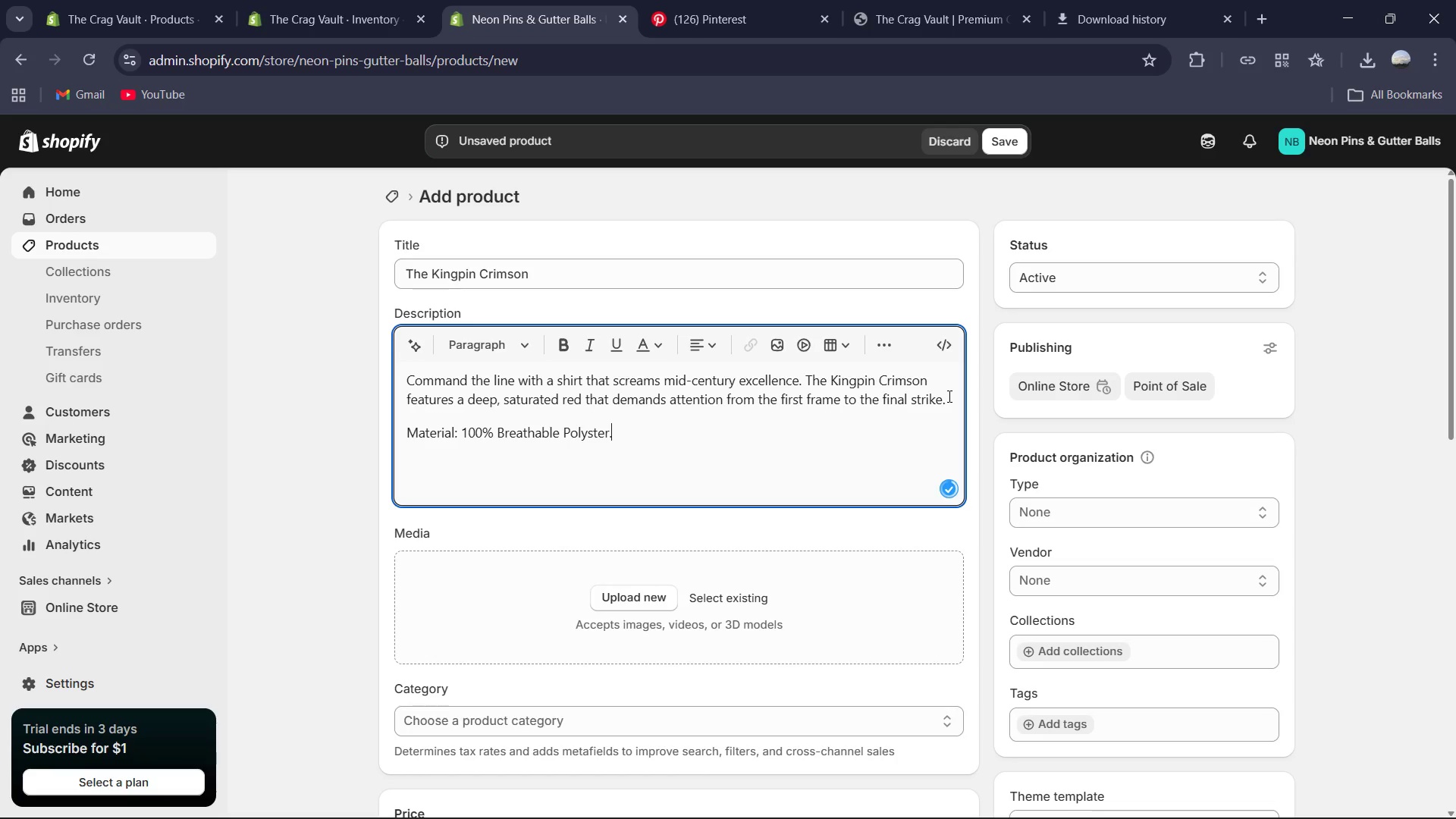 
key(Enter)
 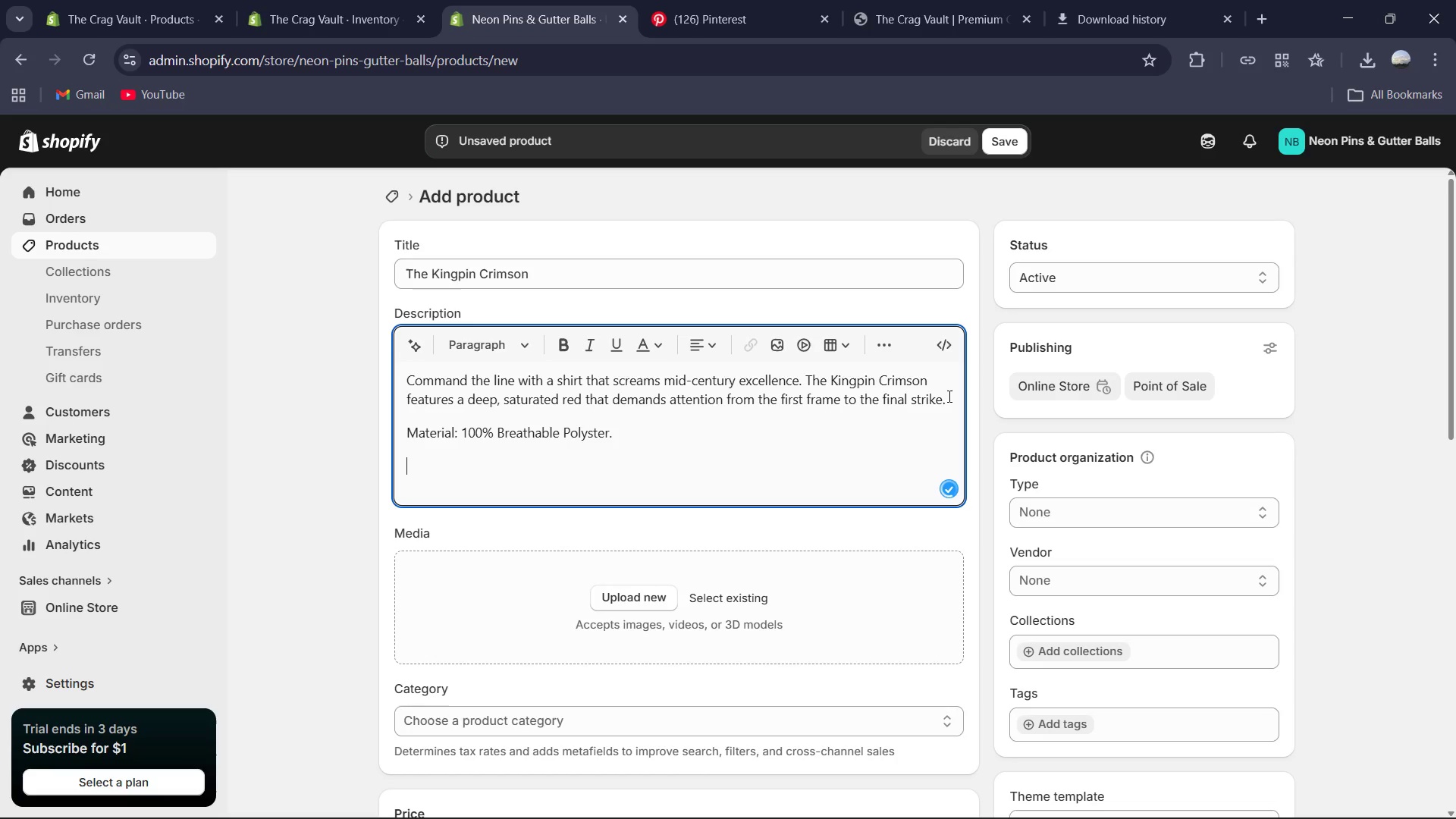 
type(Feature: Action-back plated)
key(Backspace)
type(s for full range of motion.)
 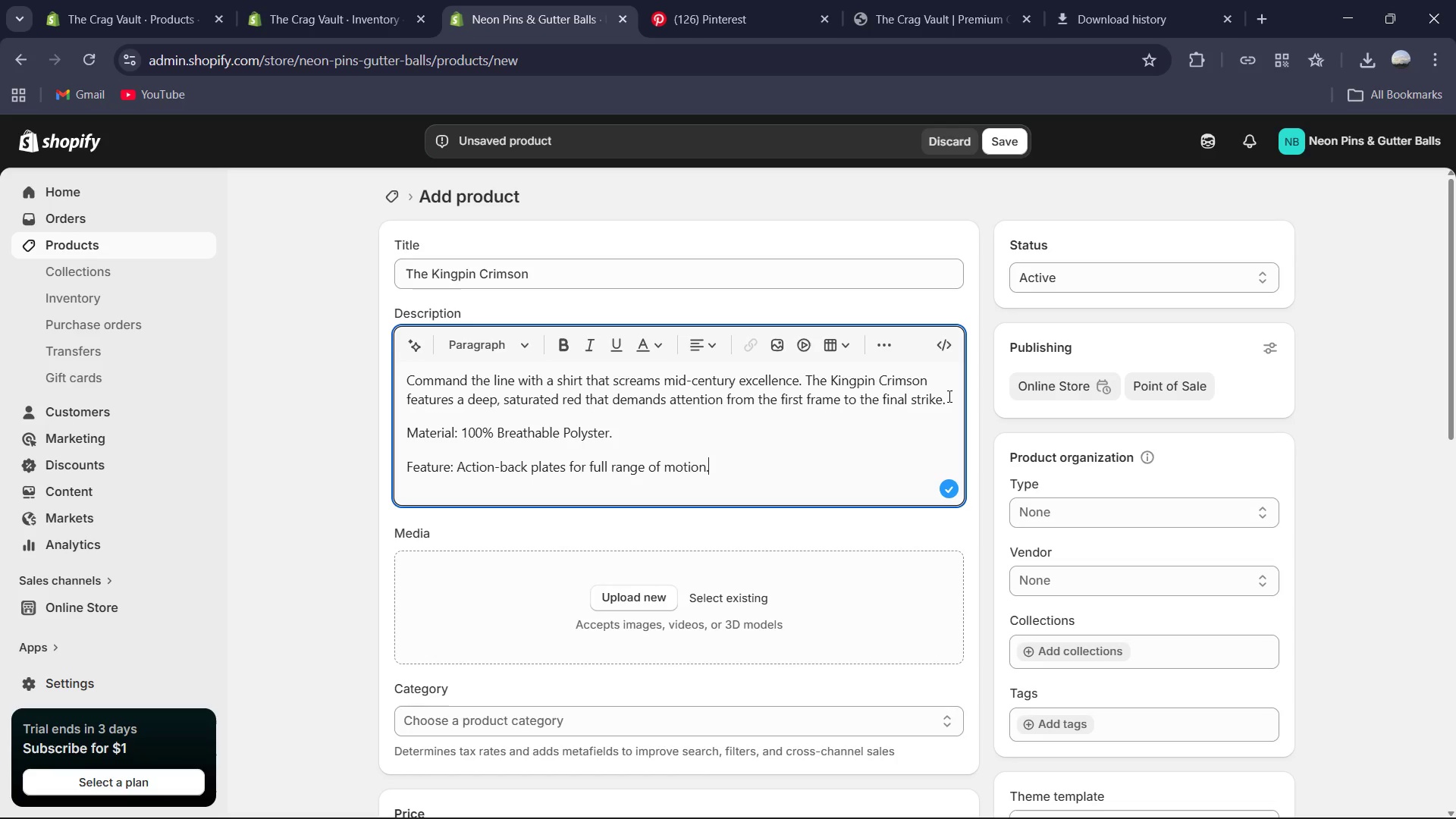 
key(Enter)
 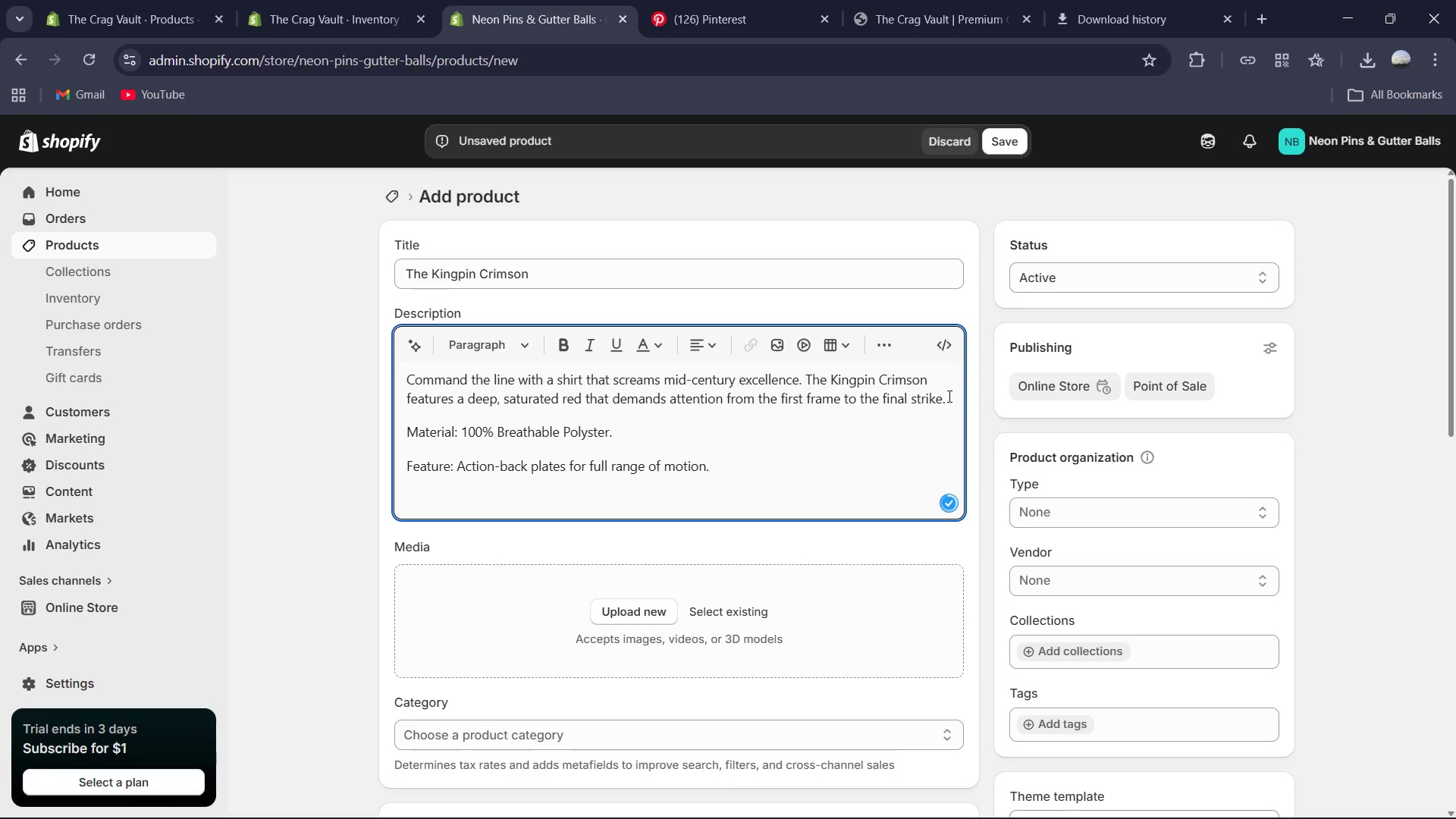 
type(Care: Machine wash cold, hand dry.)
 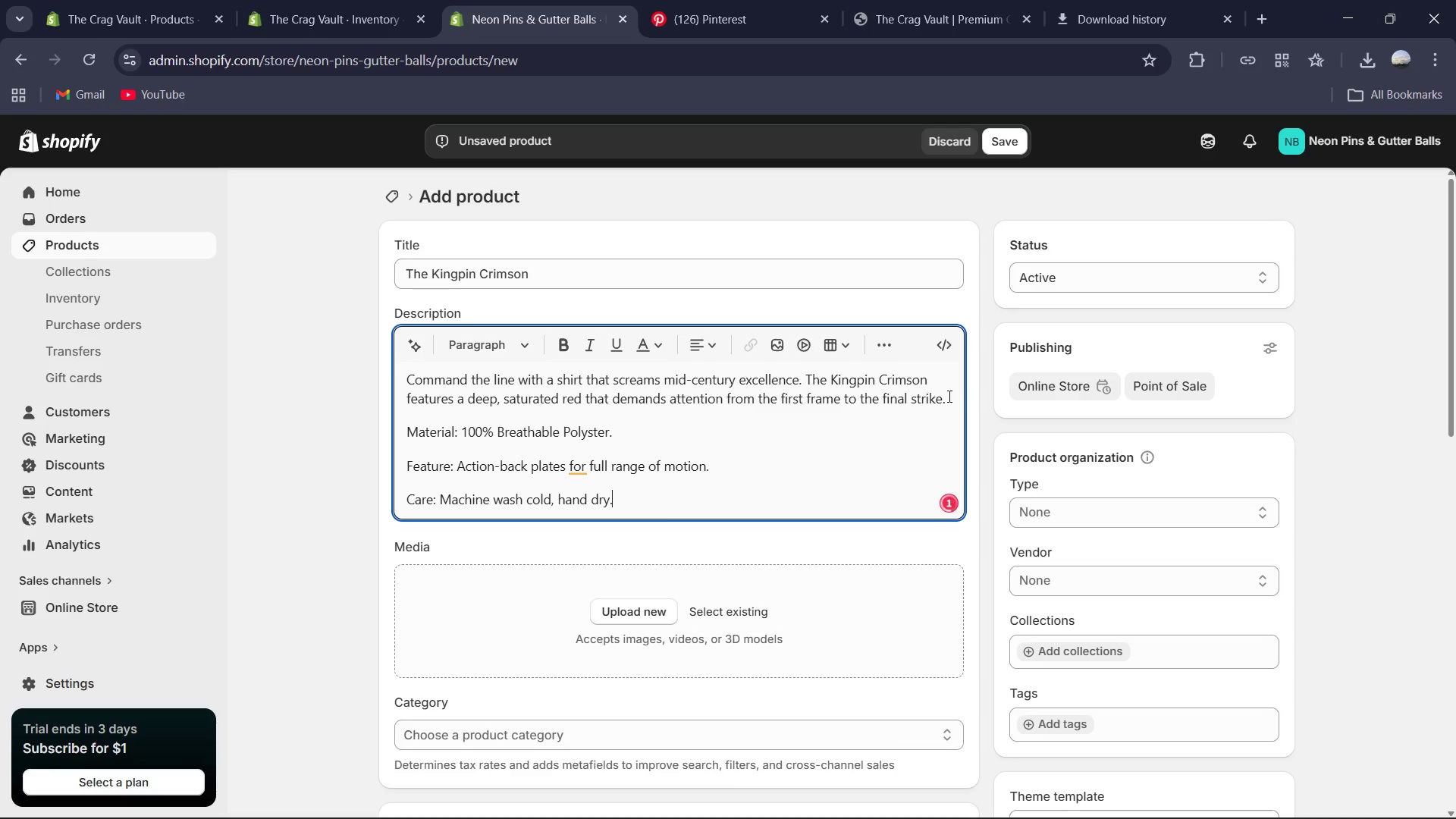 
left_click([582, 468])
 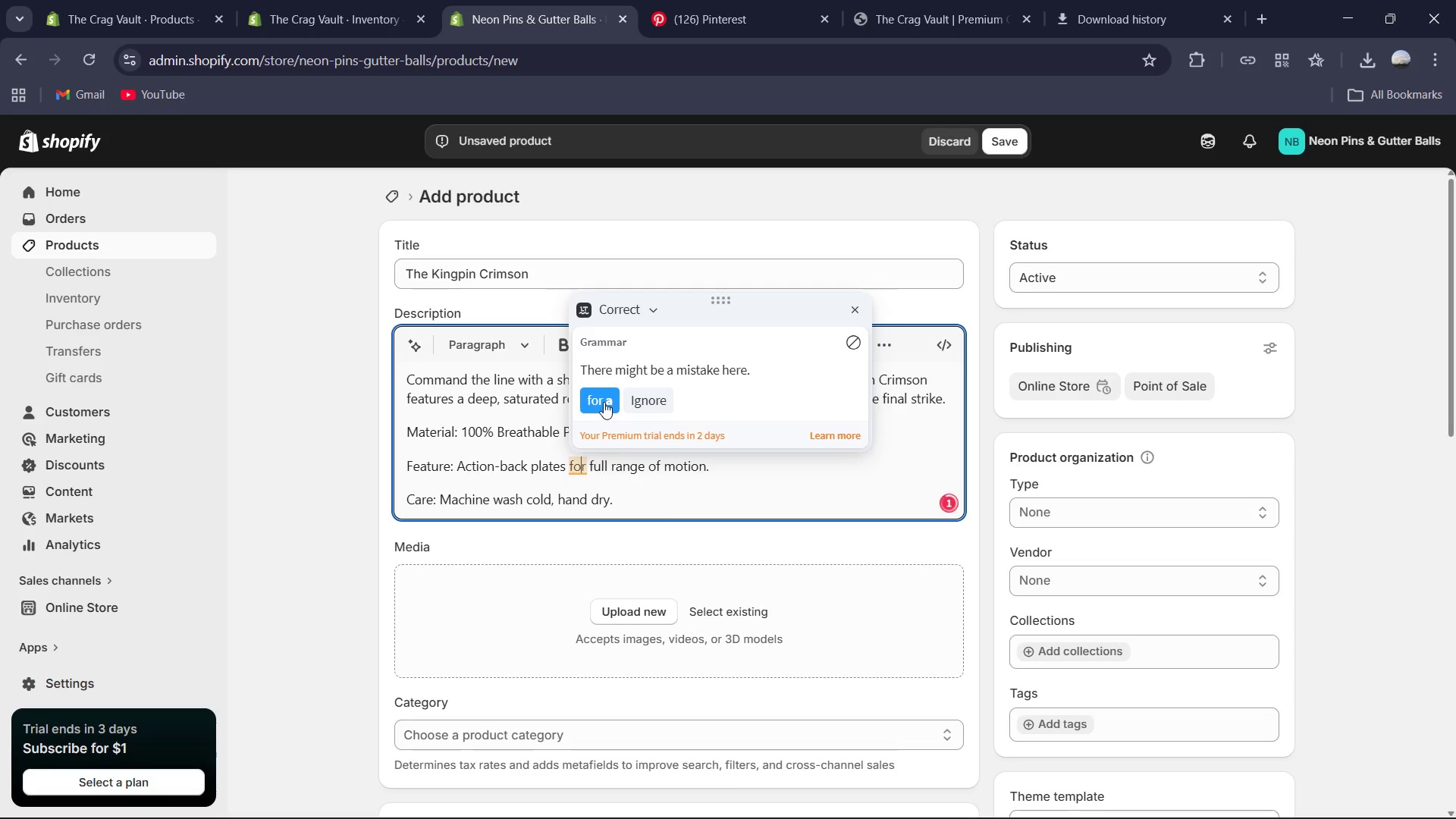 
left_click([604, 402])
 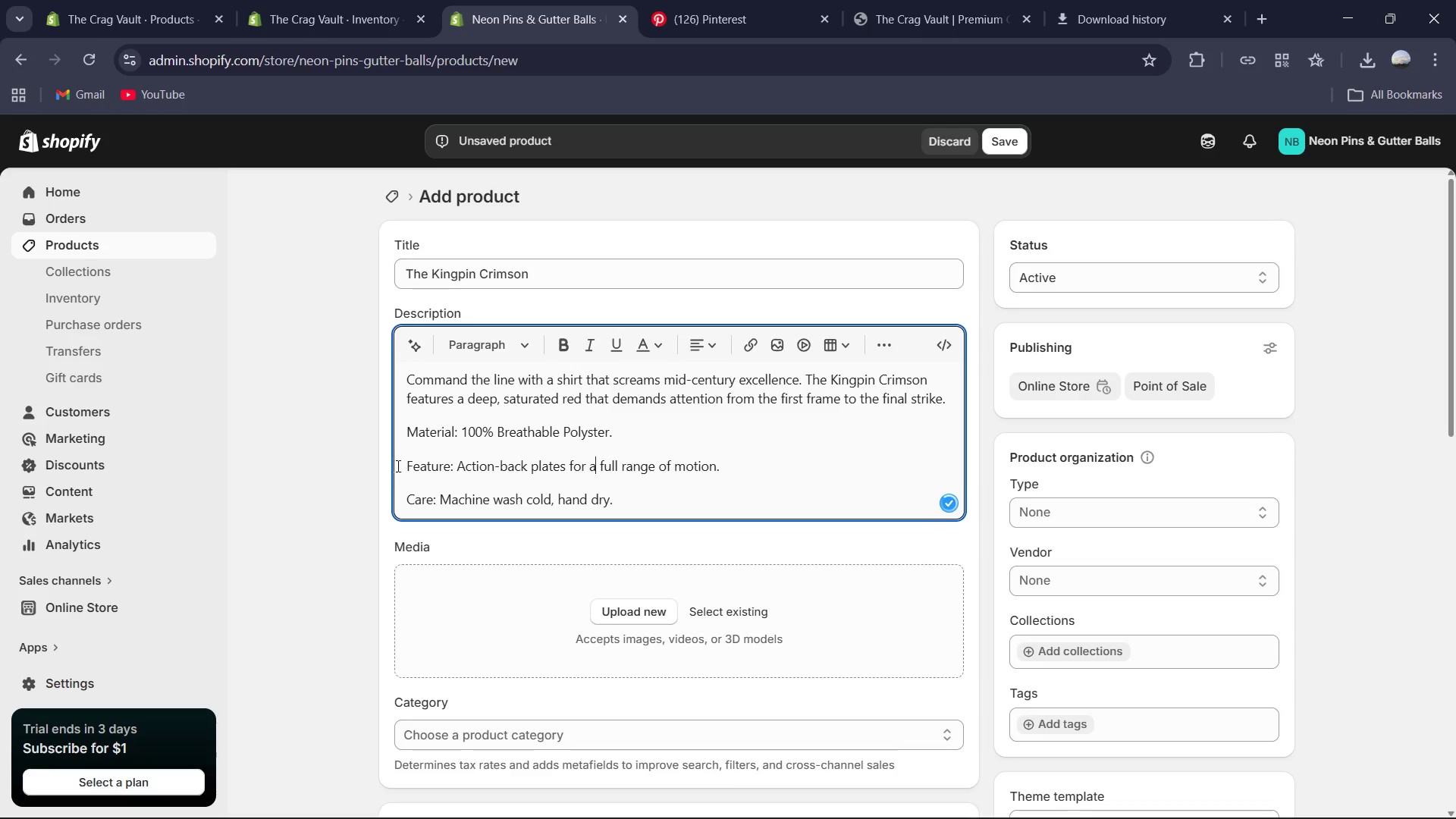 
left_click_drag(start_coordinate=[403, 464], to_coordinate=[449, 466])
 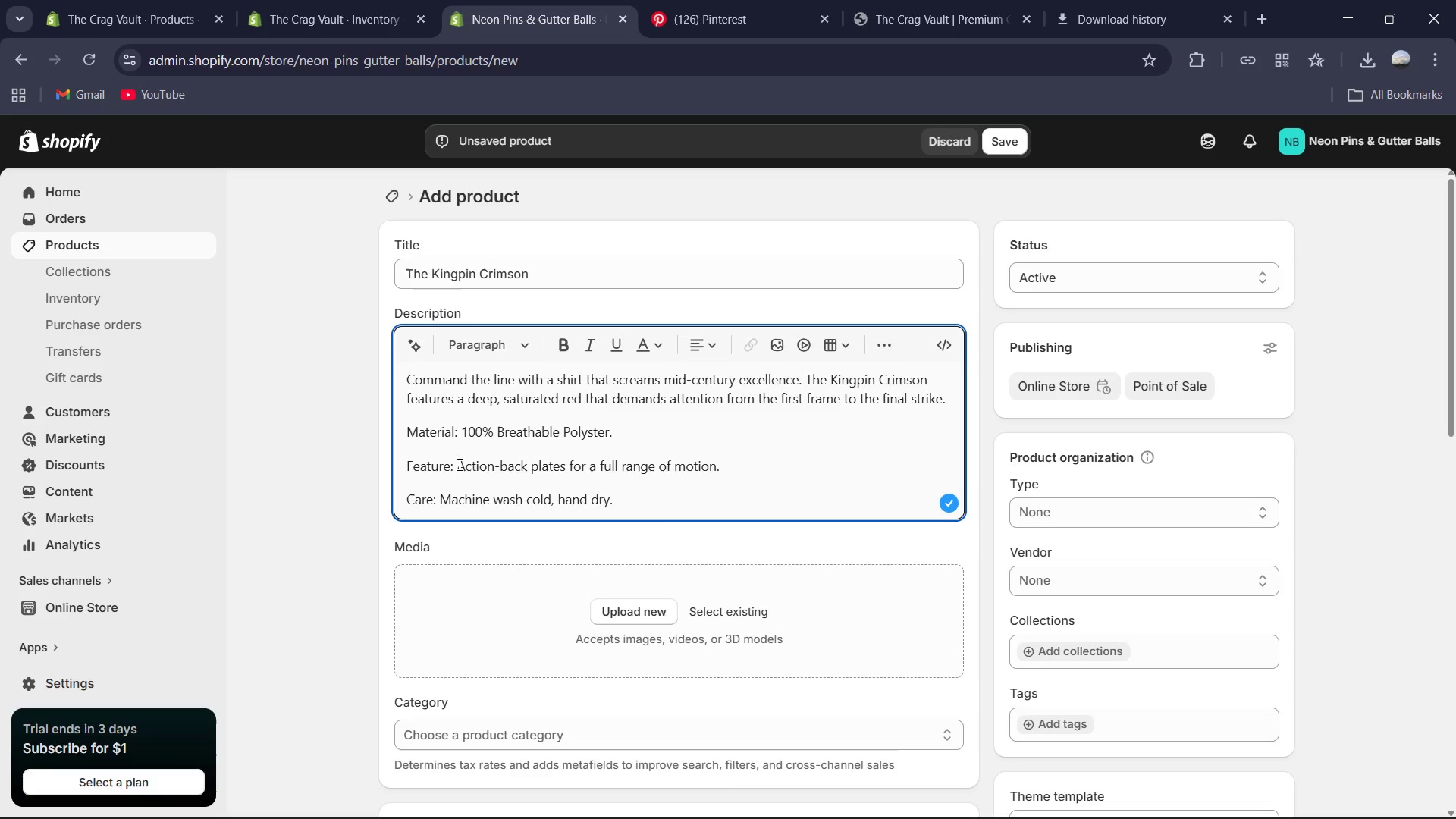 
left_click_drag(start_coordinate=[458, 464], to_coordinate=[402, 469])
 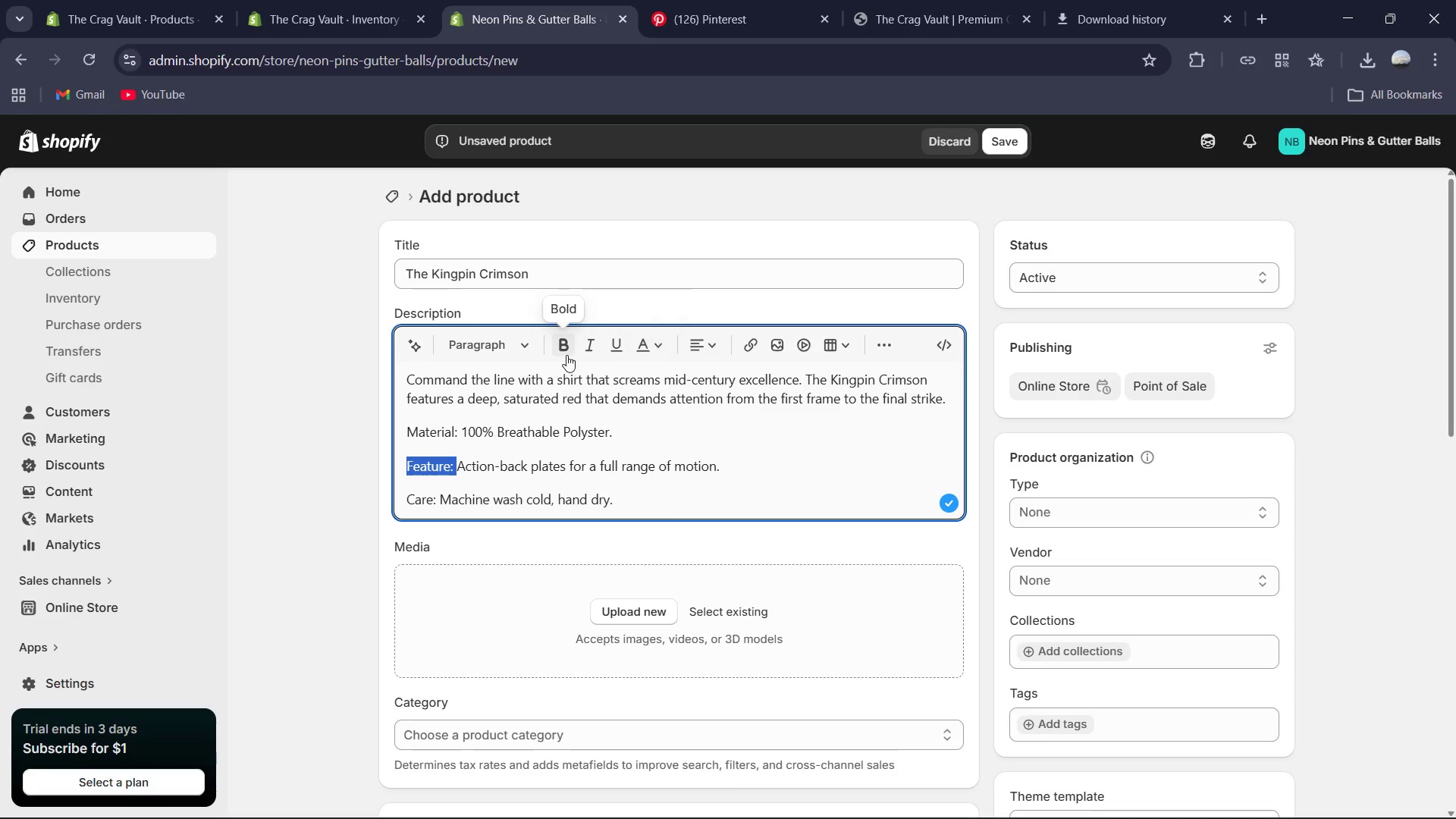 
left_click([563, 355])
 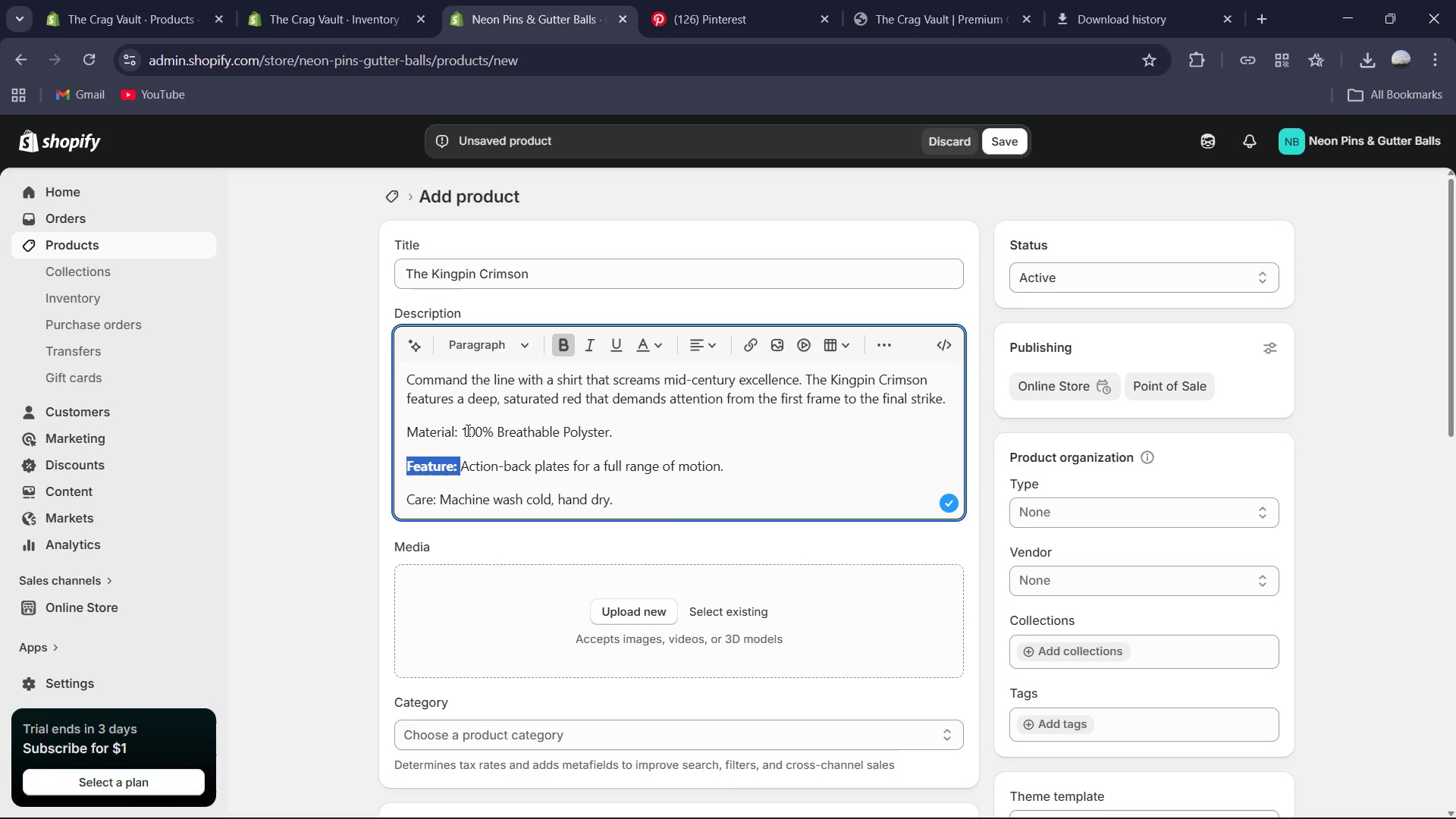 
left_click_drag(start_coordinate=[458, 433], to_coordinate=[400, 437])
 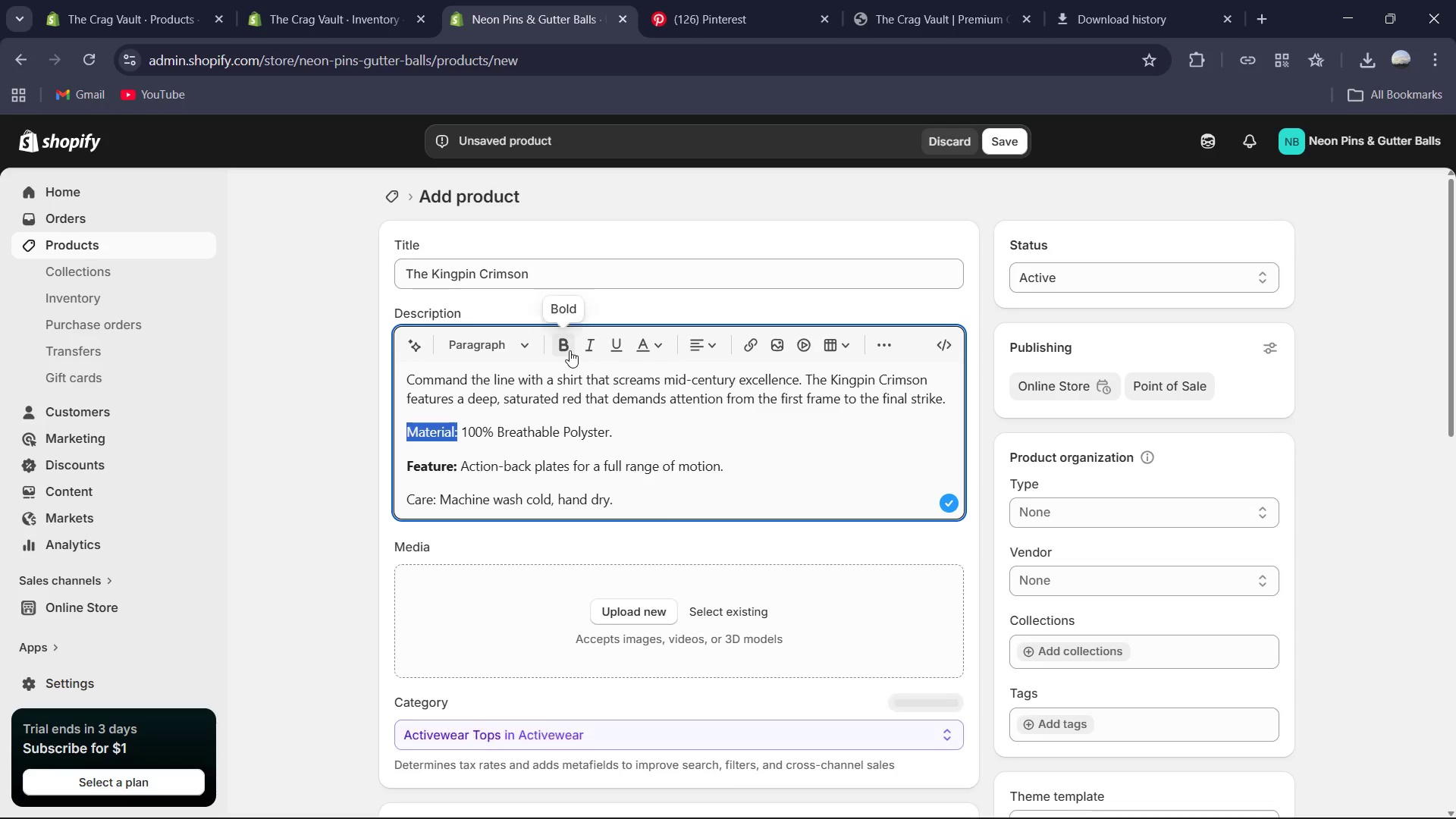 
left_click([570, 351])
 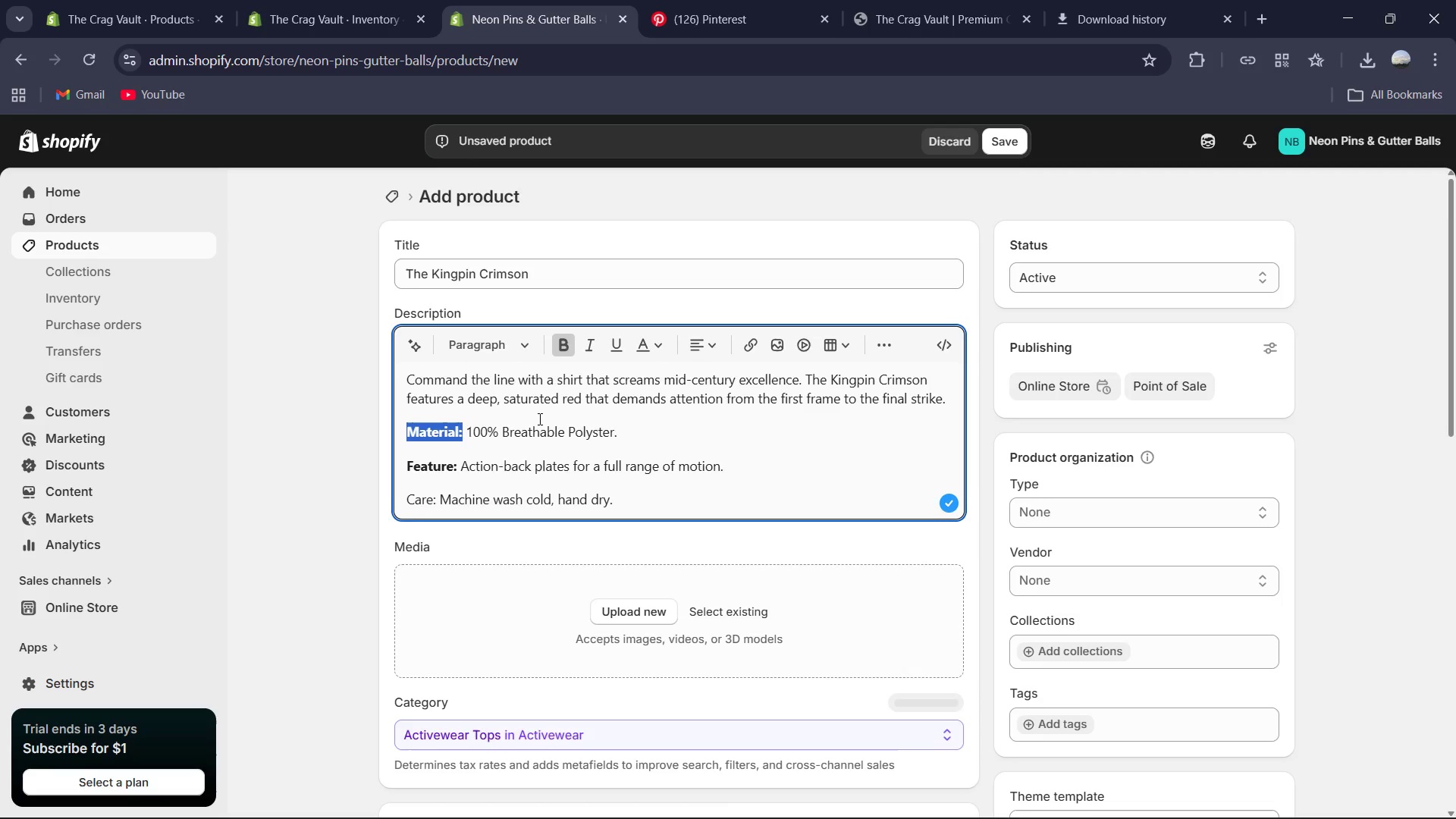 
scroll: coordinate [538, 419], scroll_direction: down, amount: 2.0
 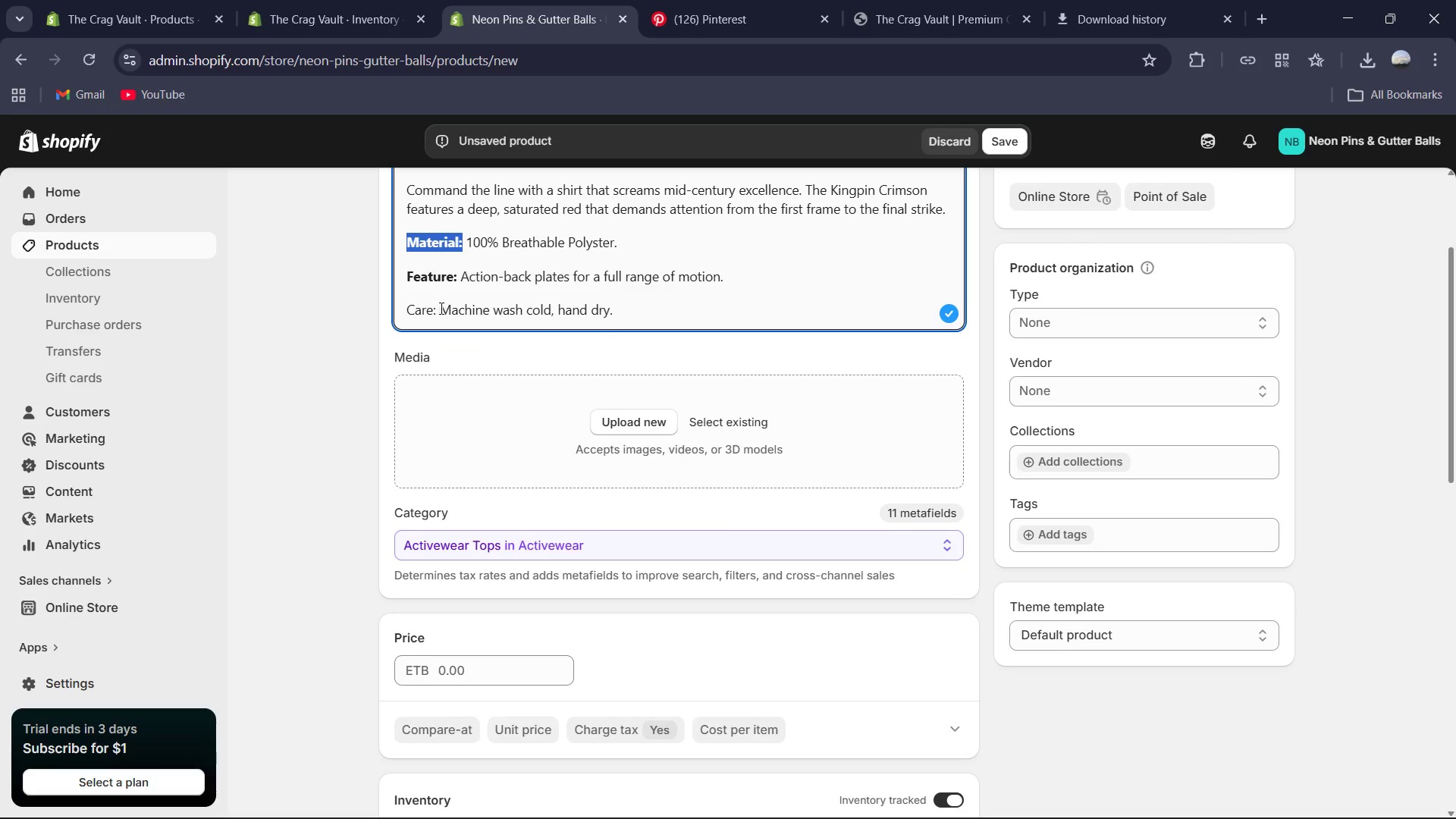 
left_click_drag(start_coordinate=[440, 308], to_coordinate=[398, 309])
 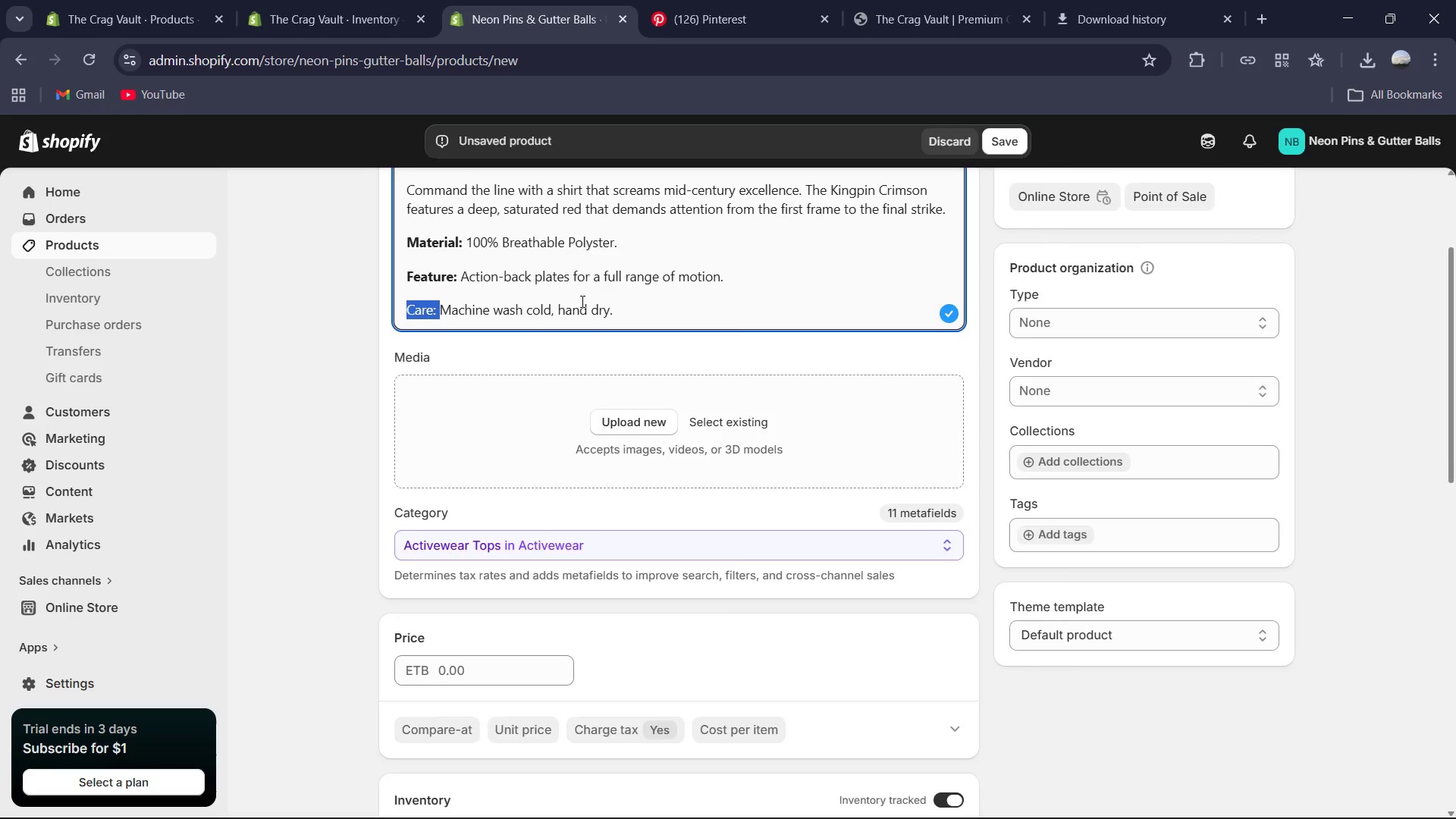 
scroll: coordinate [581, 301], scroll_direction: up, amount: 2.0
 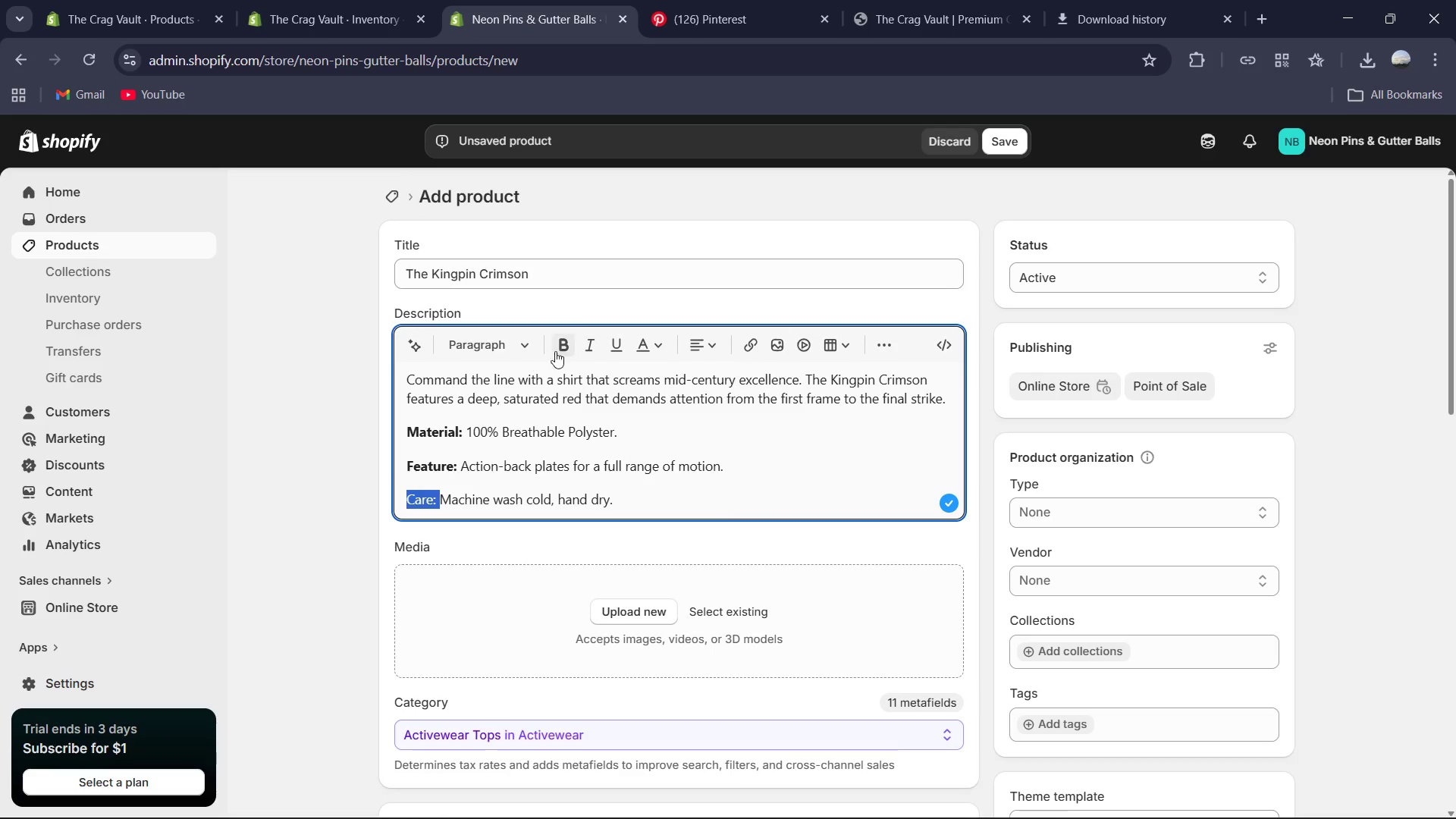 
left_click([565, 346])
 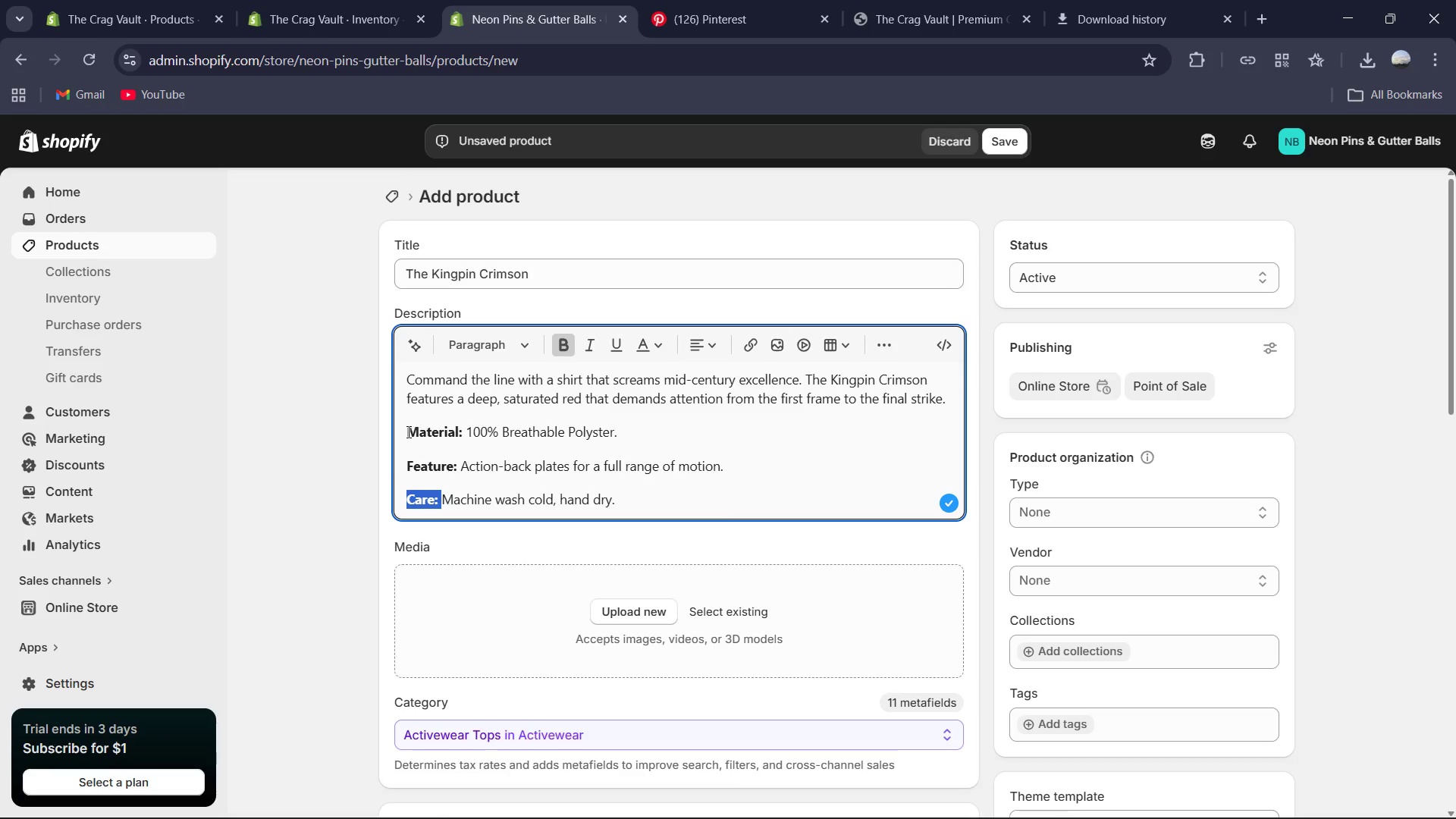 
left_click([407, 431])
 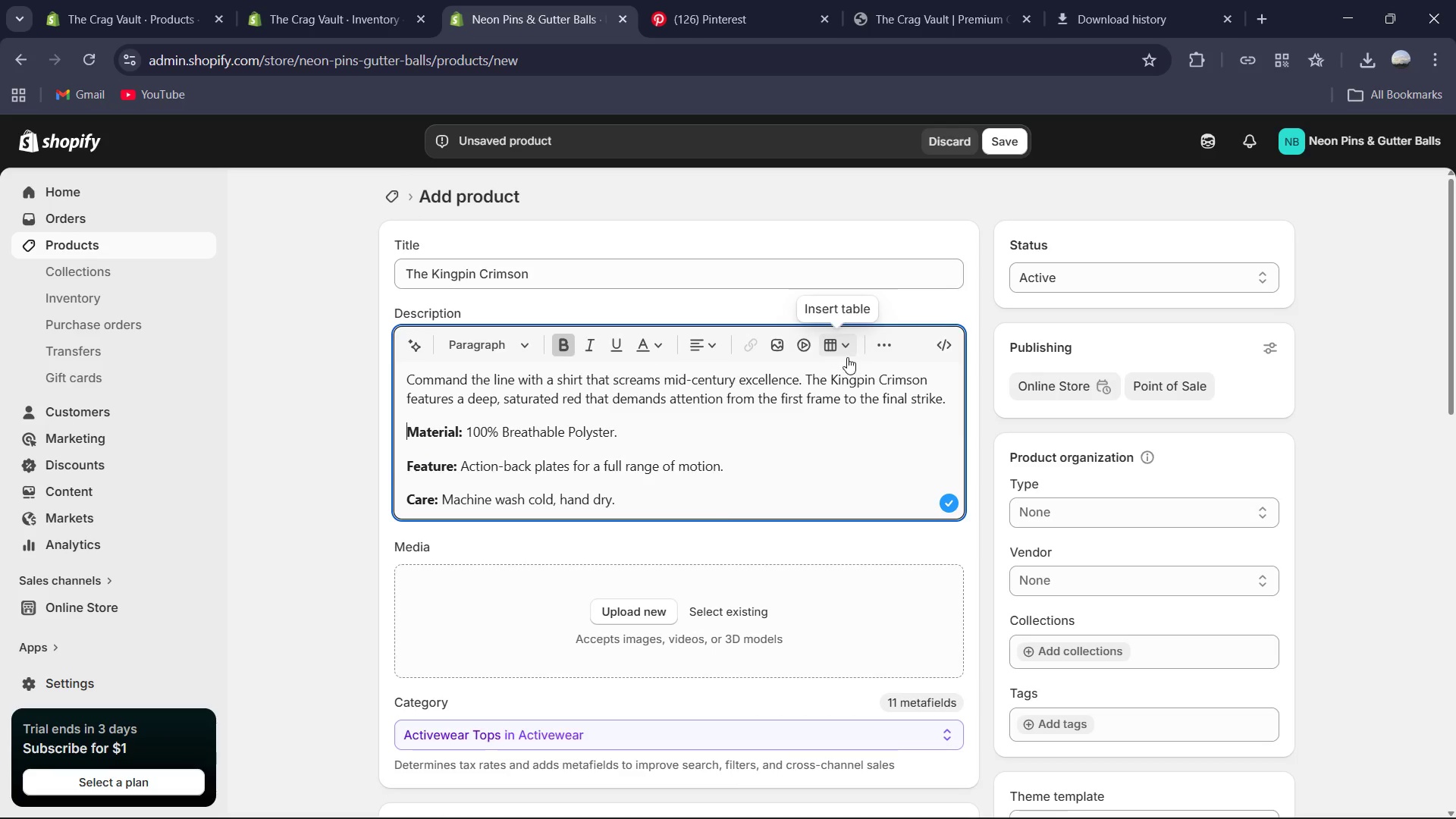 
left_click([878, 350])
 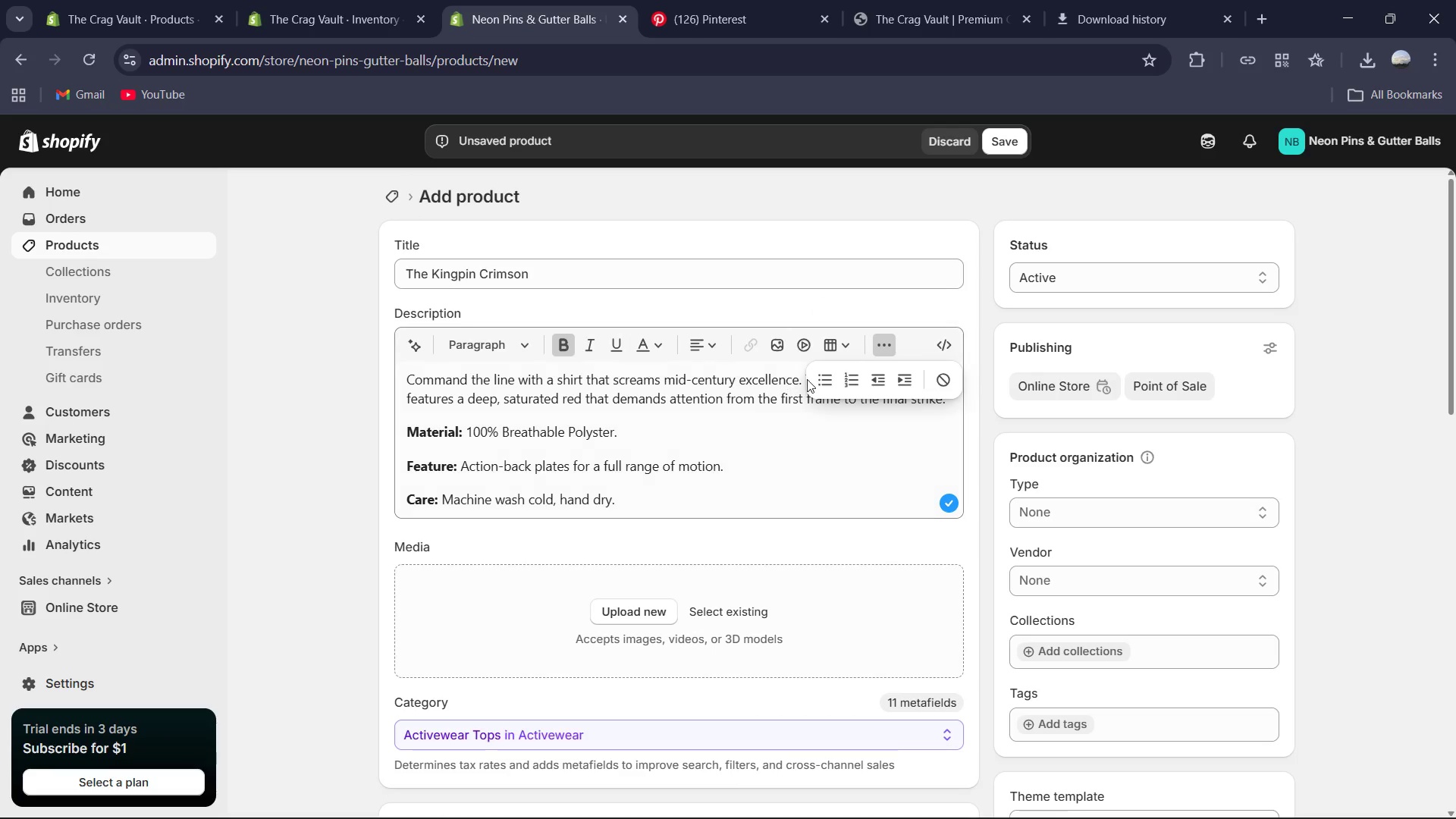 
left_click([809, 378])
 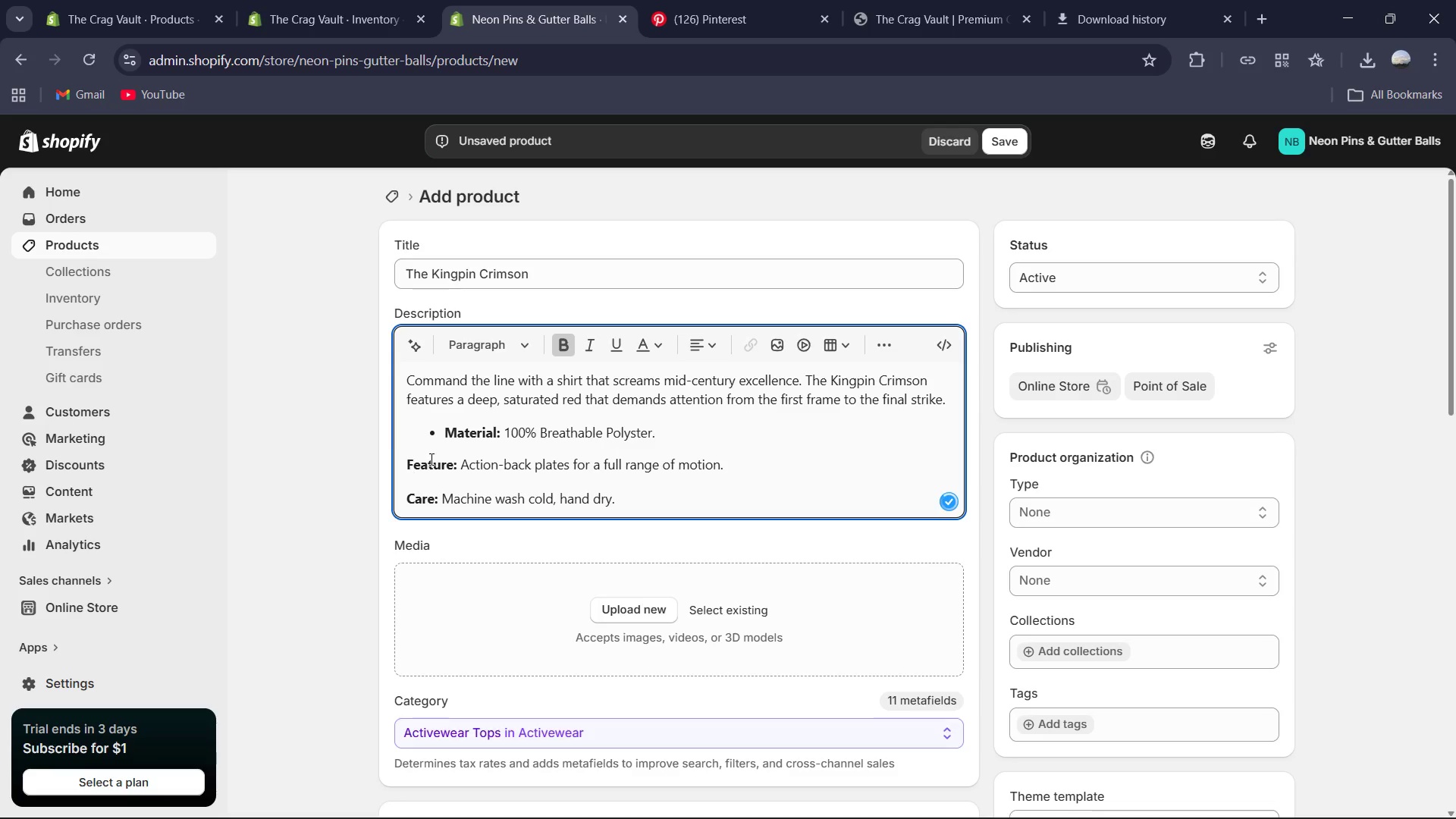 
left_click([408, 463])
 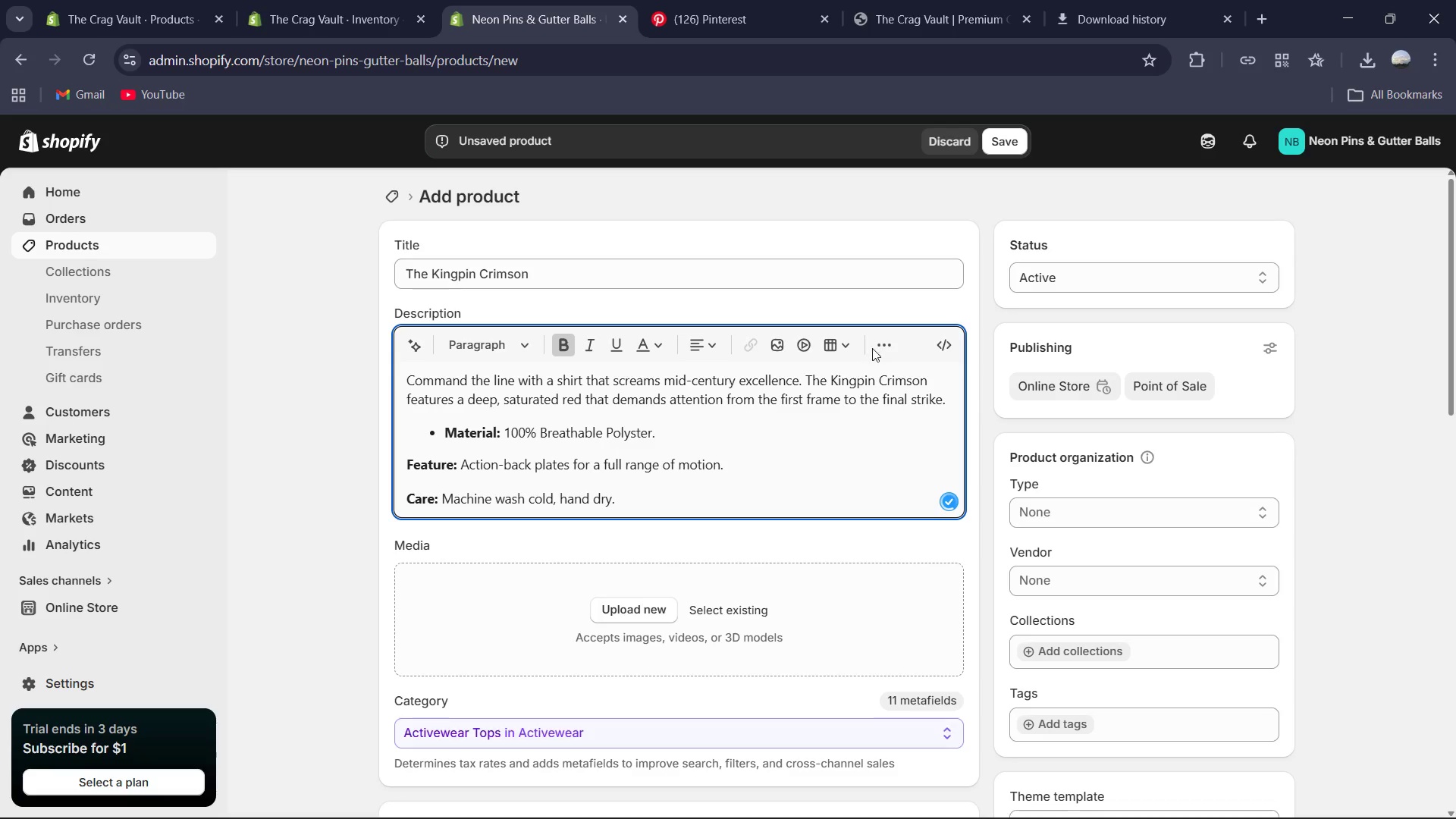 
left_click([883, 347])
 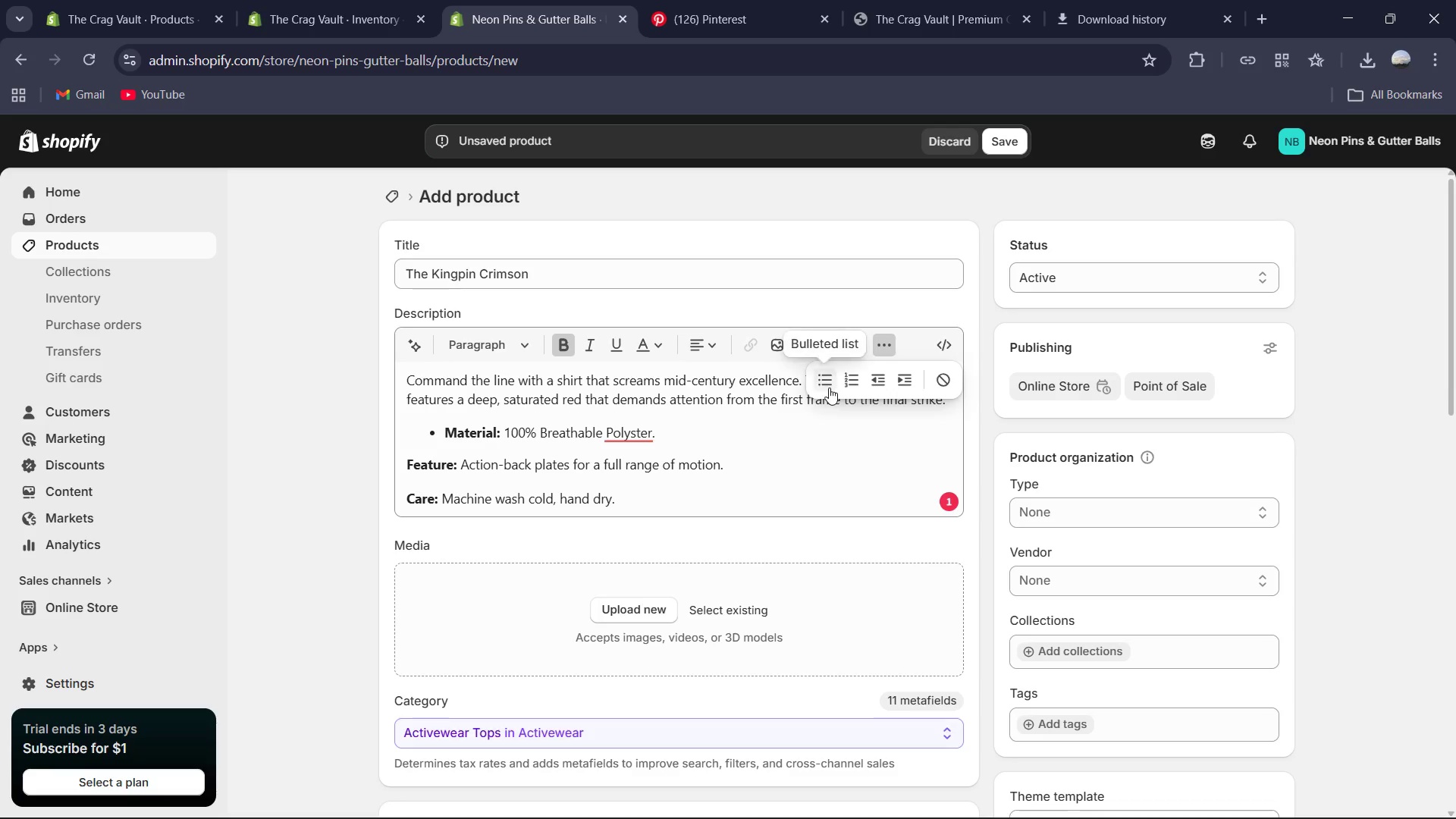 
left_click([829, 388])
 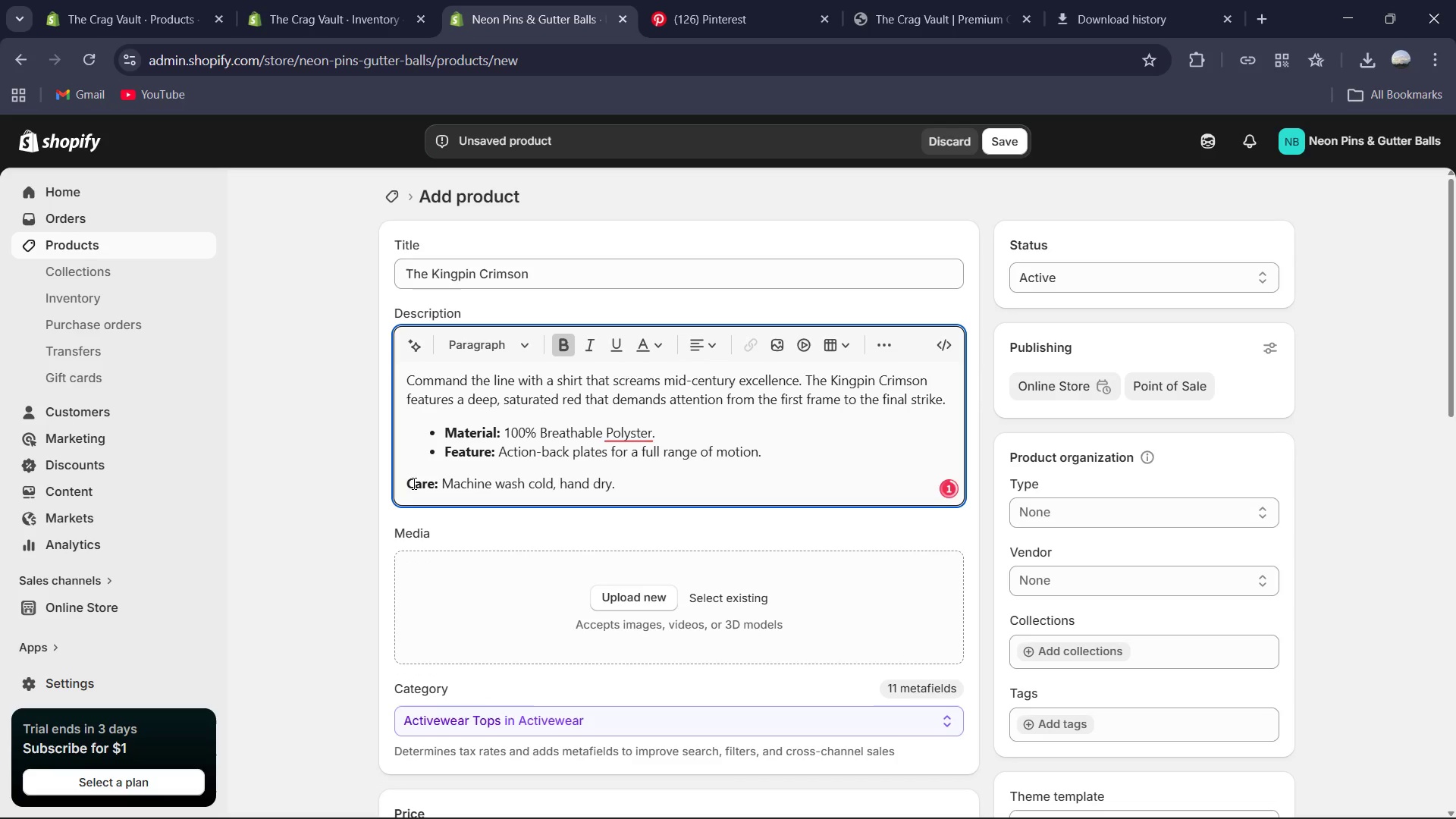 
left_click([410, 482])
 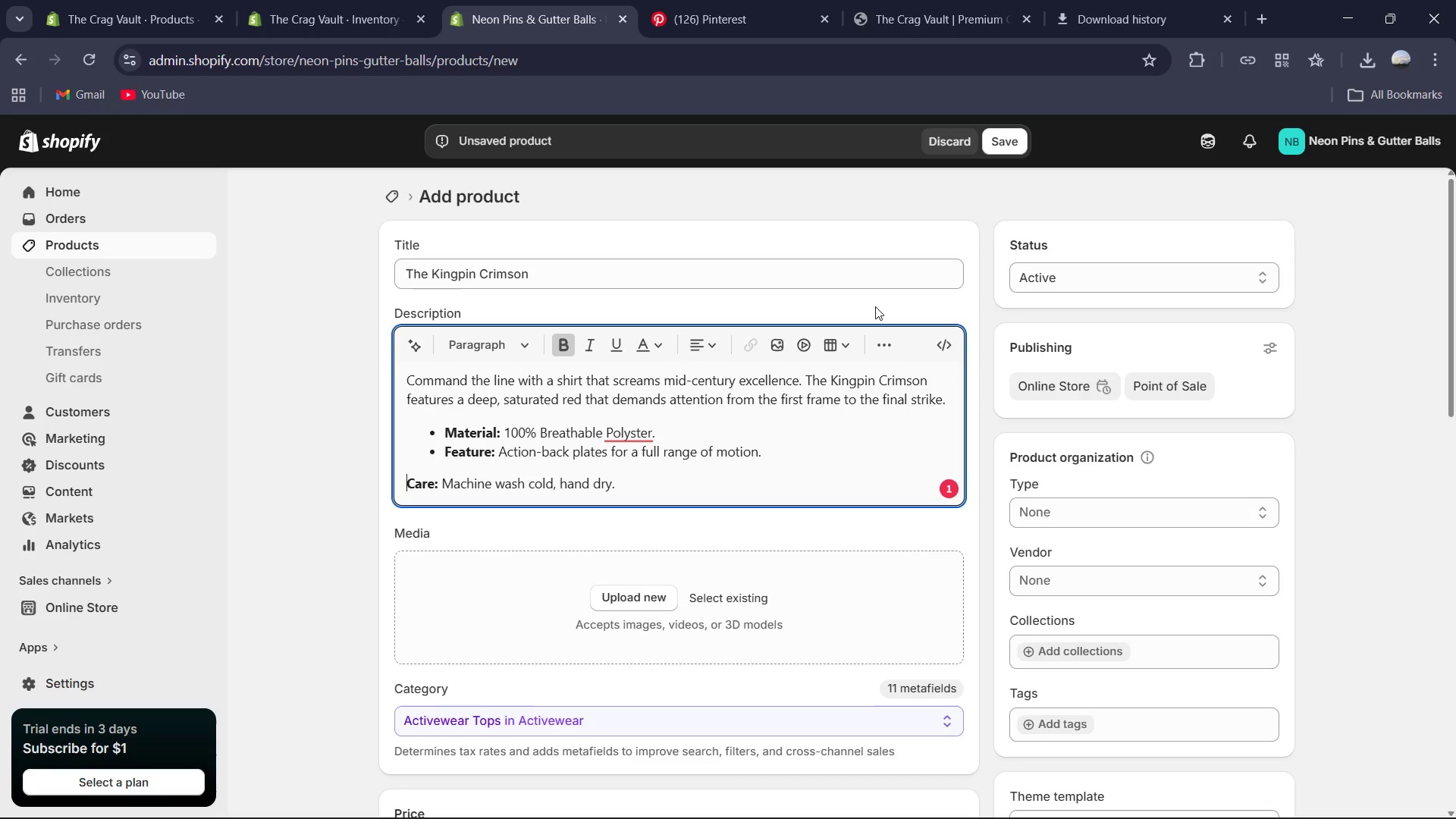 
left_click([882, 343])
 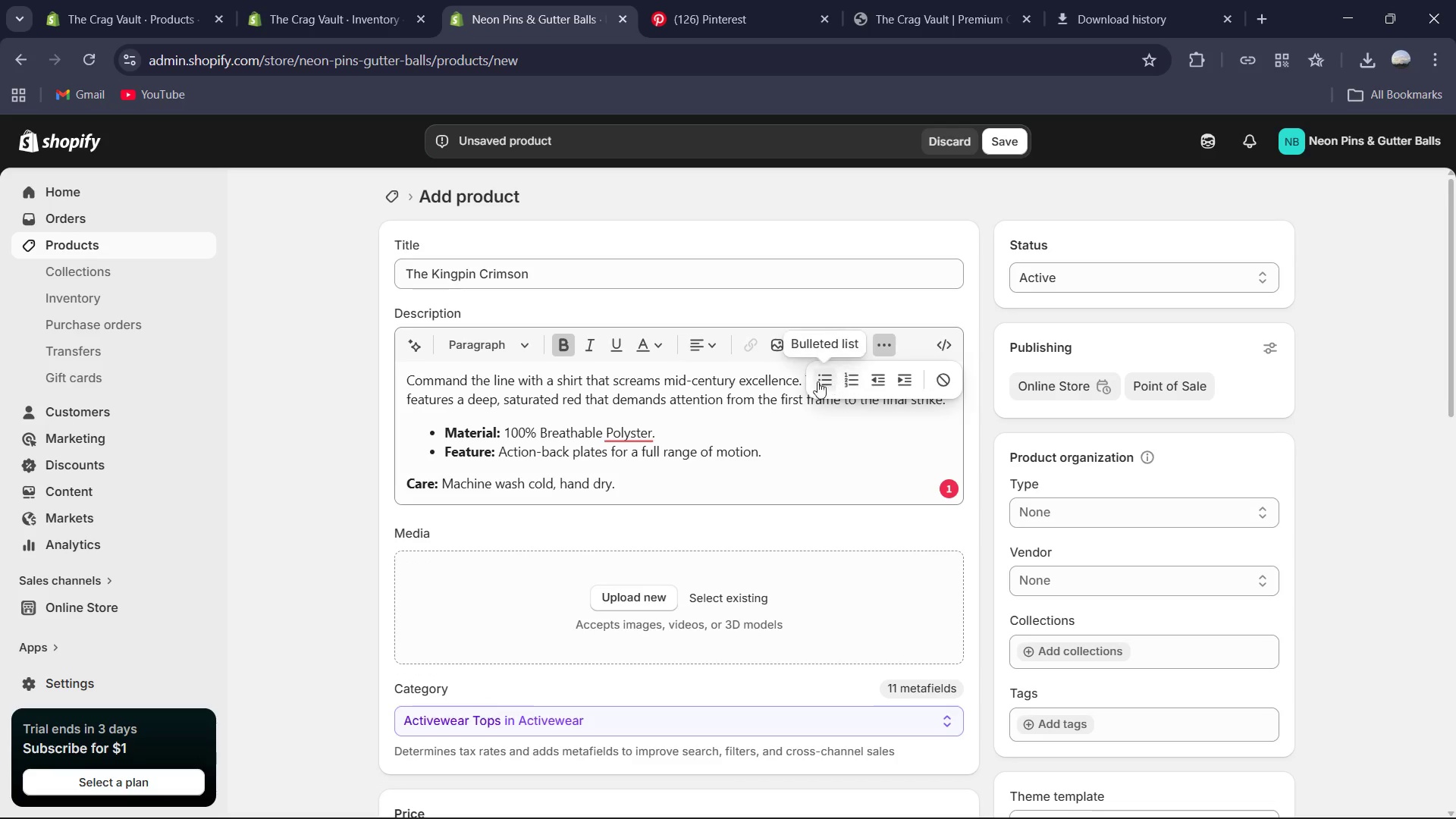 
left_click([817, 382])
 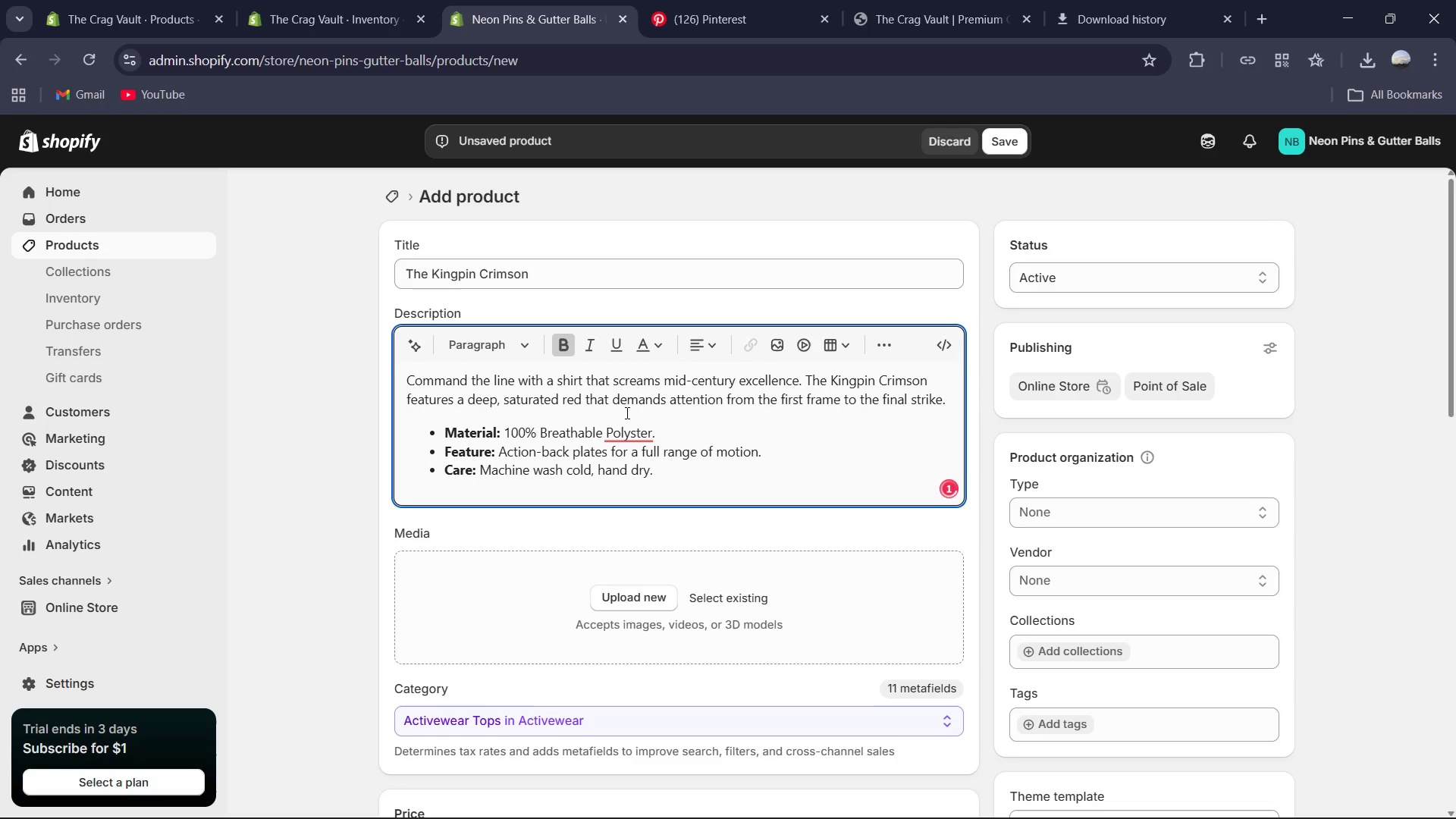 
left_click([629, 430])
 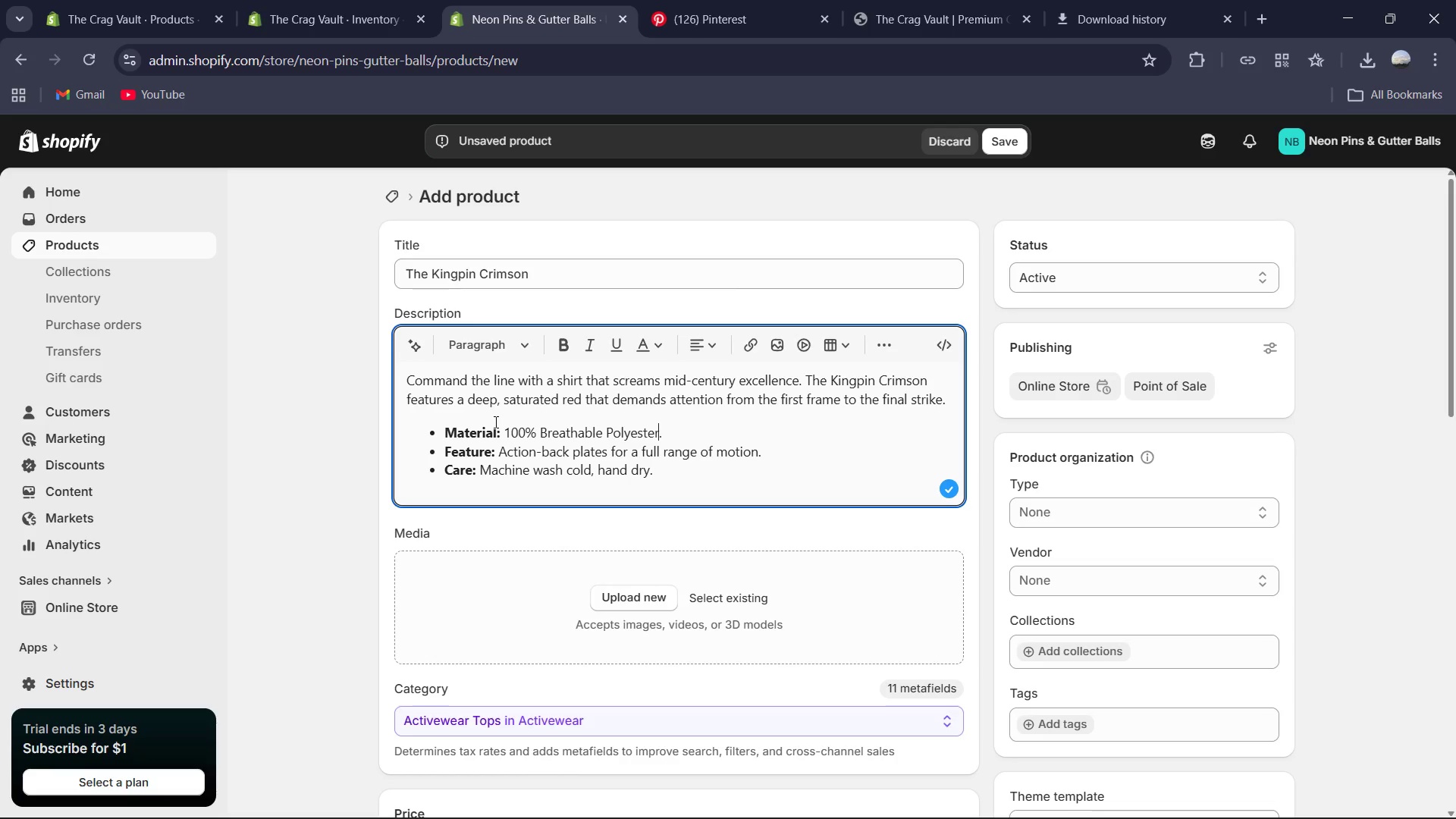 
scroll: coordinate [494, 422], scroll_direction: down, amount: 1.0
 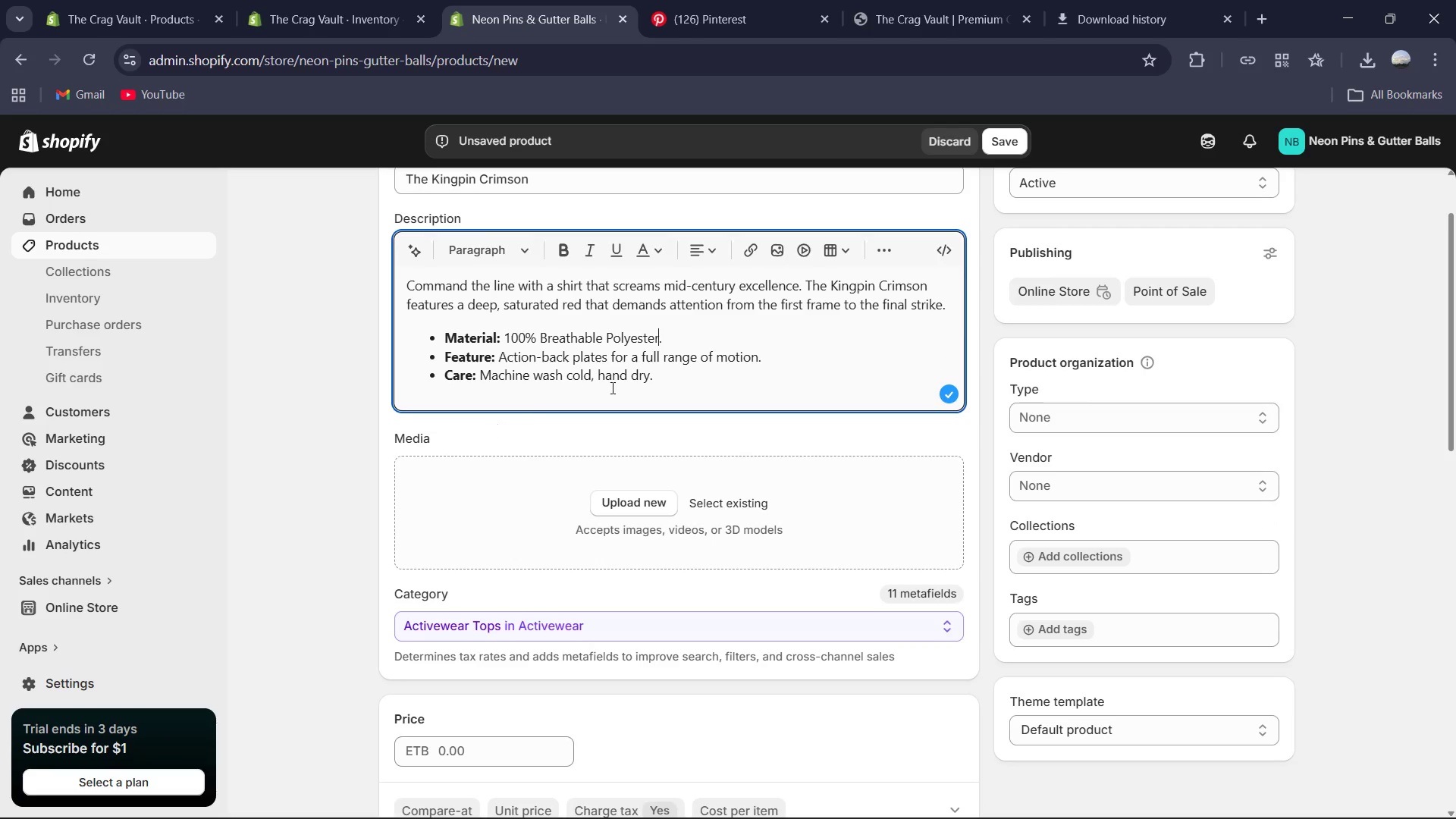 
left_click([1362, 57])
 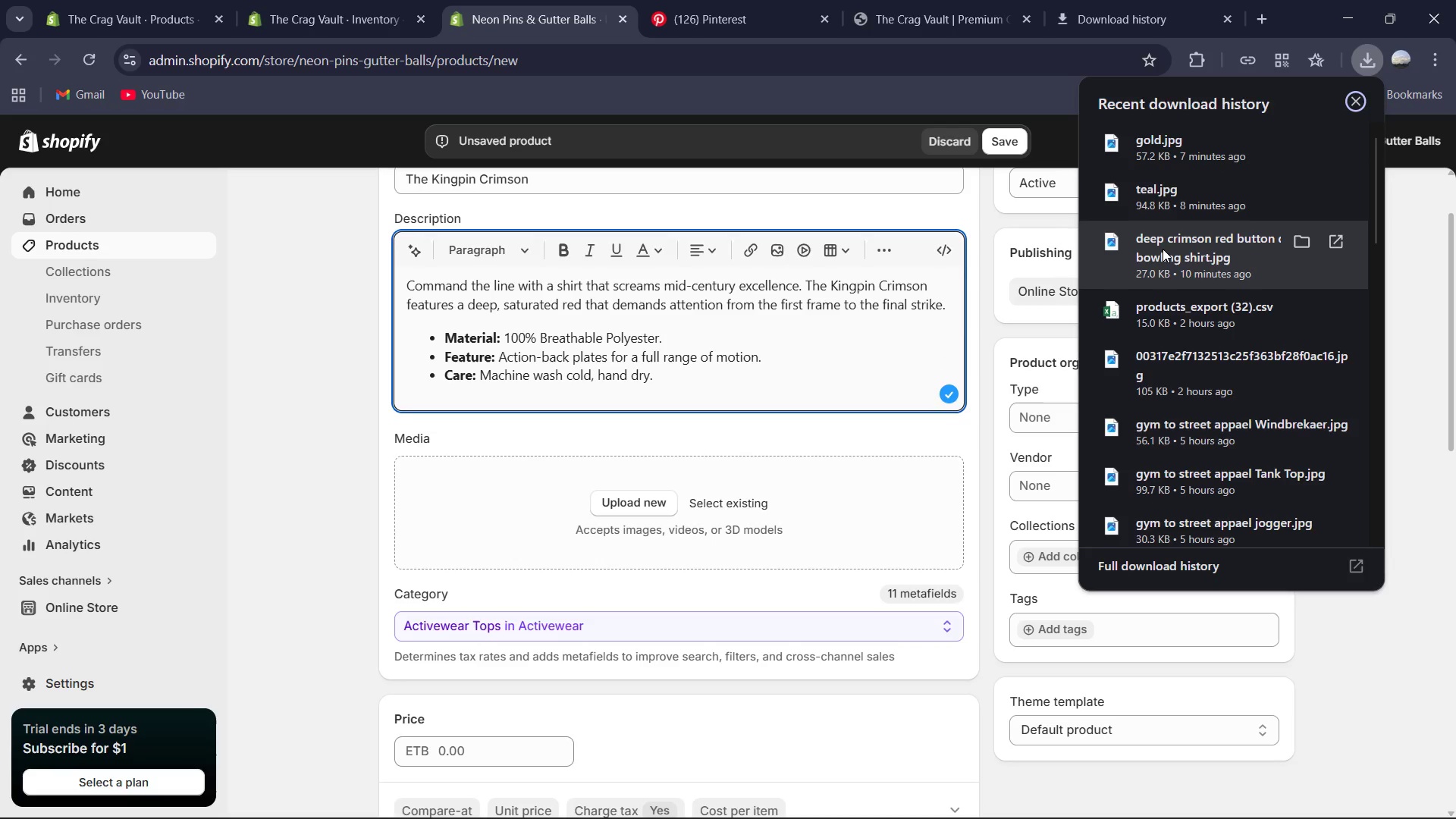 
left_click_drag(start_coordinate=[1164, 254], to_coordinate=[617, 495])
 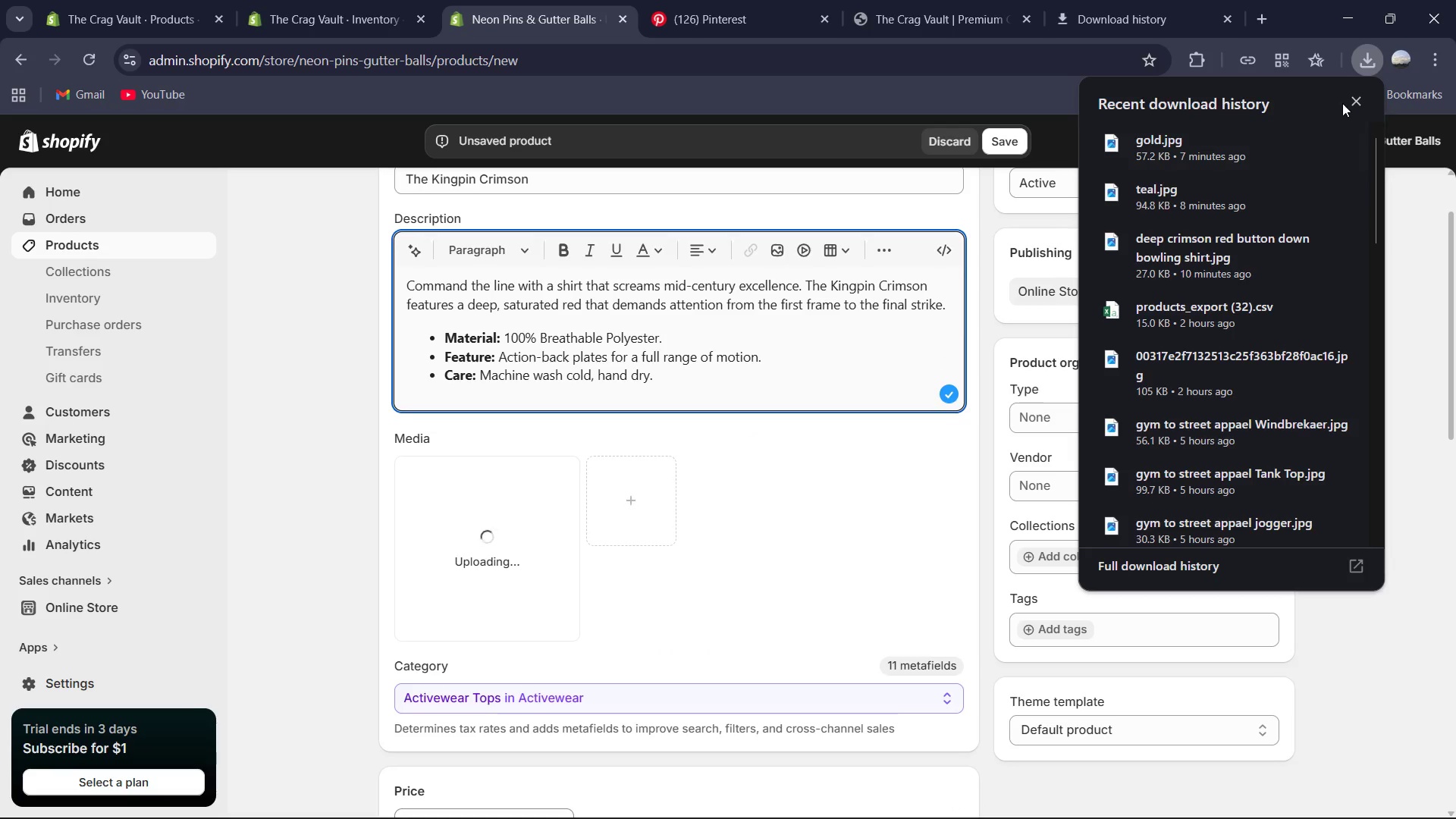 
left_click([1350, 100])
 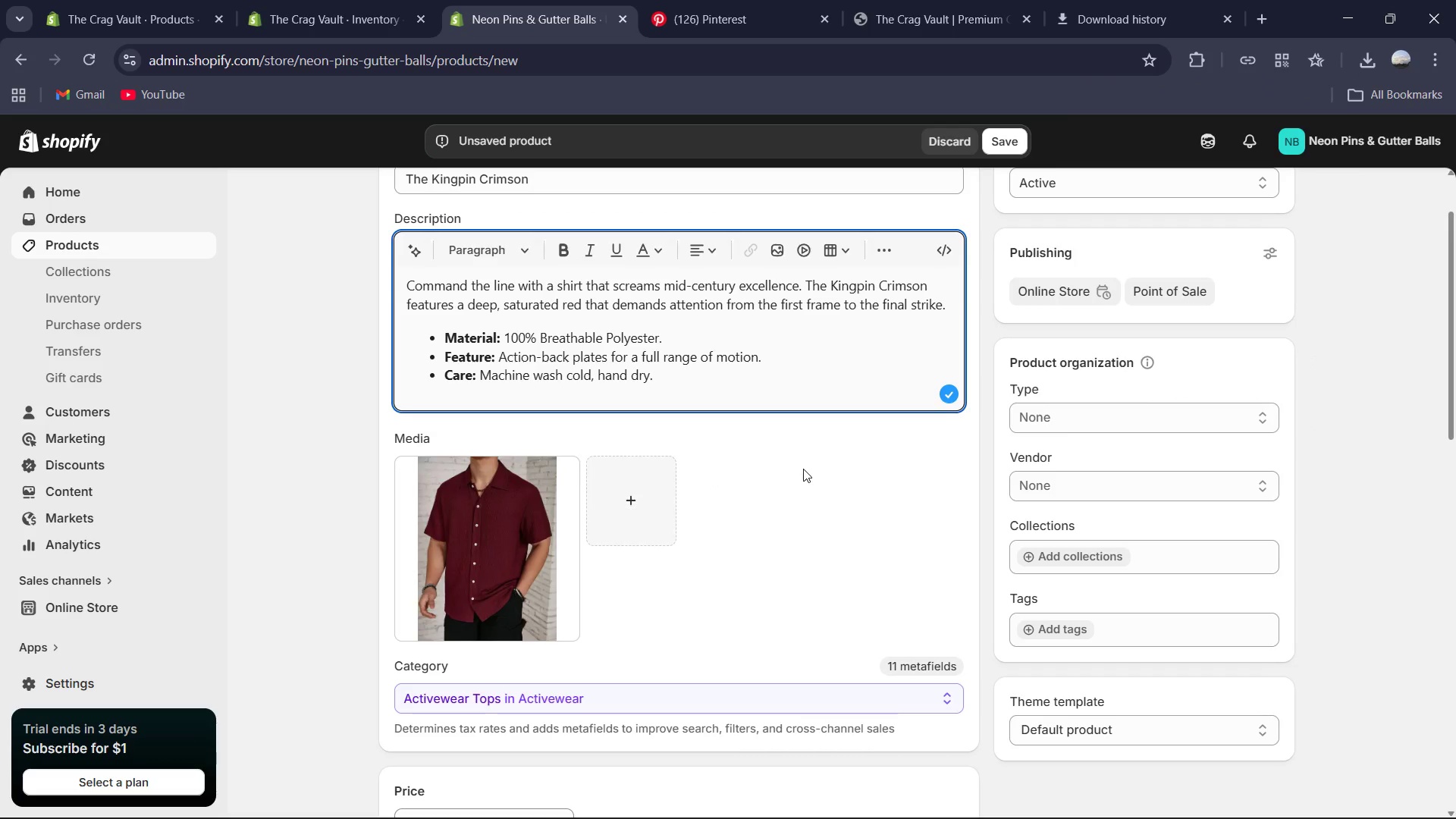 
wait(6.97)
 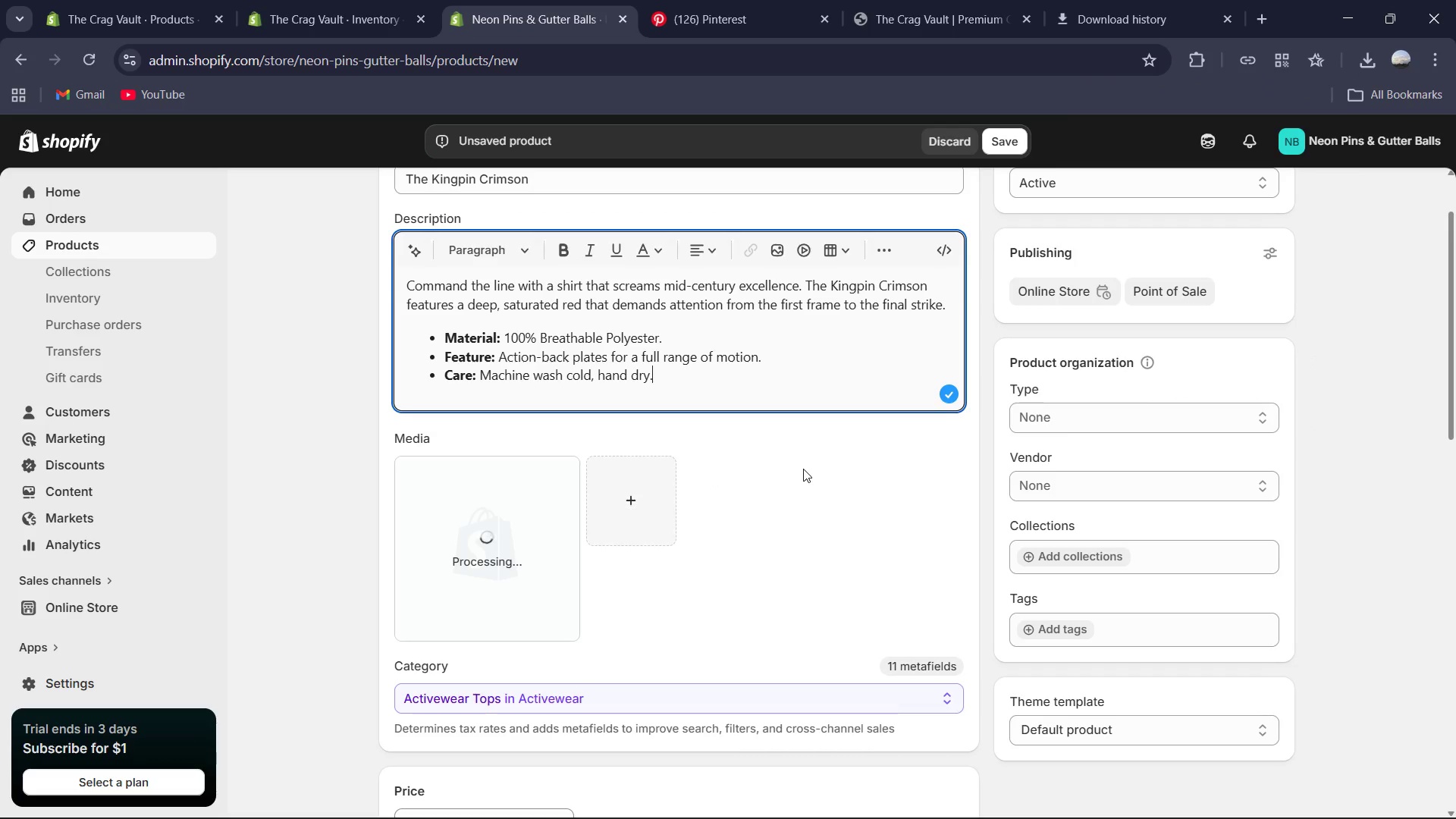 
left_click([1096, 414])
 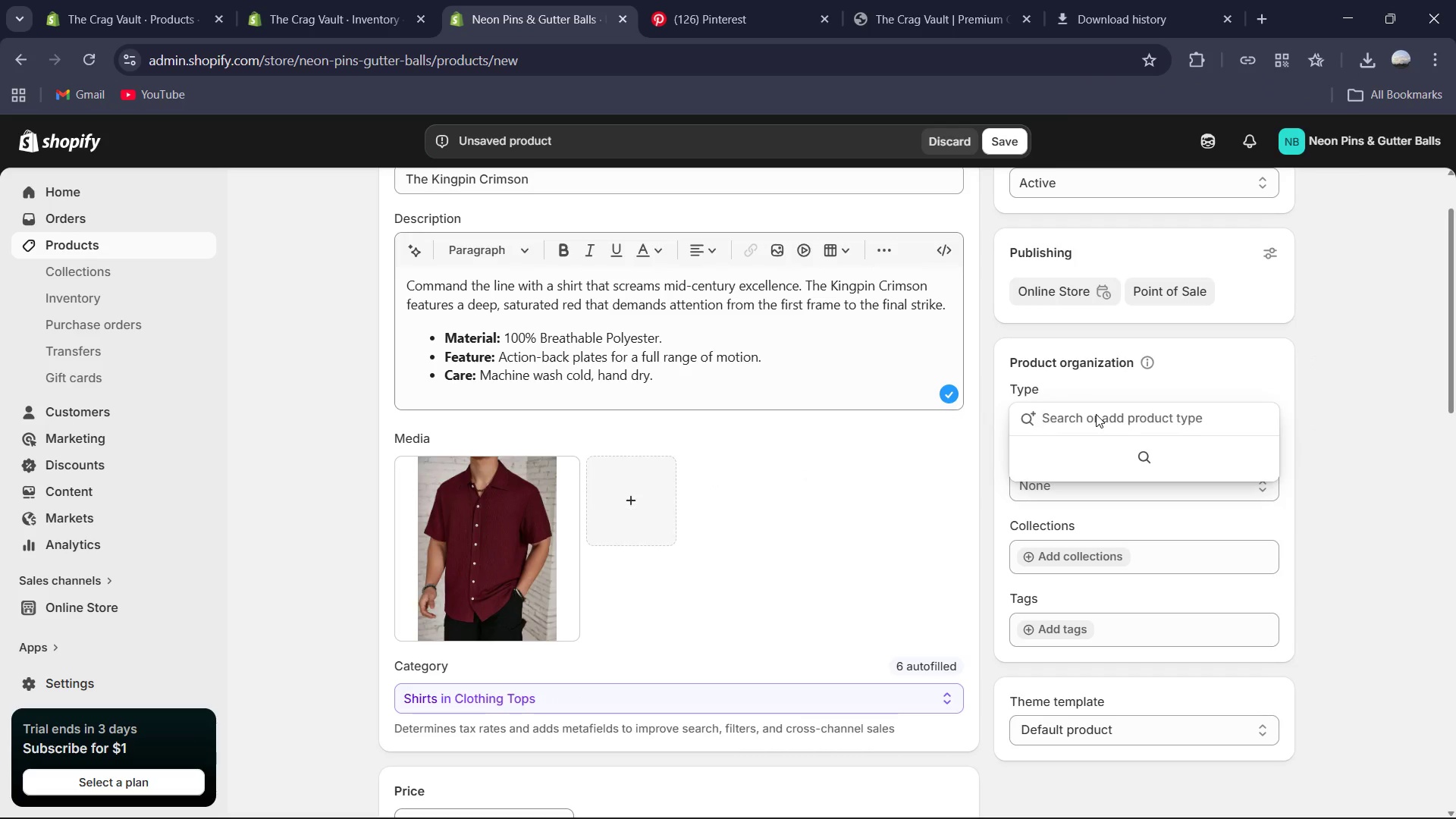 
hold_key(key=ShiftRight, duration=0.33)
 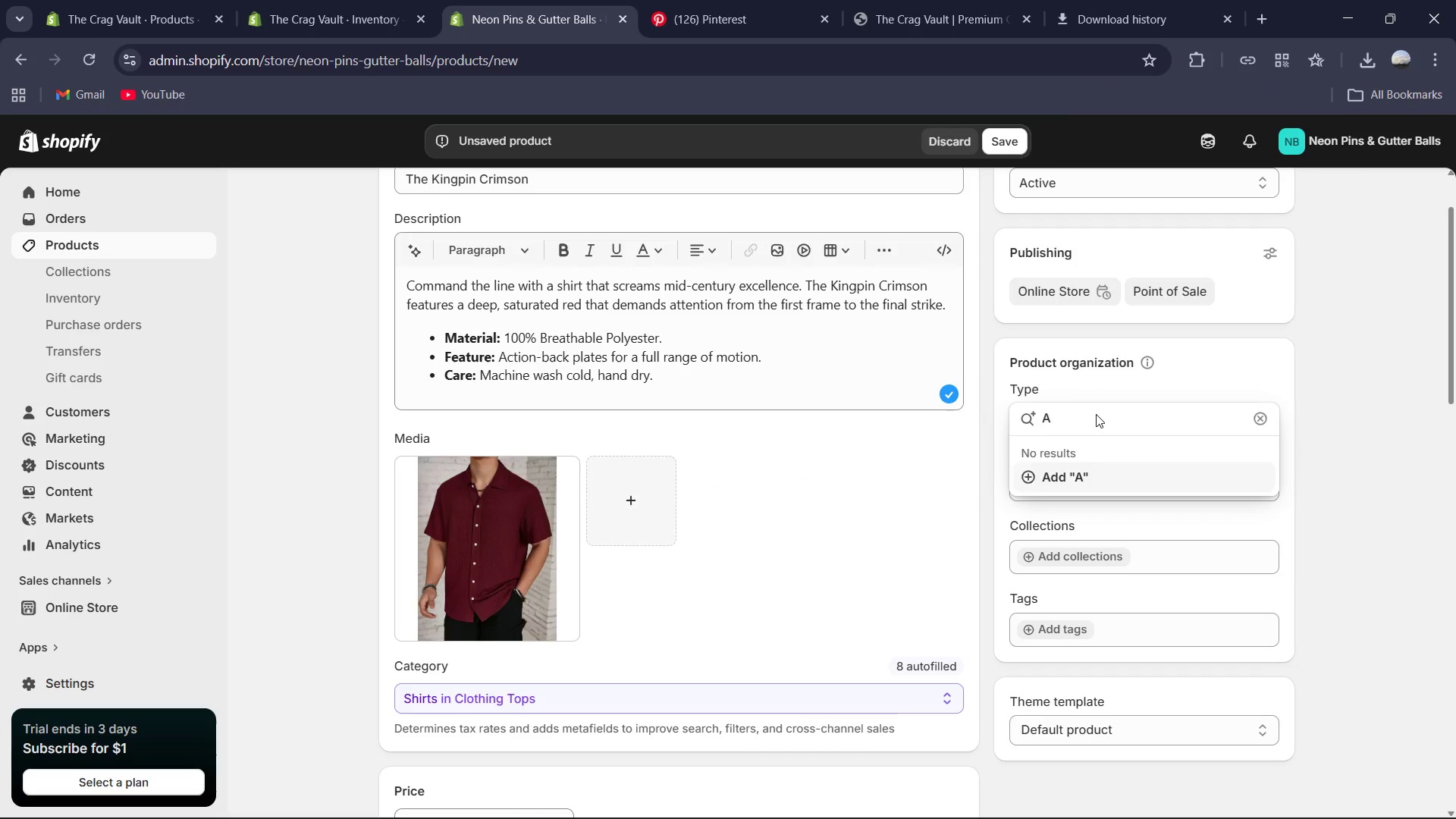 
type(apparel)
 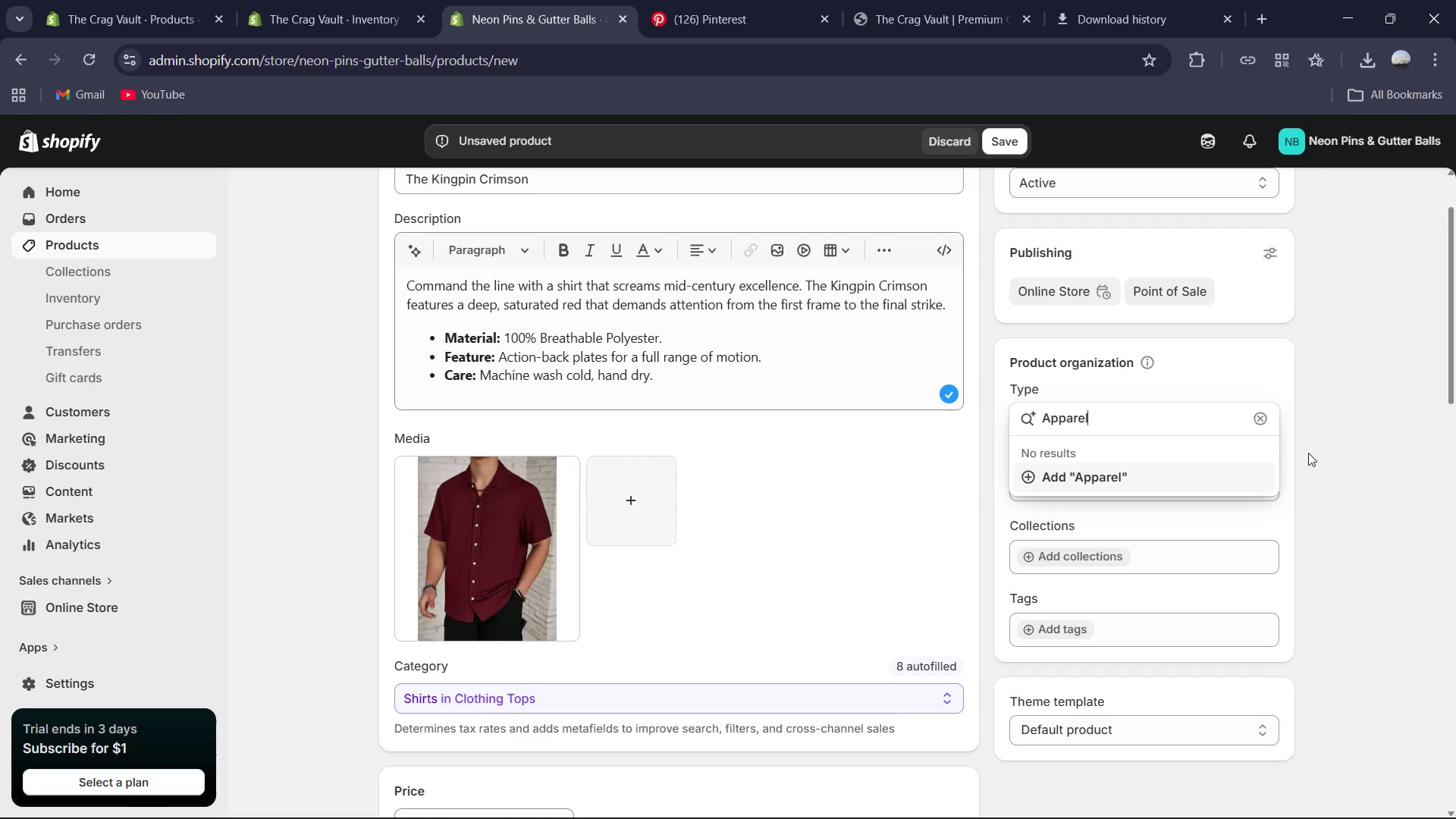 
left_click([1345, 448])
 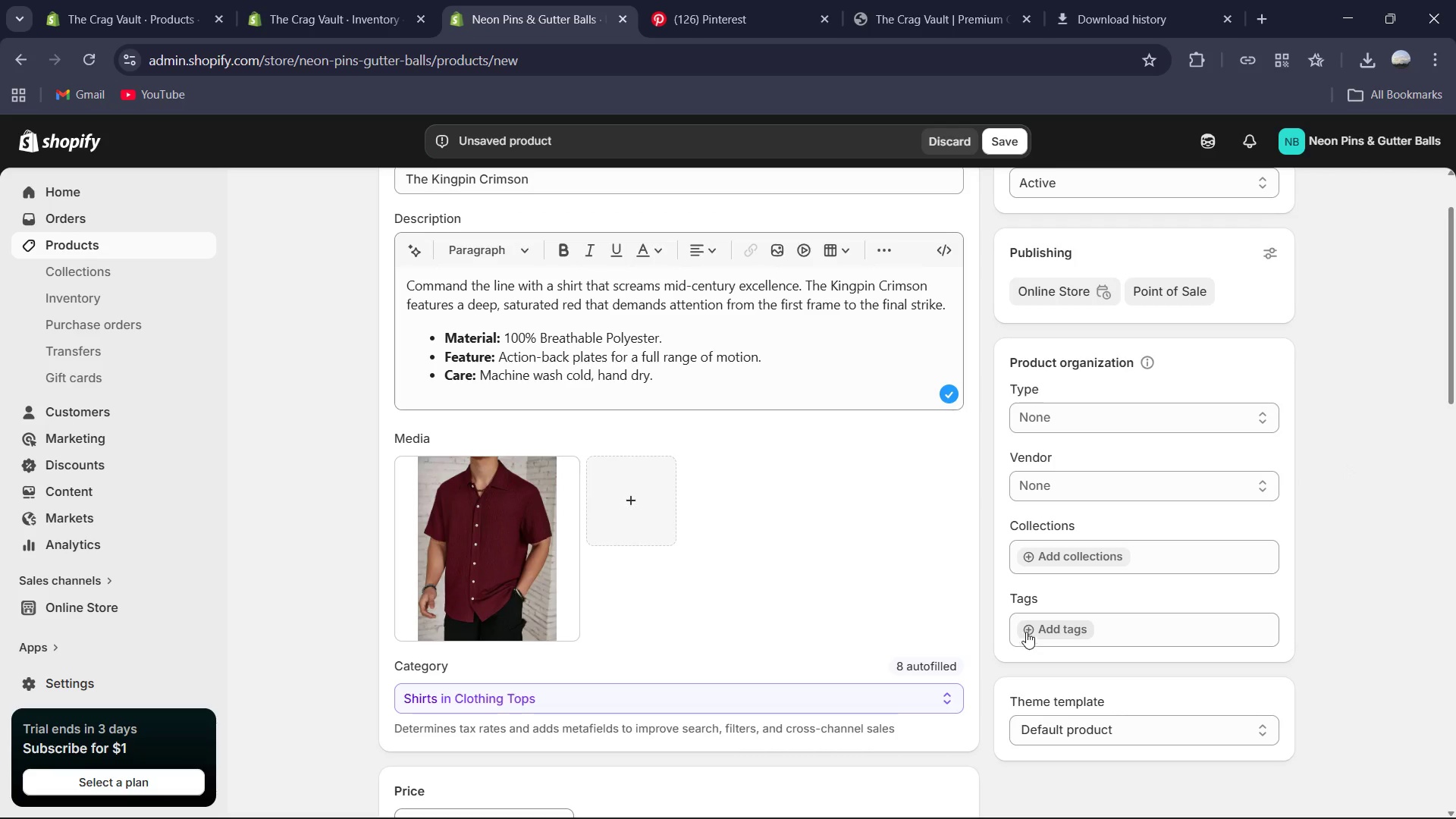 
left_click([1062, 560])
 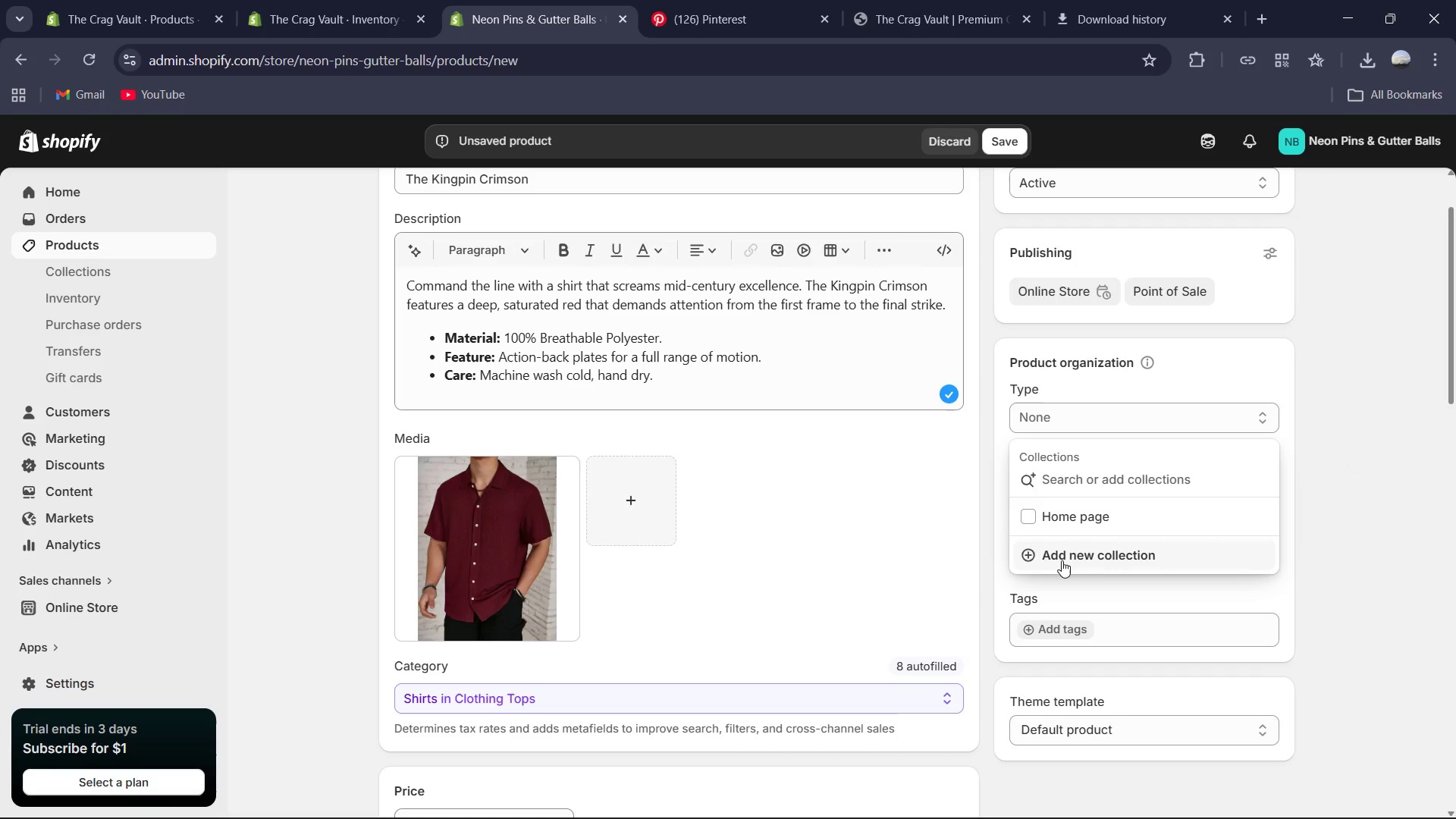 
type(Classic Series )
 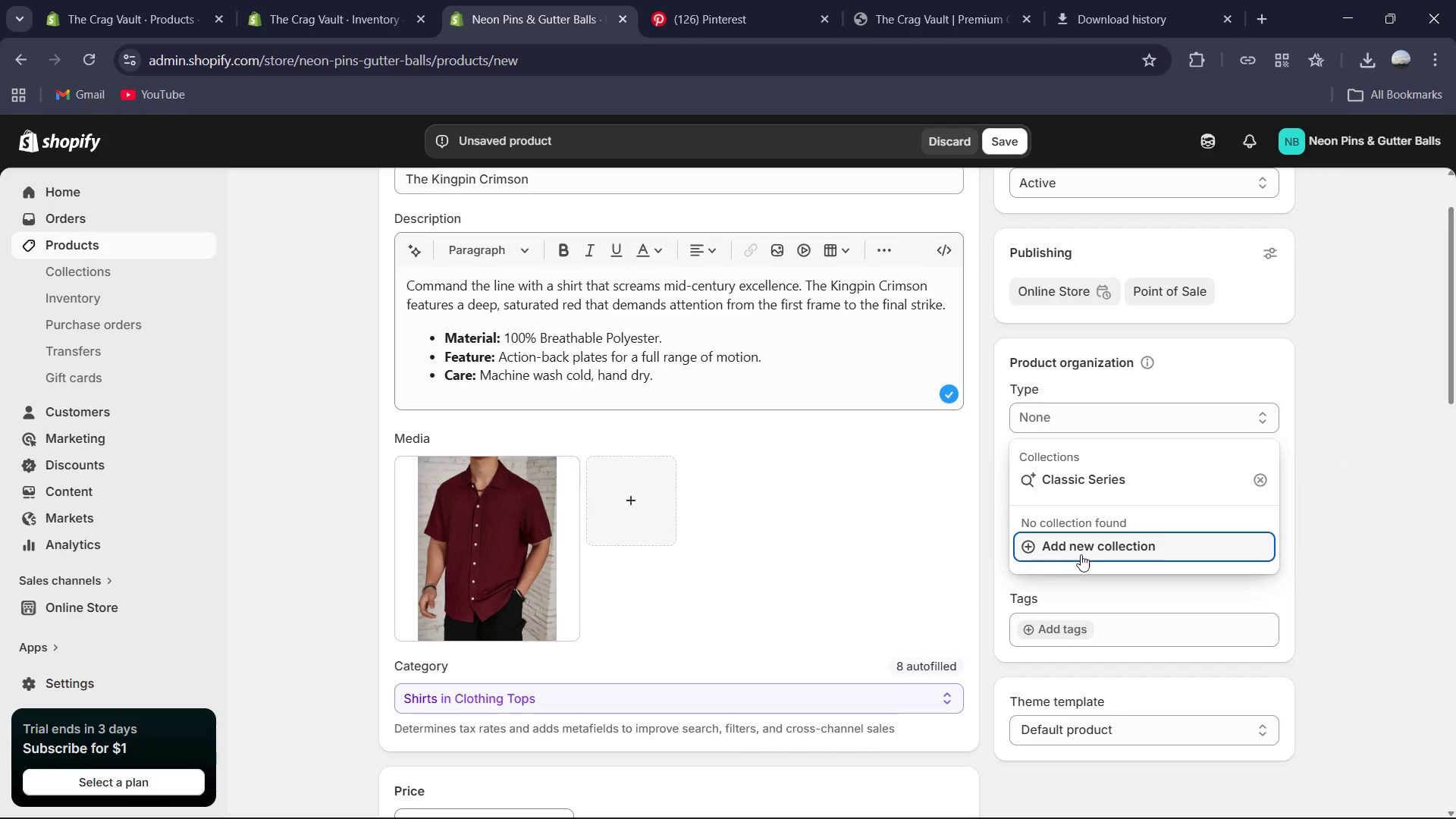 
left_click([1084, 544])
 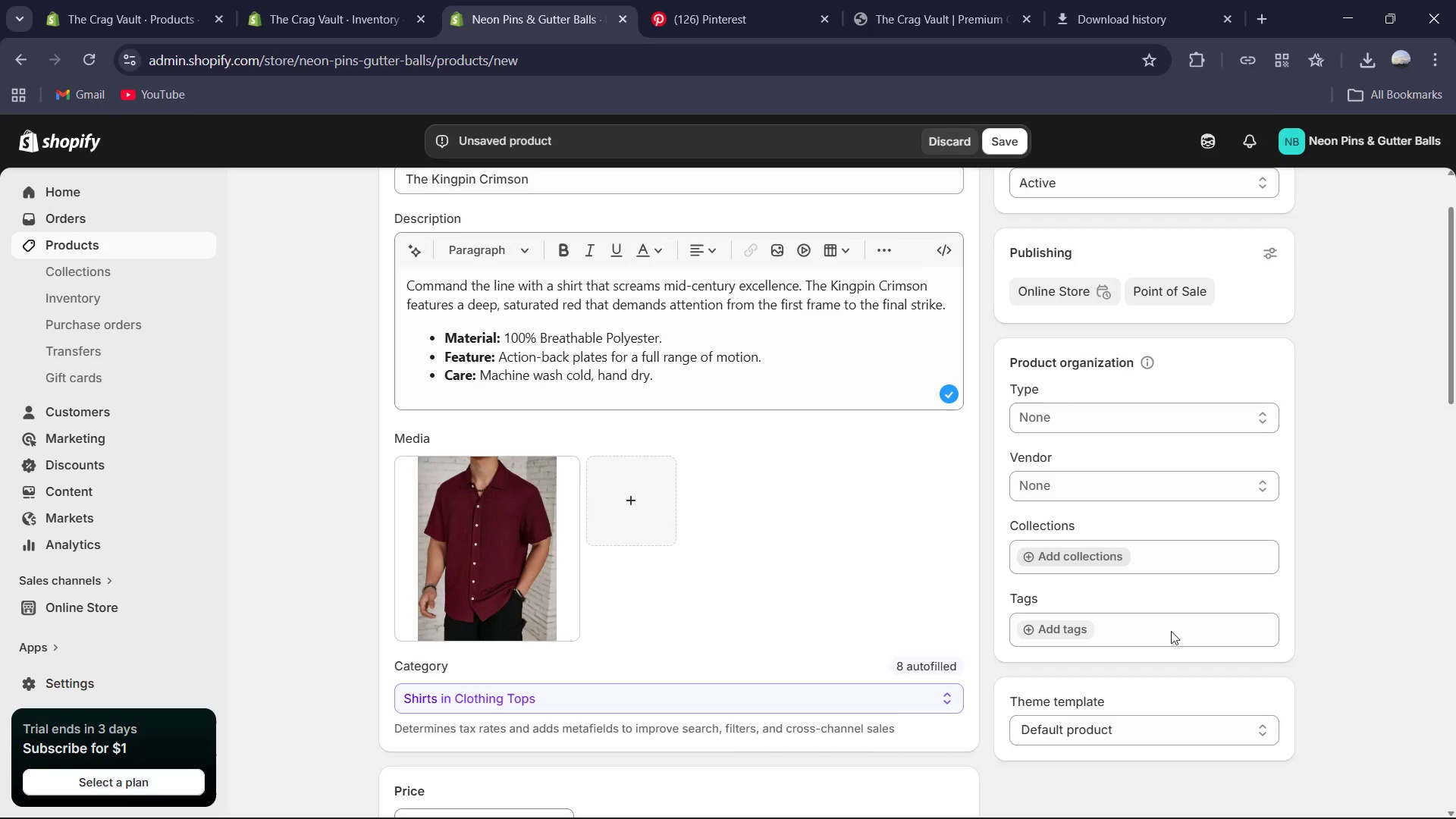 
left_click([1168, 632])
 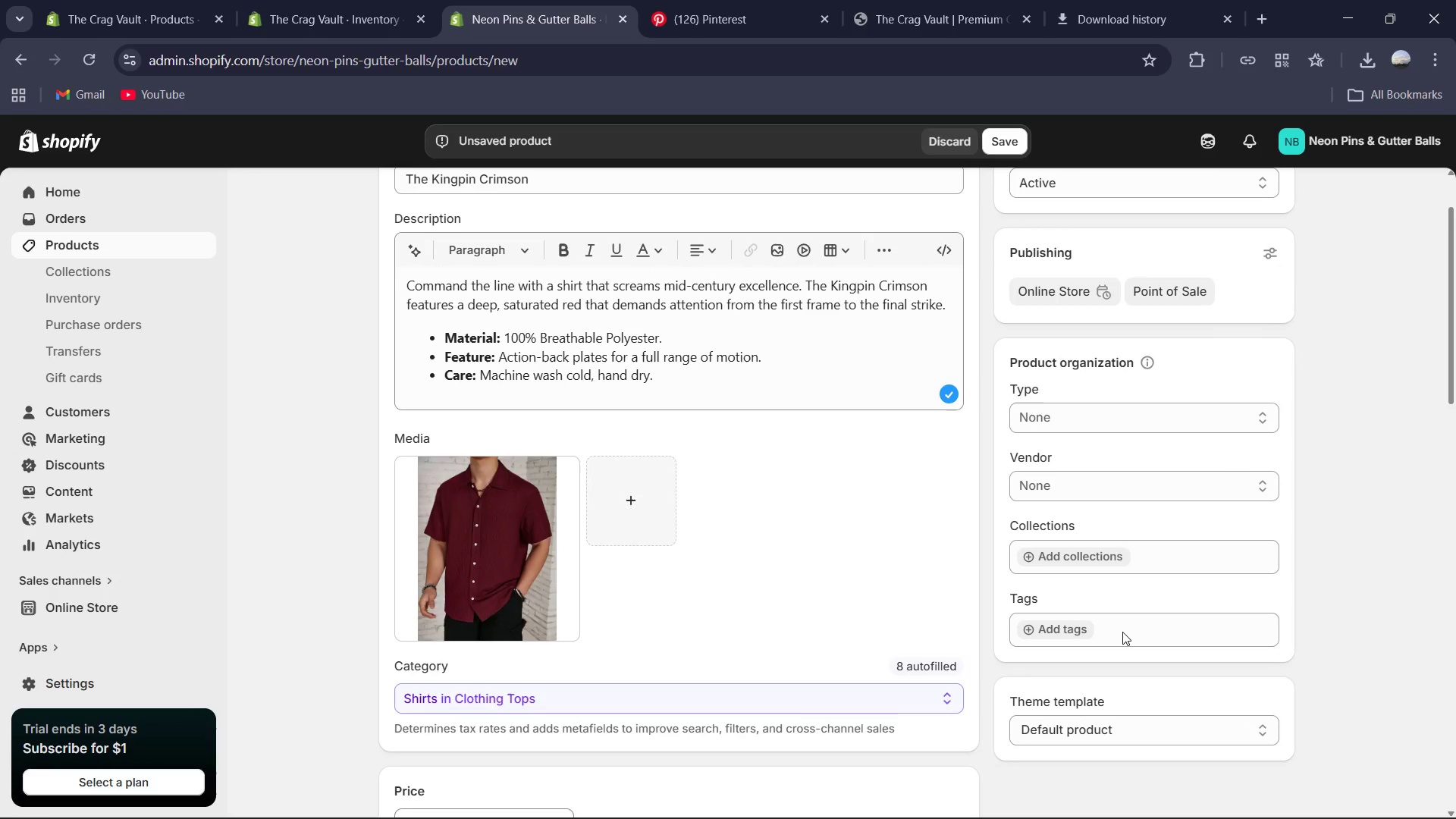 
left_click([1035, 629])
 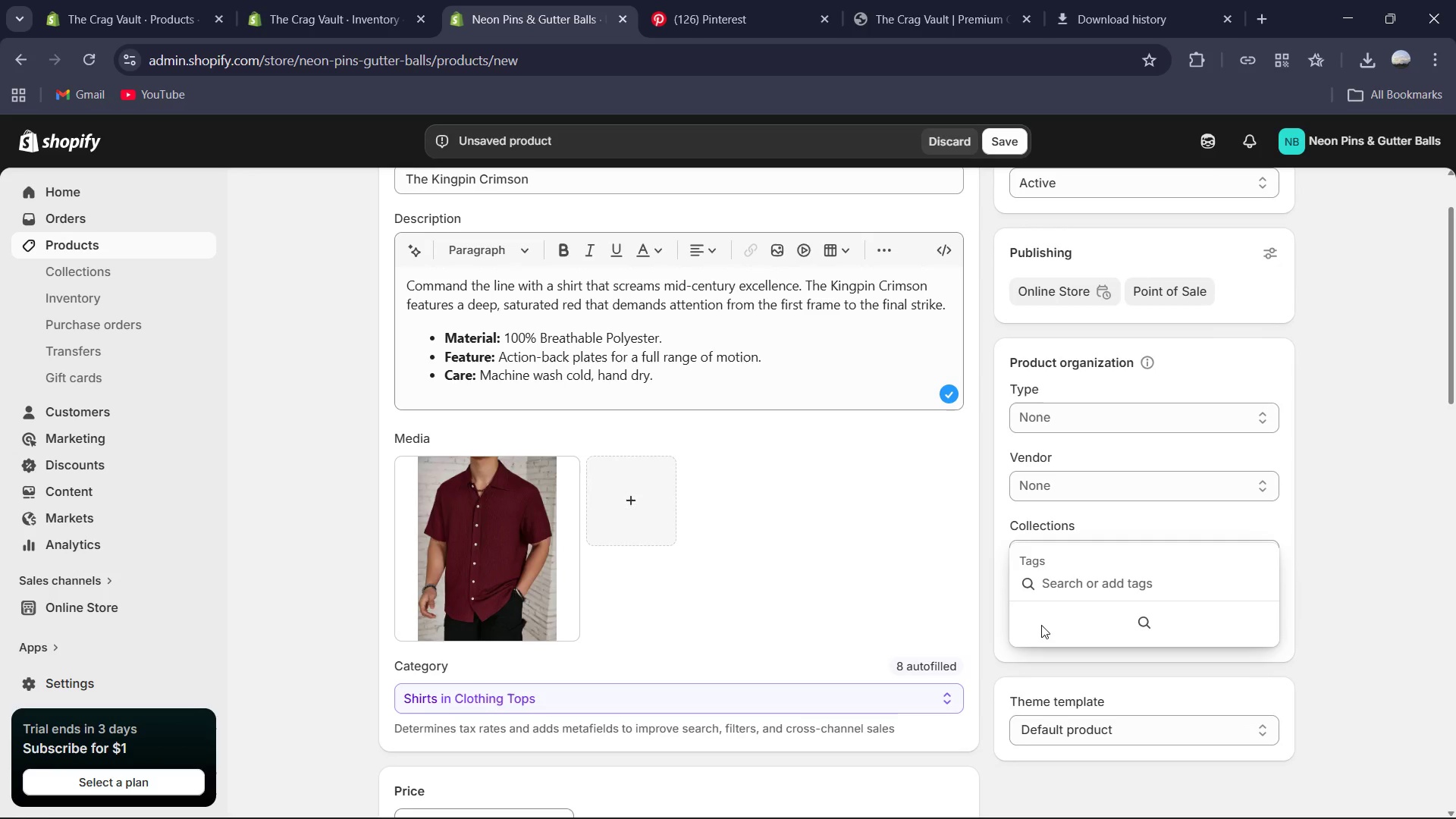 
type(Apparel)
 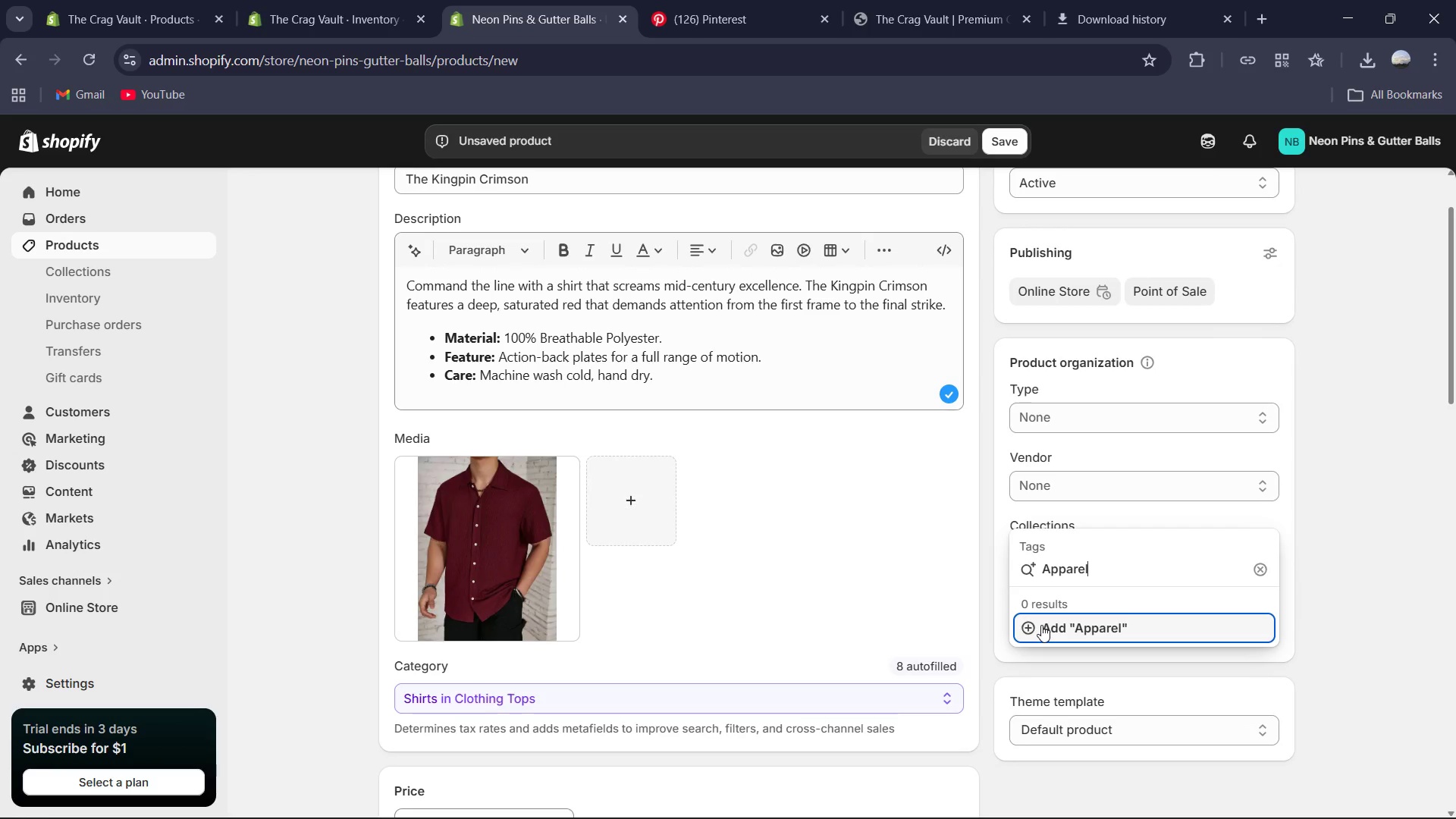 
key(Enter)
 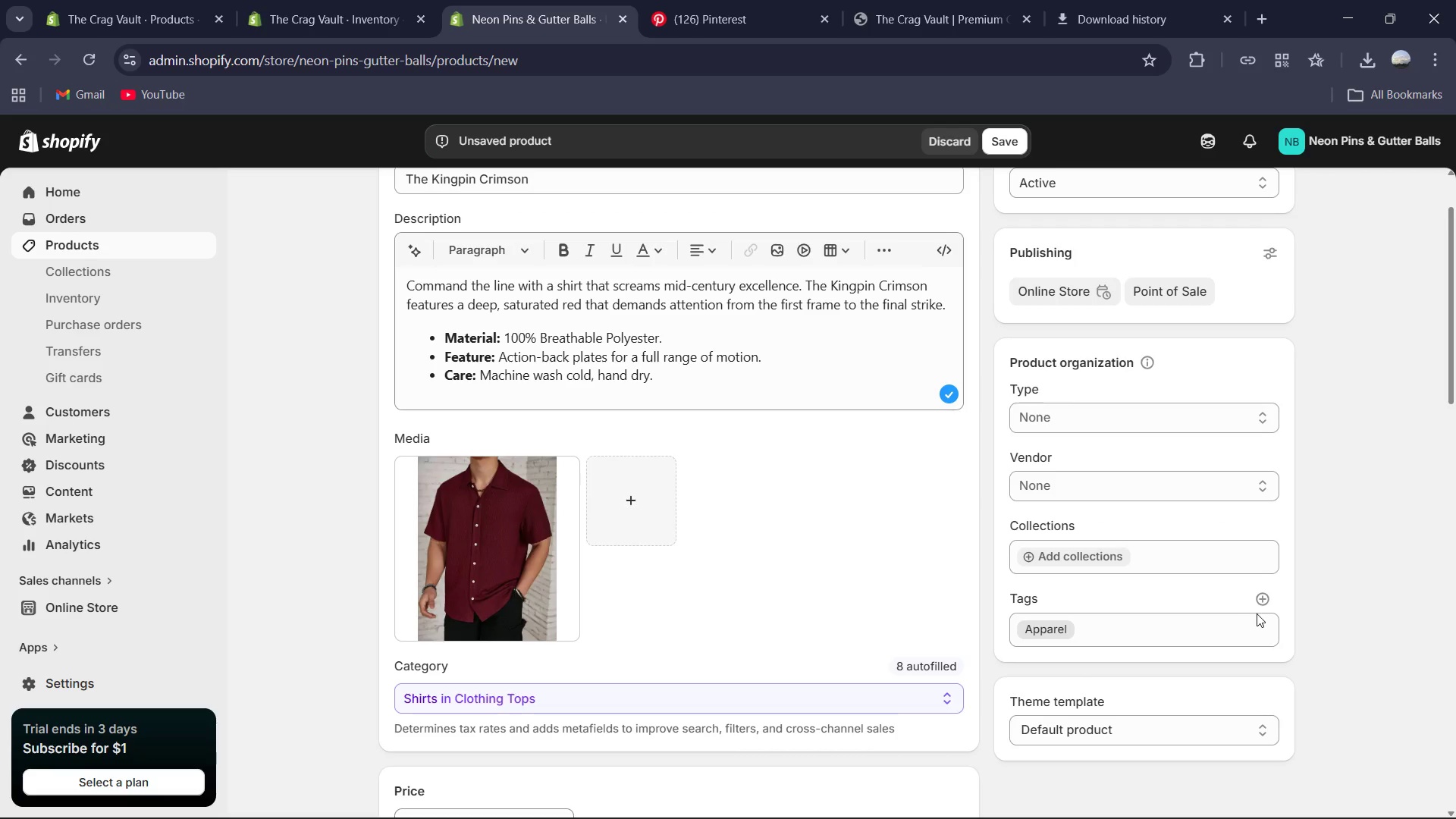 
left_click([1259, 604])
 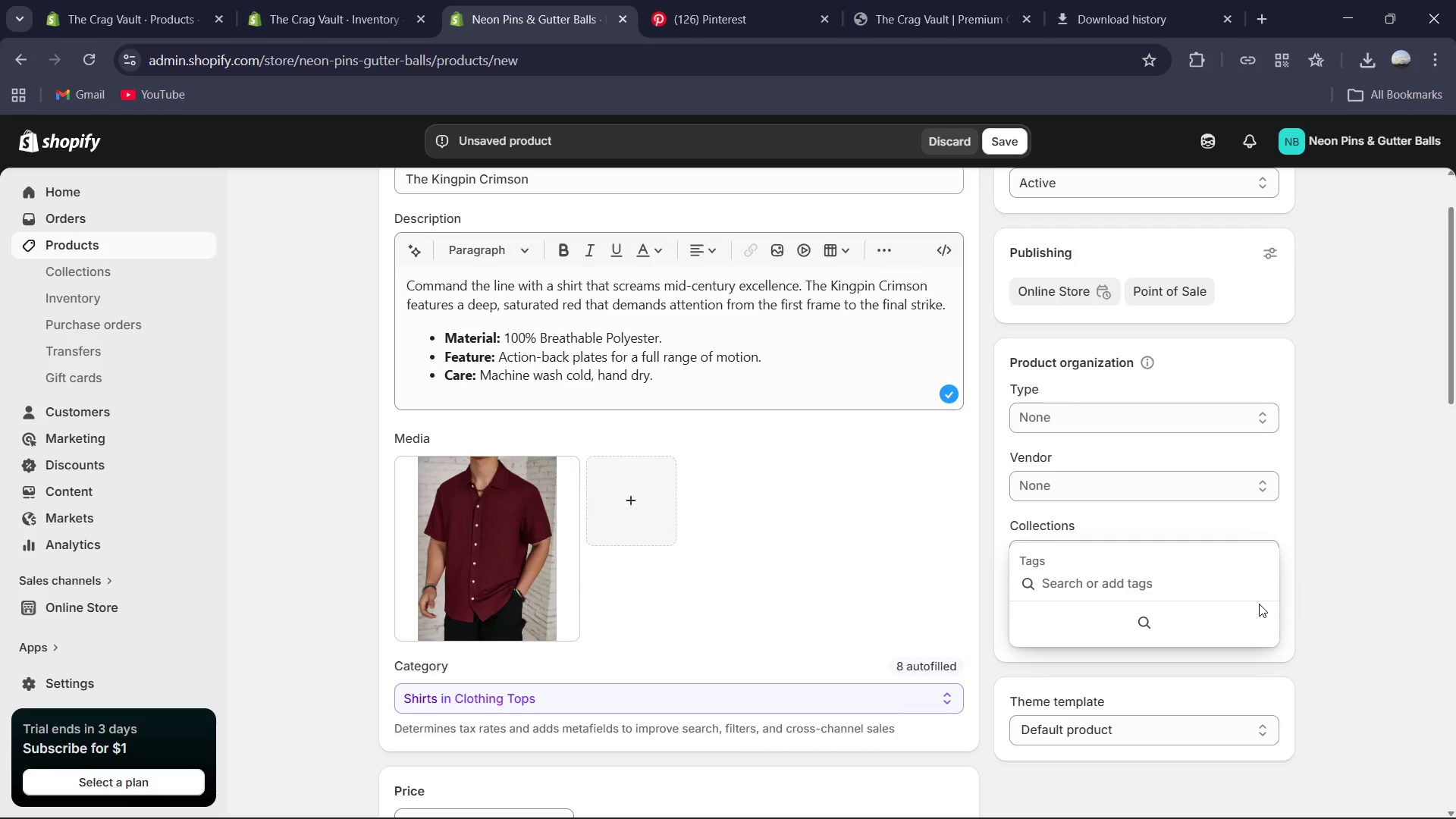 
type(Retro)
 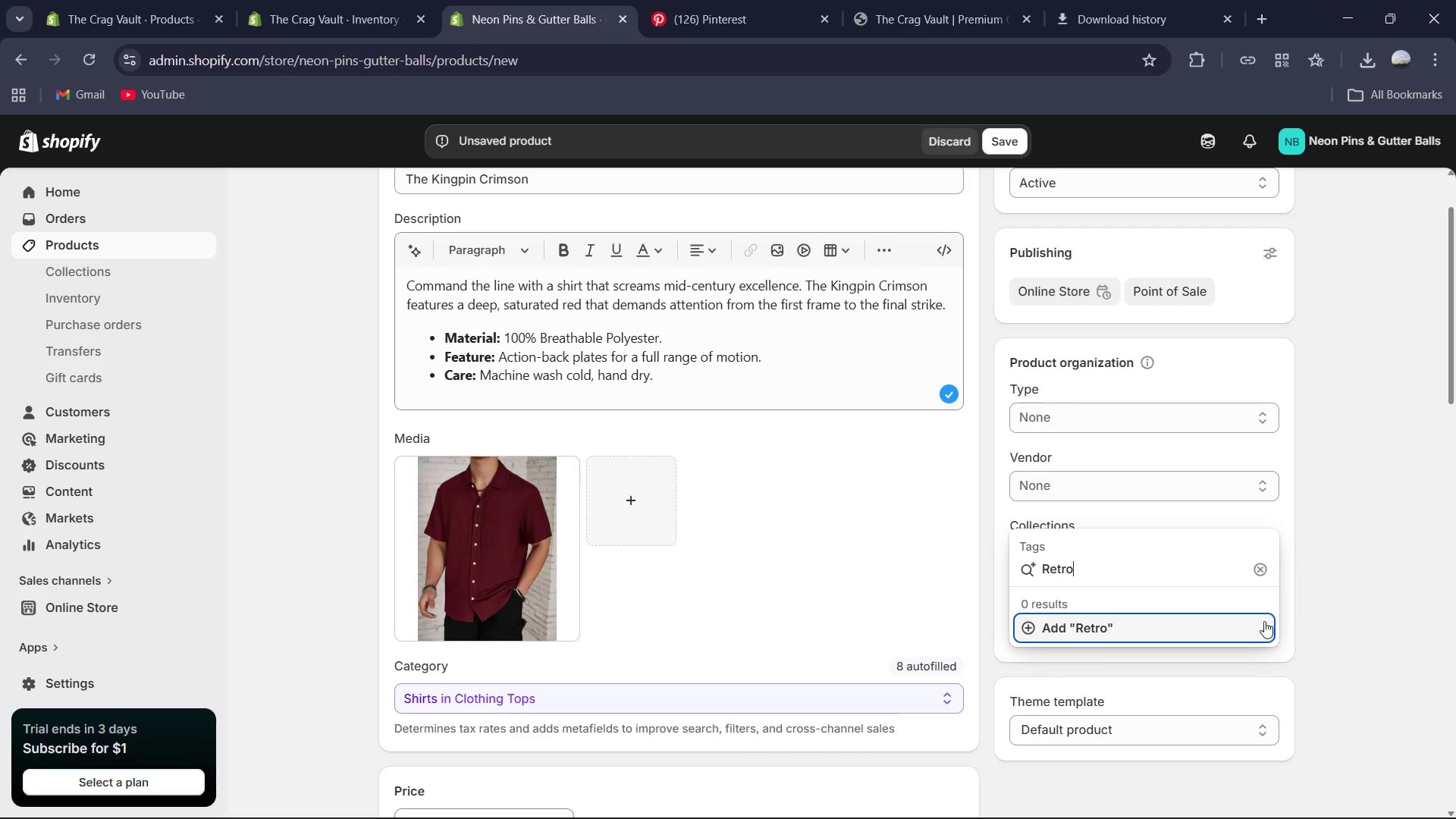 
left_click([1238, 632])
 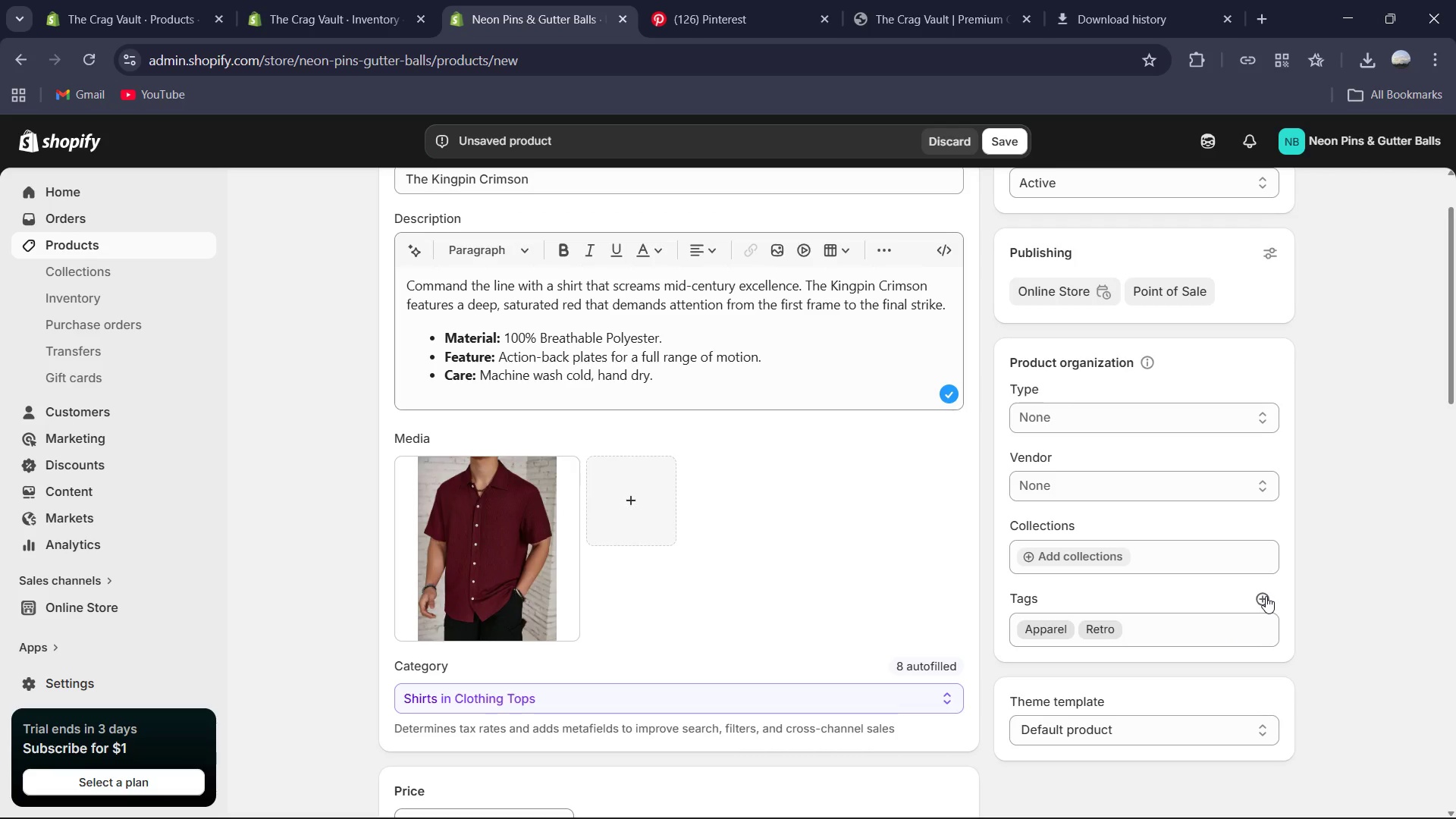 
type(Bowling)
 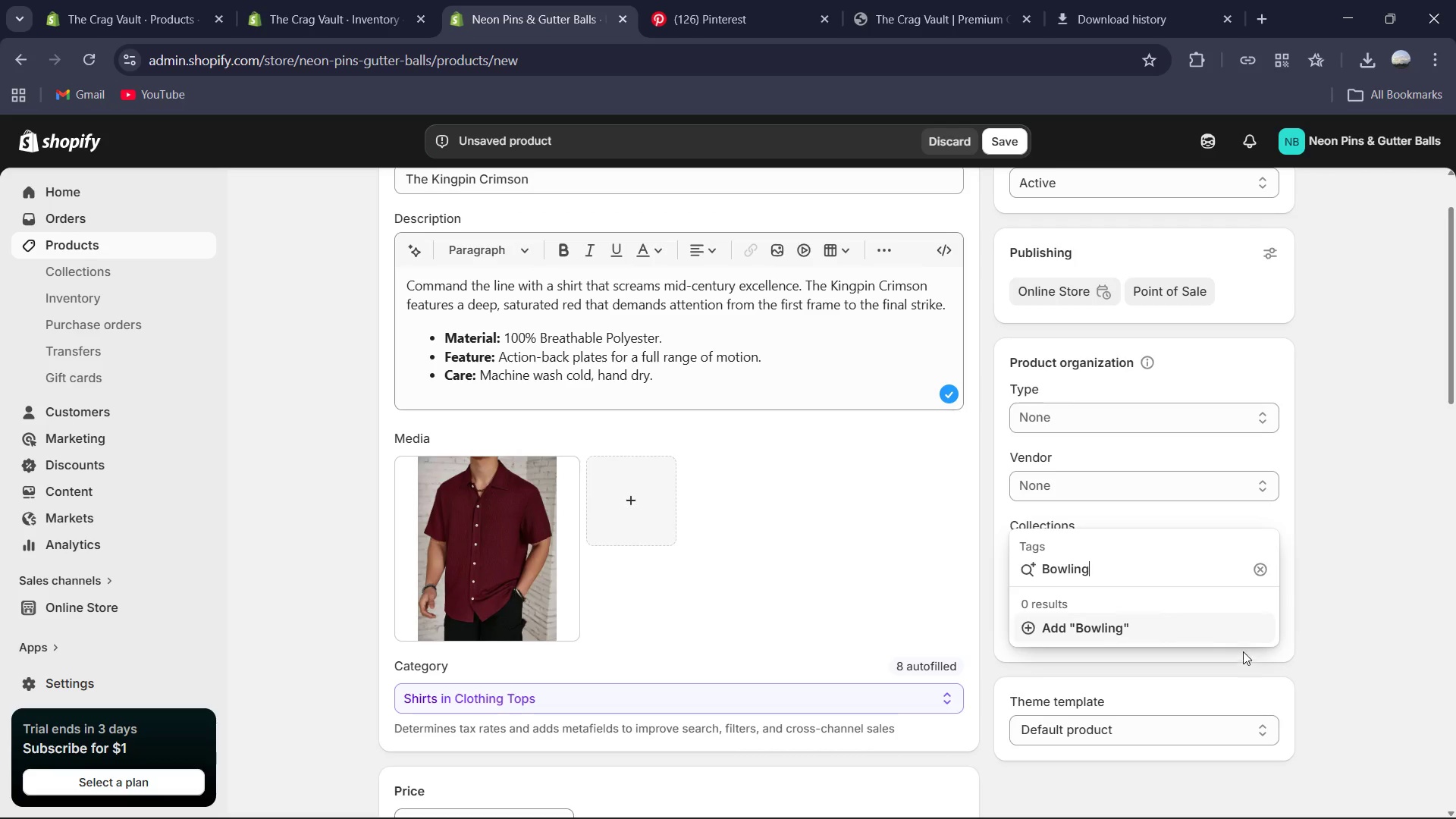 
left_click([1232, 632])
 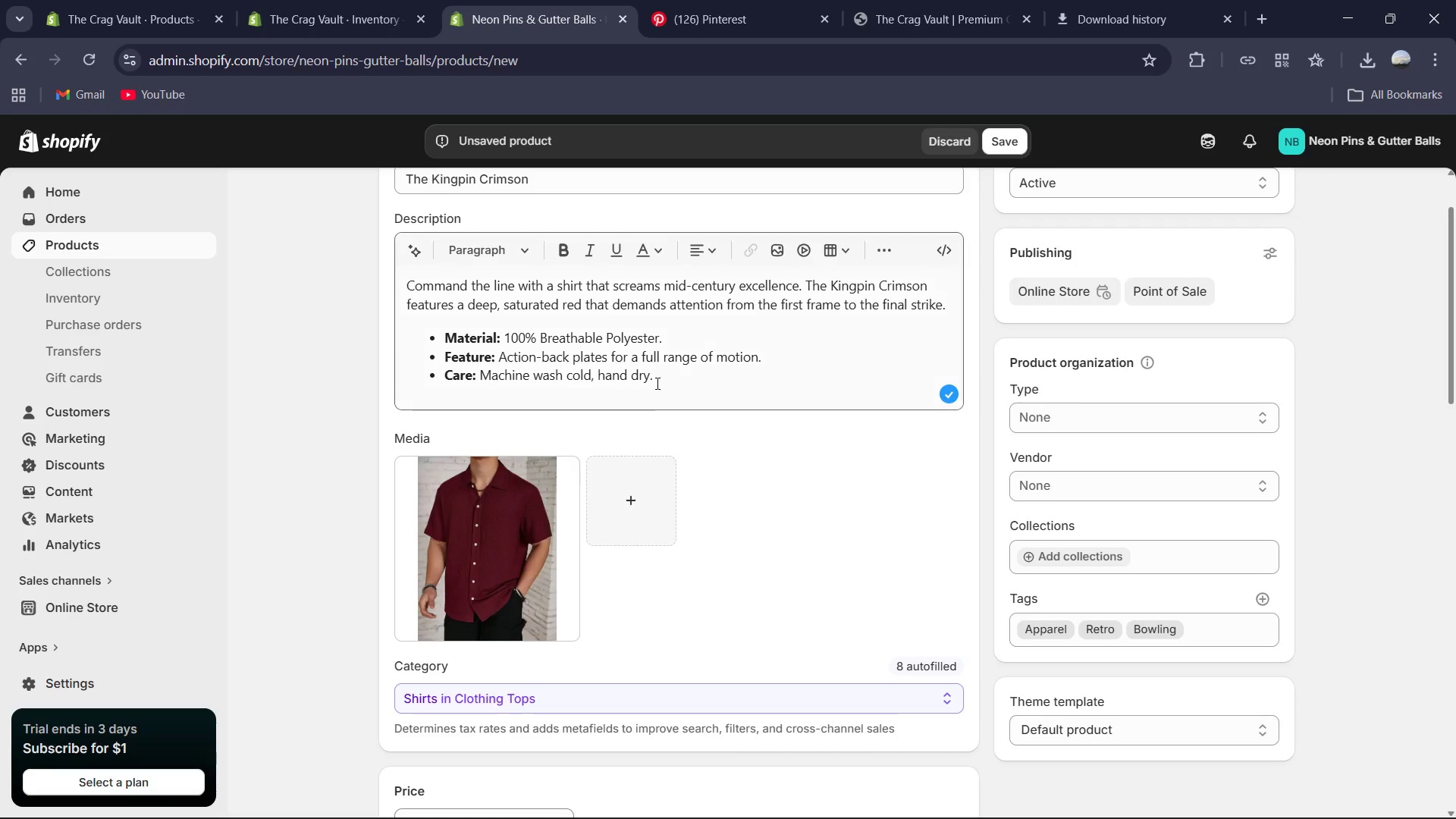 
scroll: coordinate [670, 466], scroll_direction: down, amount: 1.0
 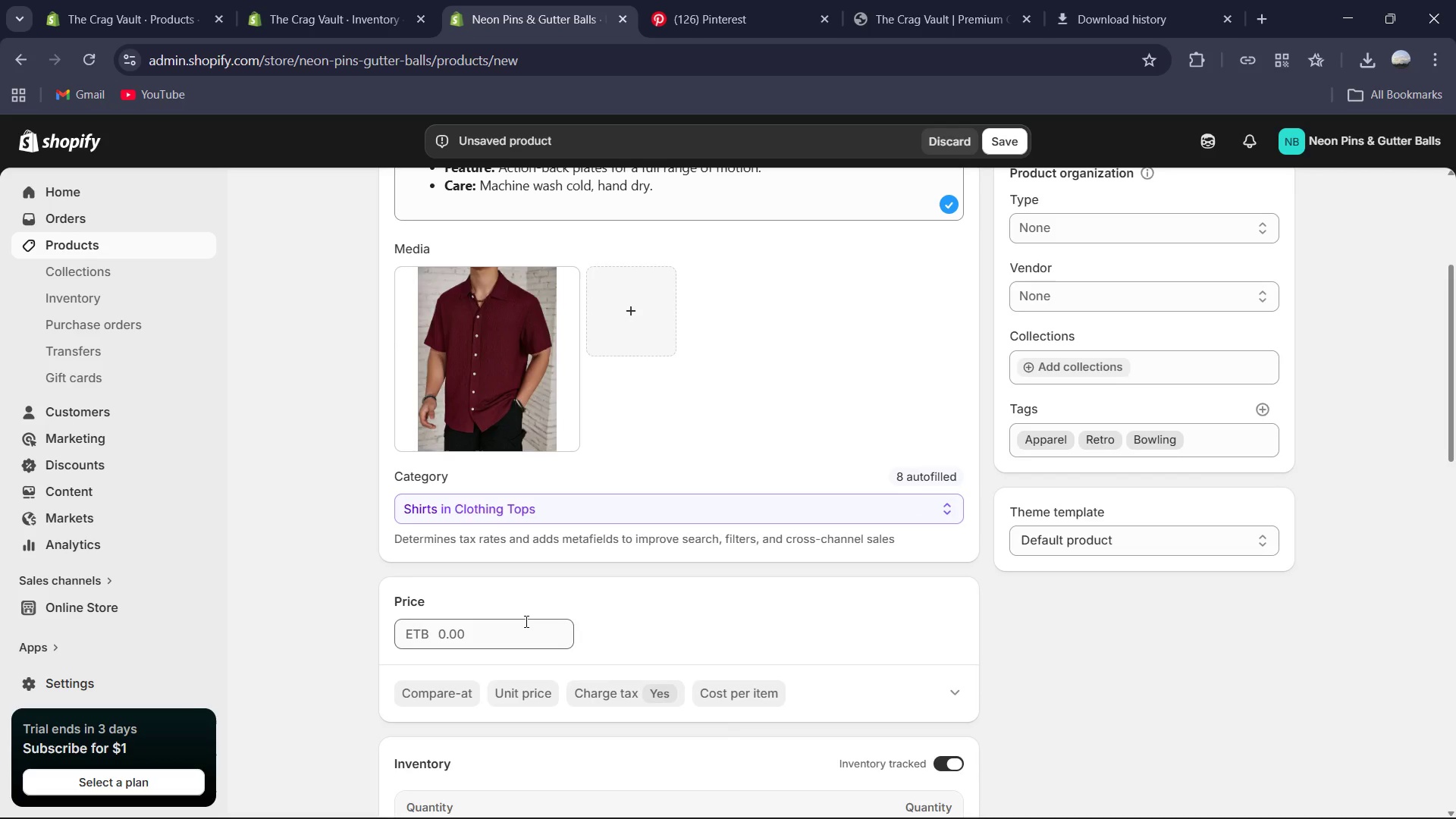 
left_click([525, 621])
 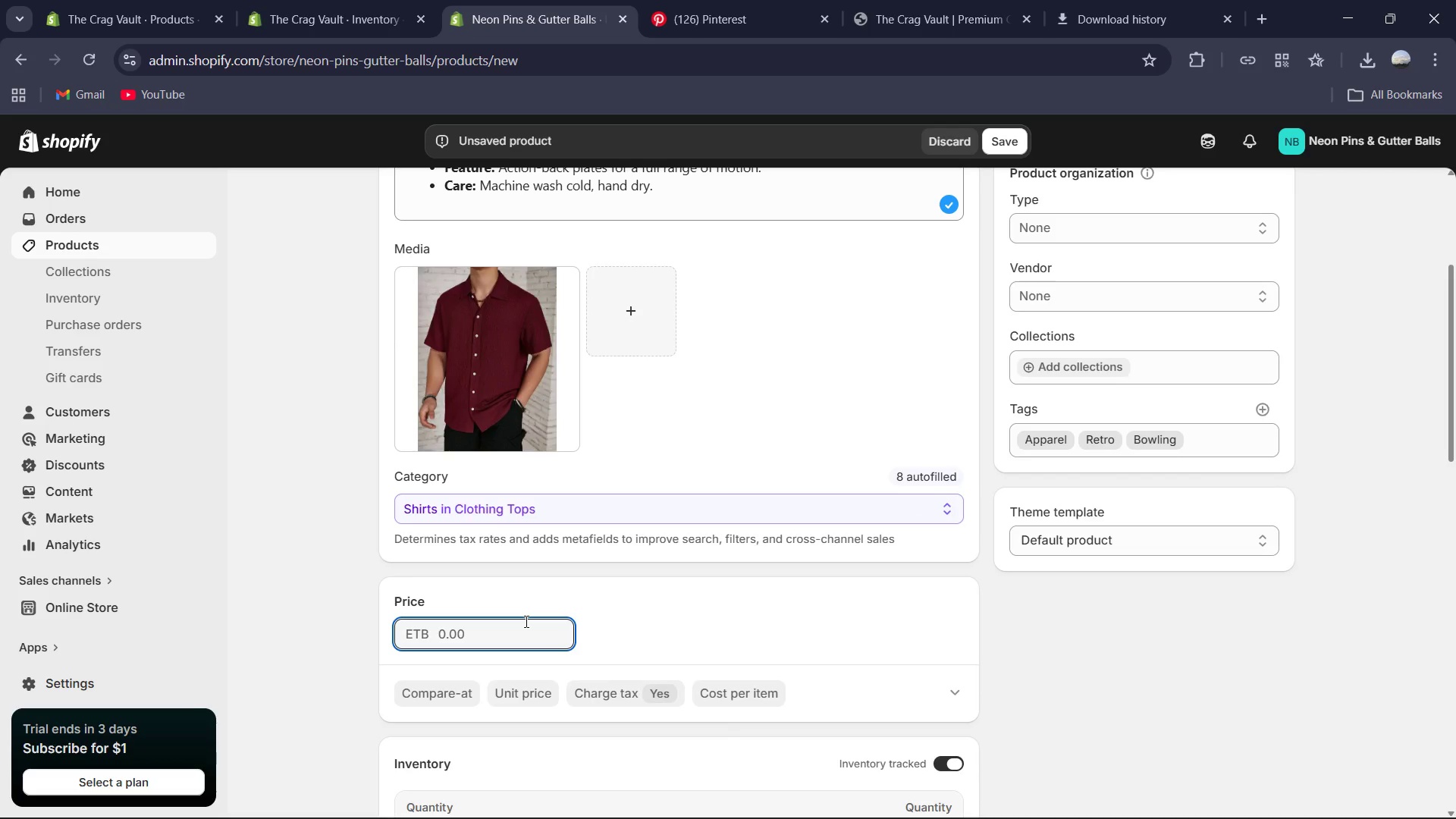 
key(Numpad6)
 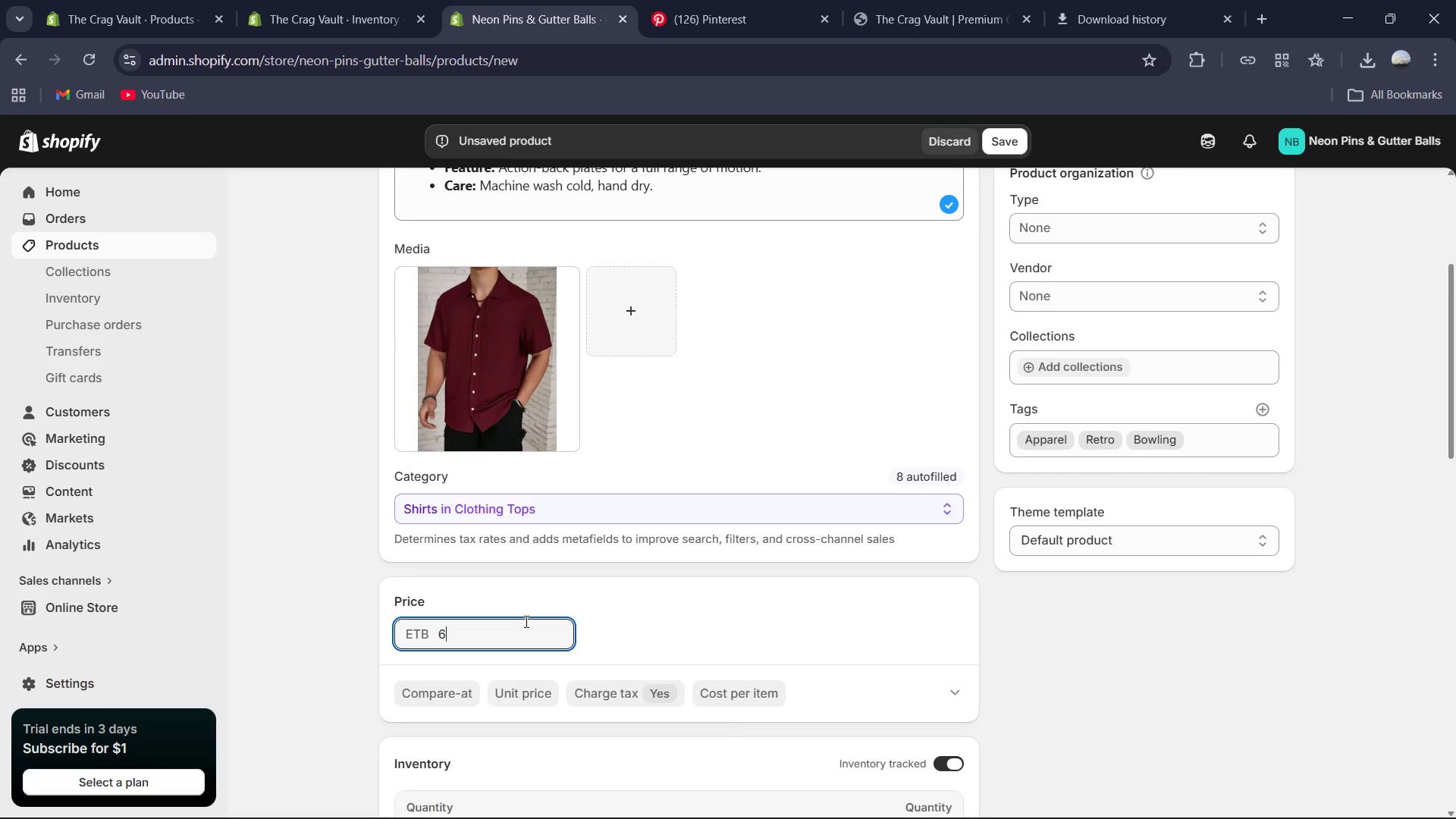 
key(Numpad4)
 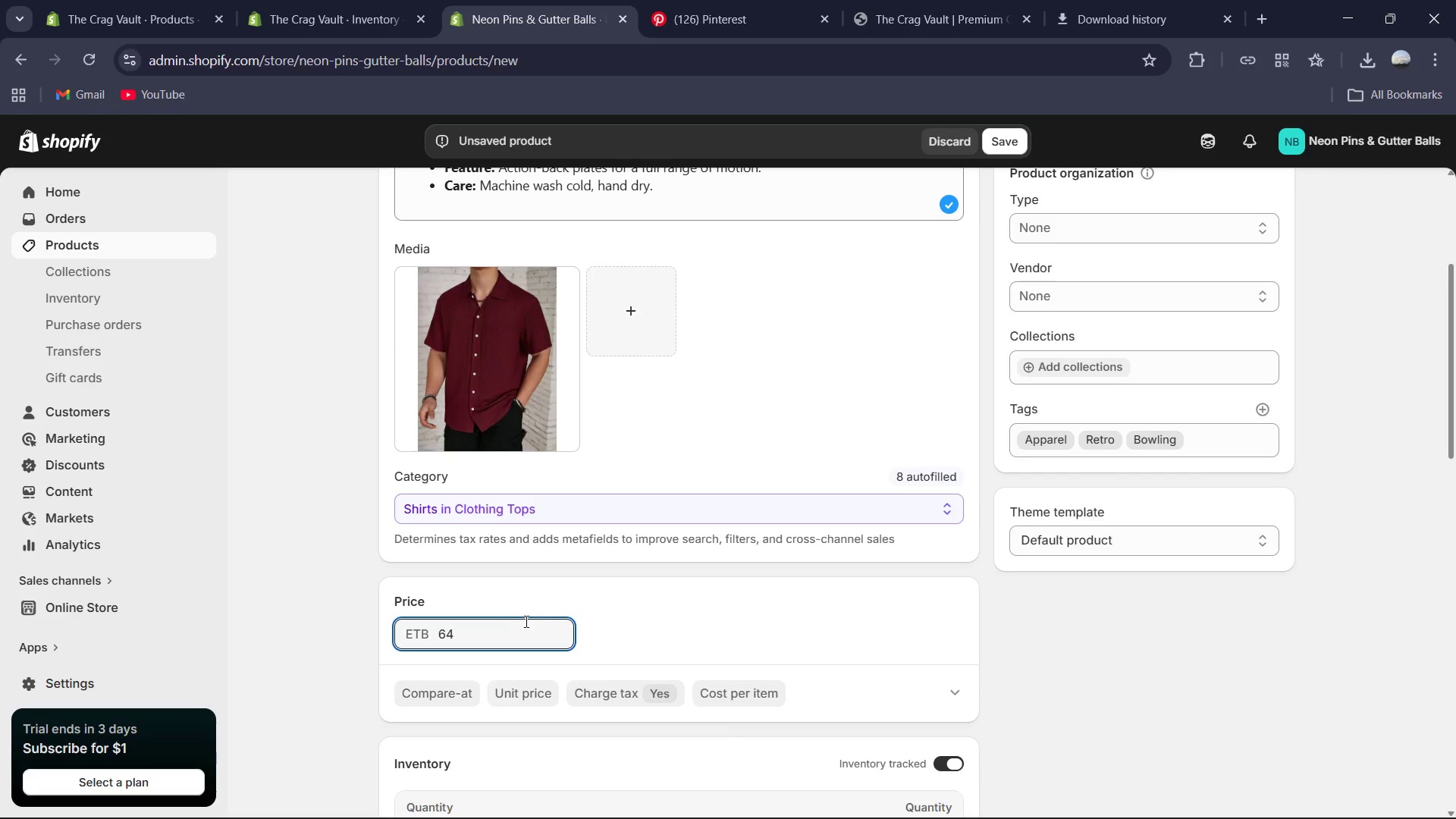 
scroll: coordinate [543, 620], scroll_direction: down, amount: 3.0
 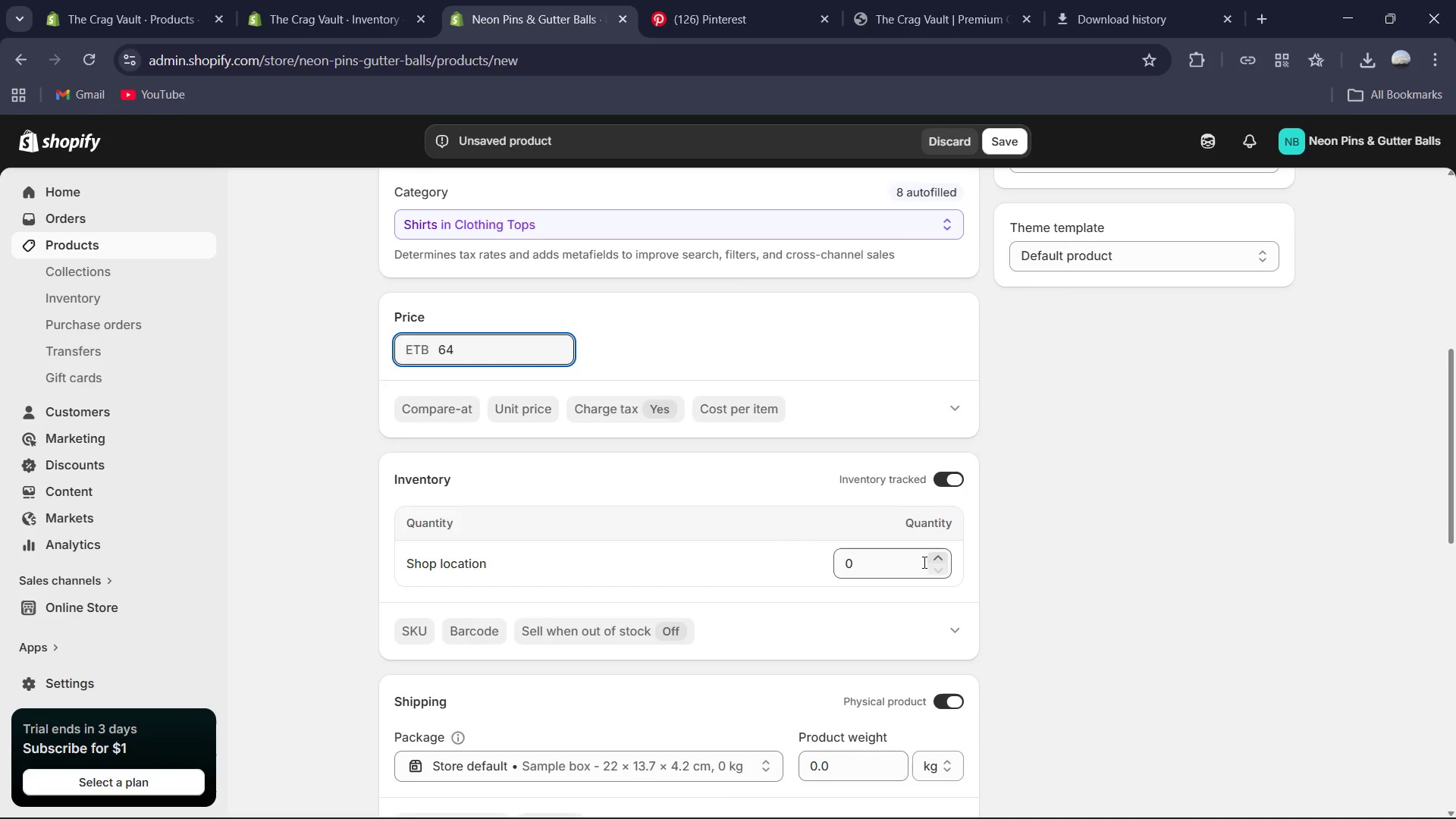 
left_click([890, 566])
 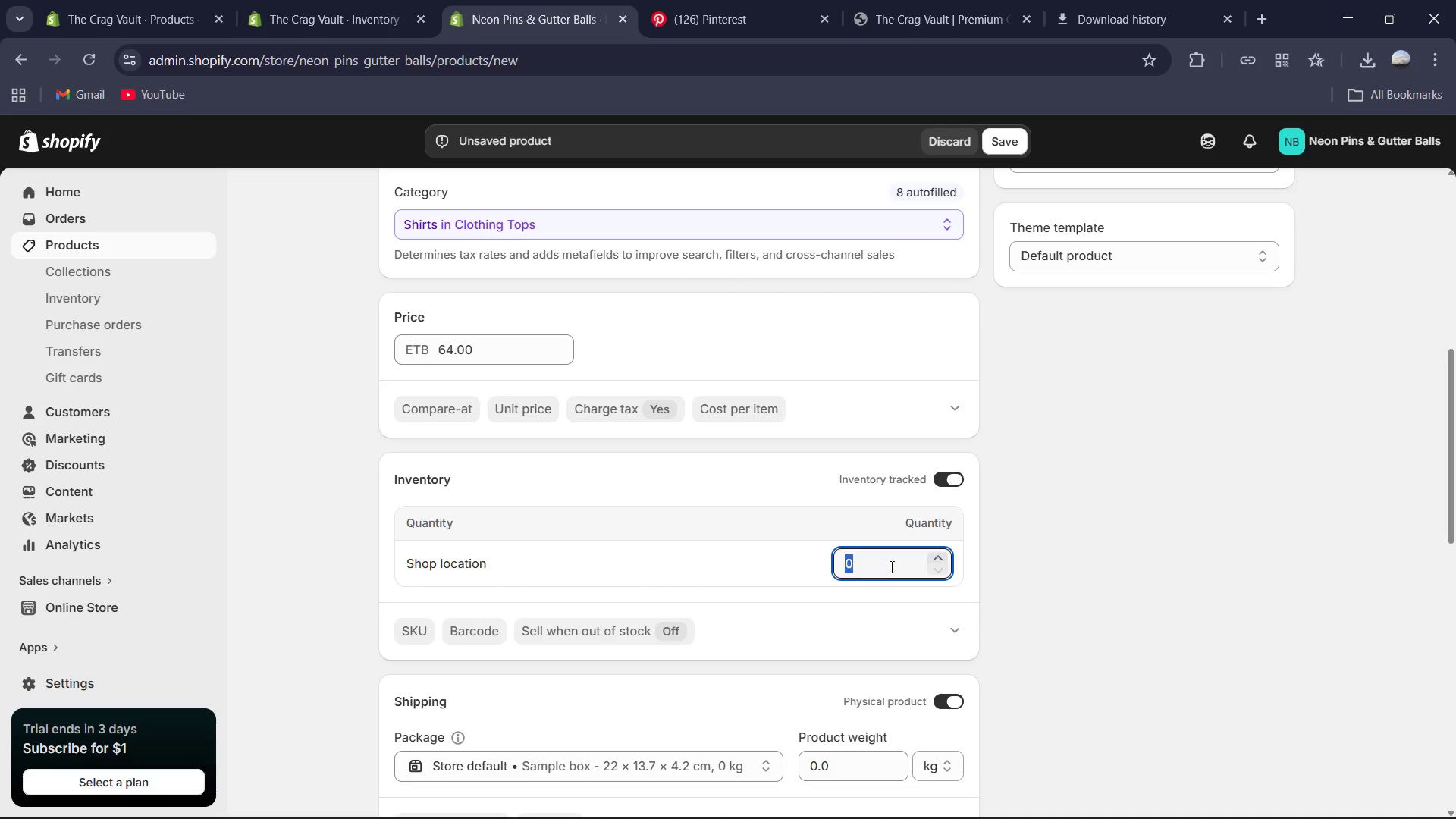 
key(Numpad6)
 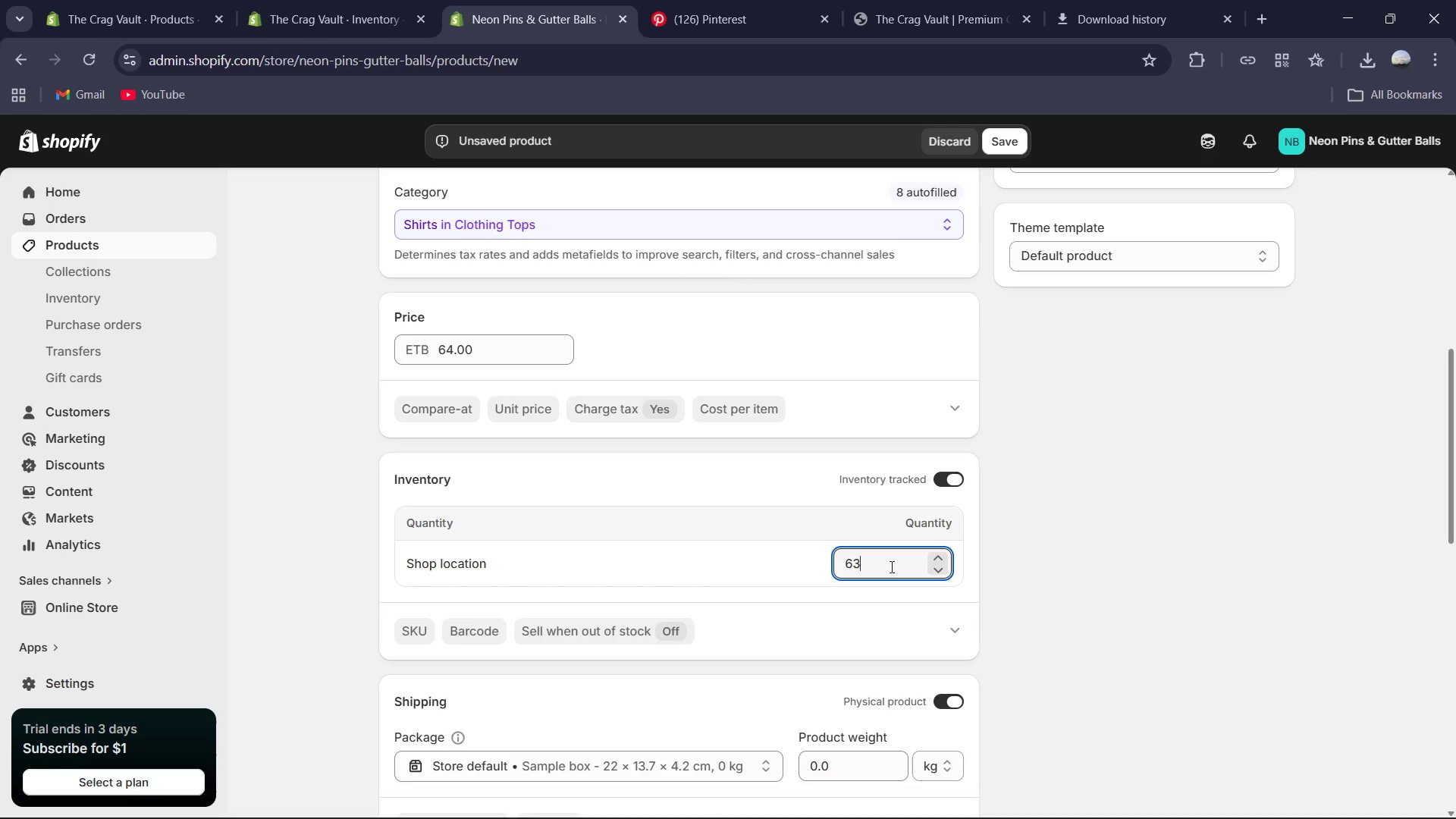 
key(Numpad3)
 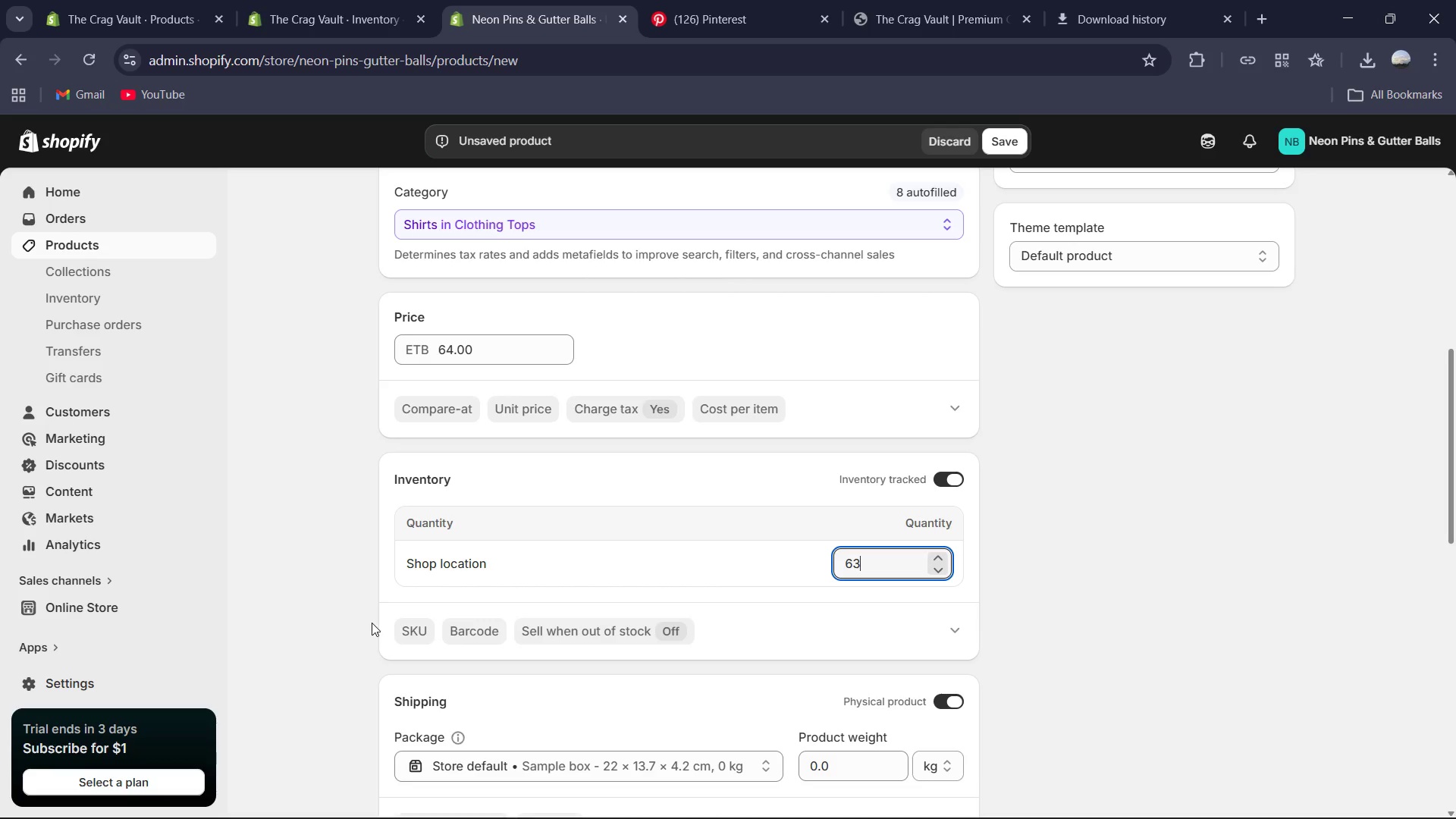 
left_click([428, 642])
 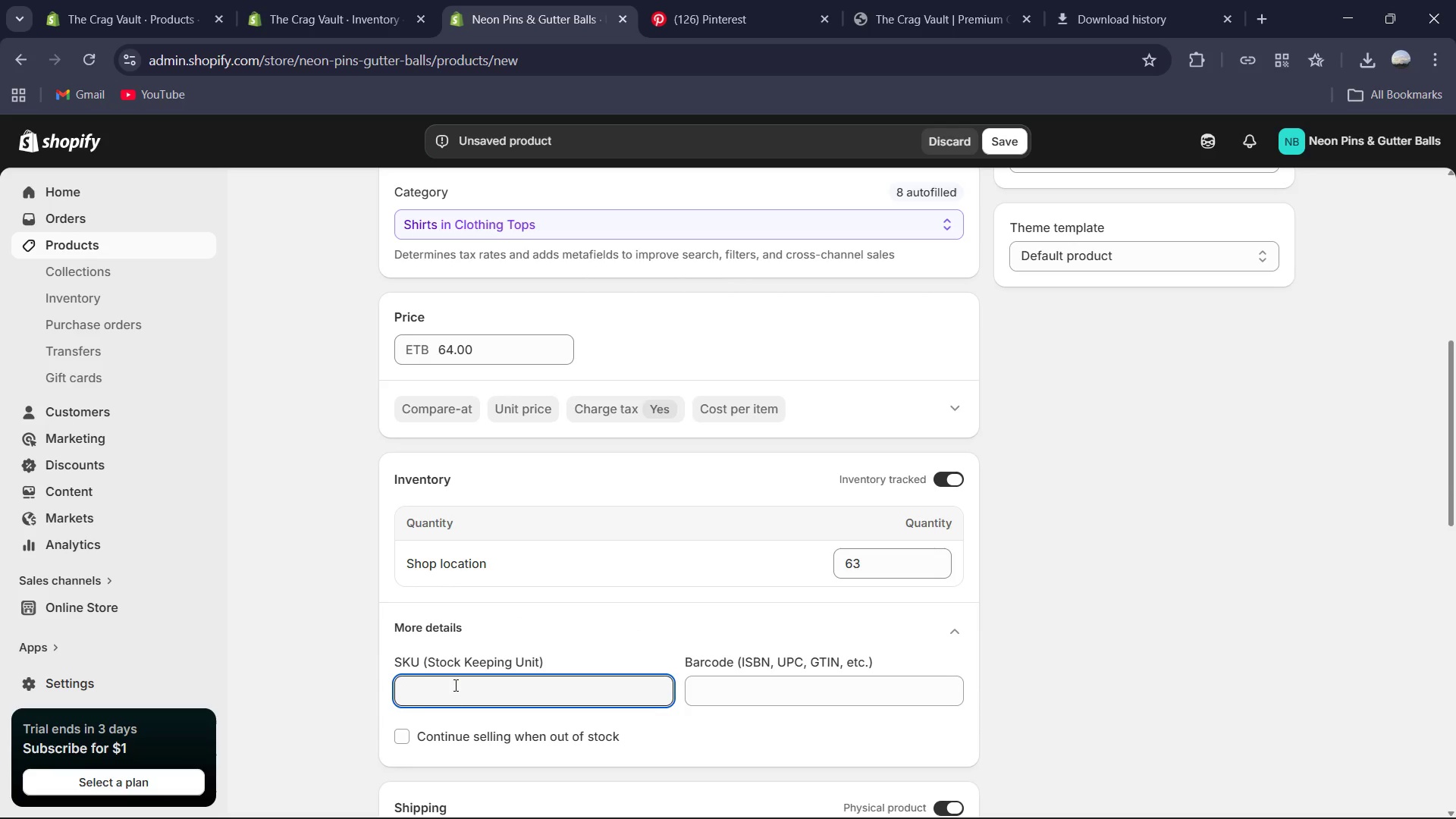 
type(NP-KPIN-CRM)
 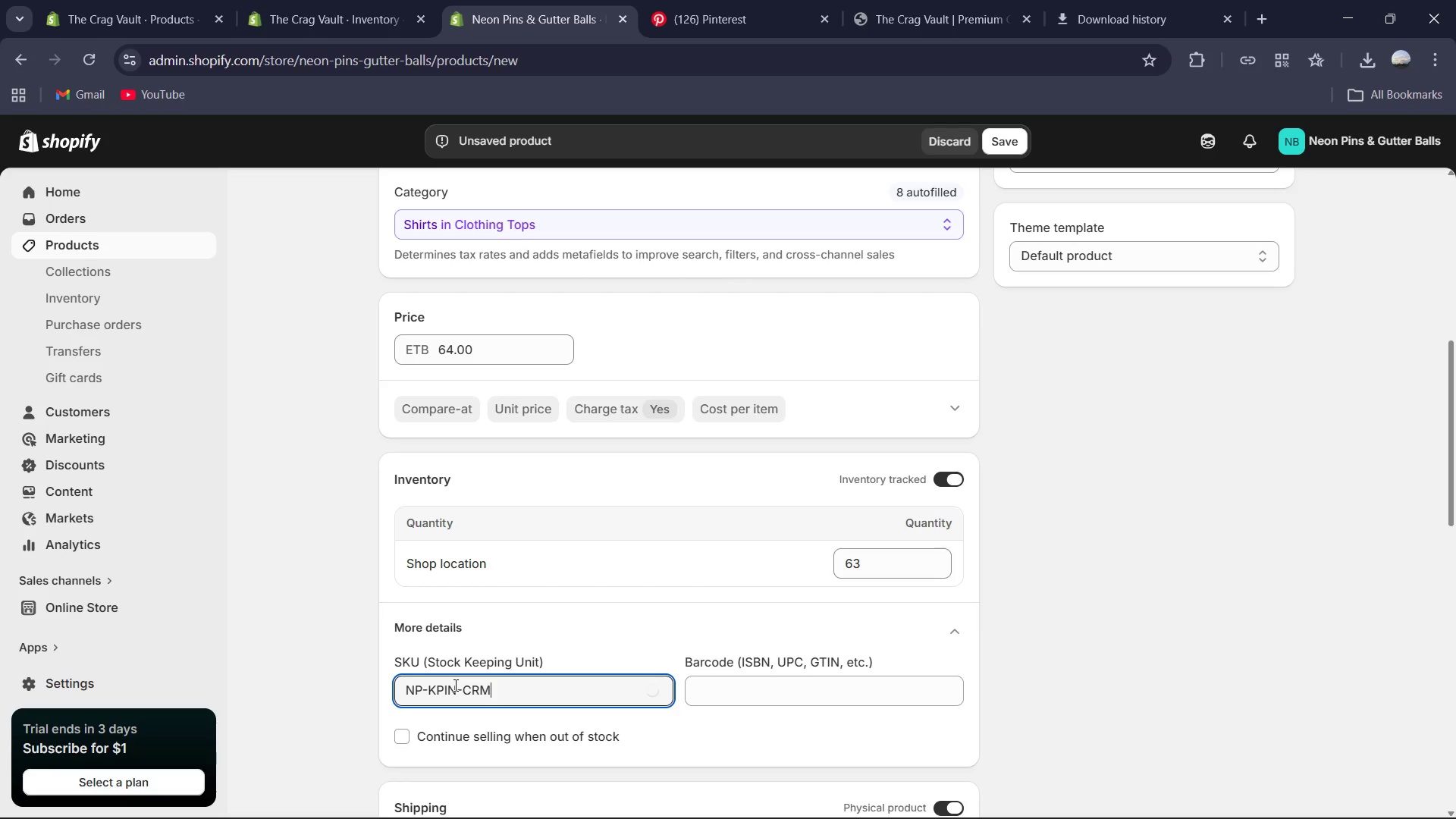 
key(Control+A)
 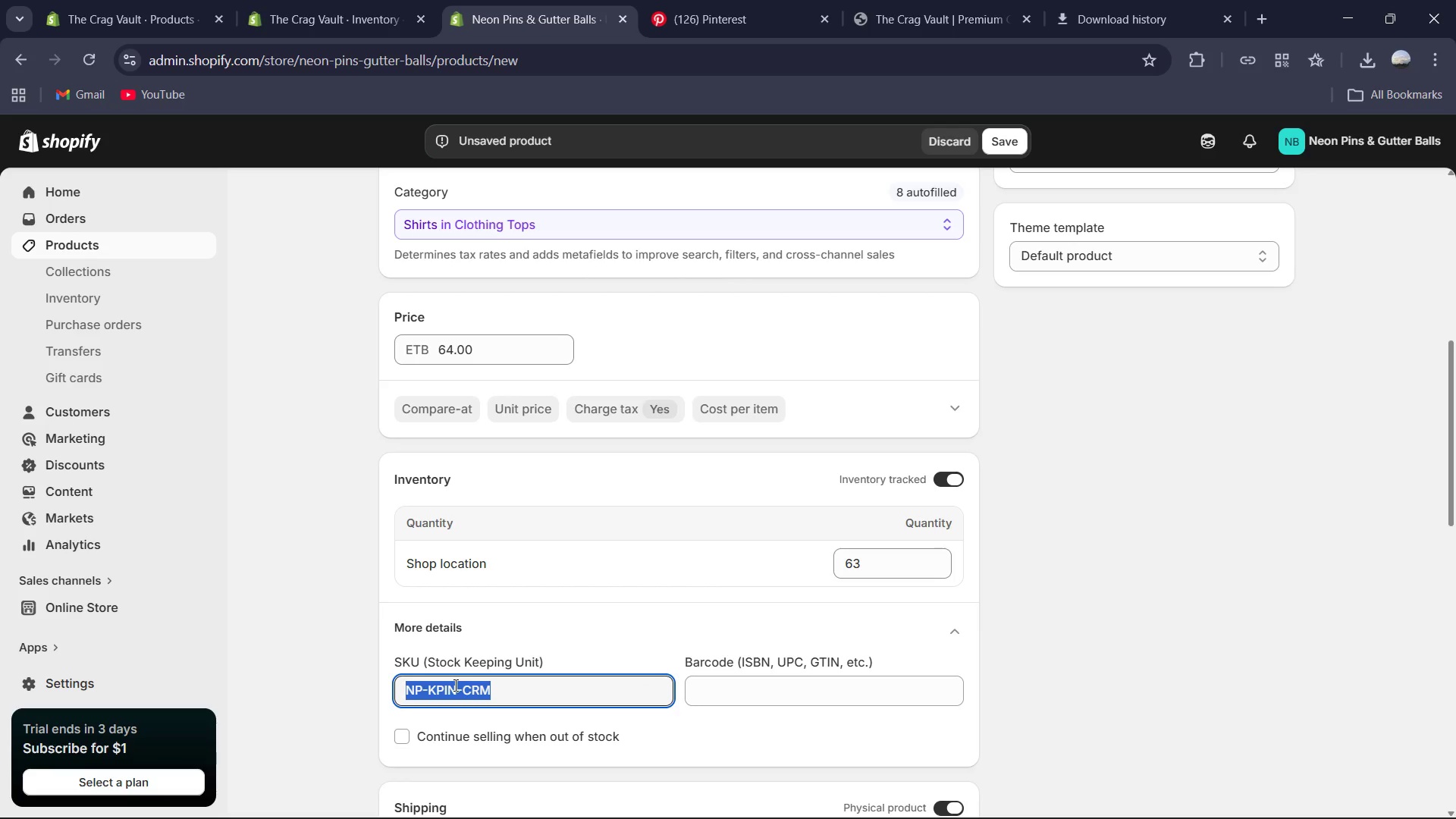 
key(Control+C)
 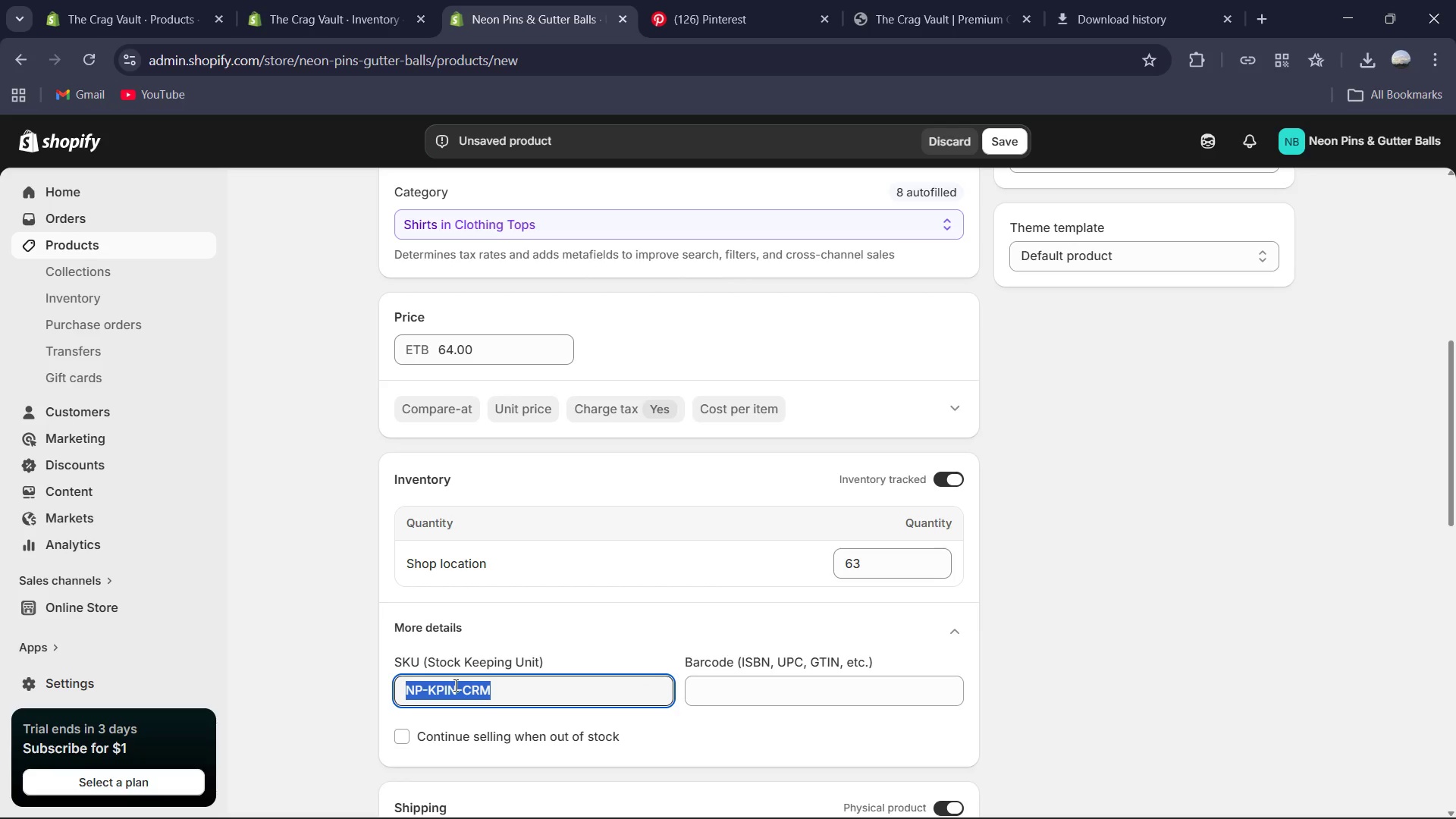 
key(CapsLock)
 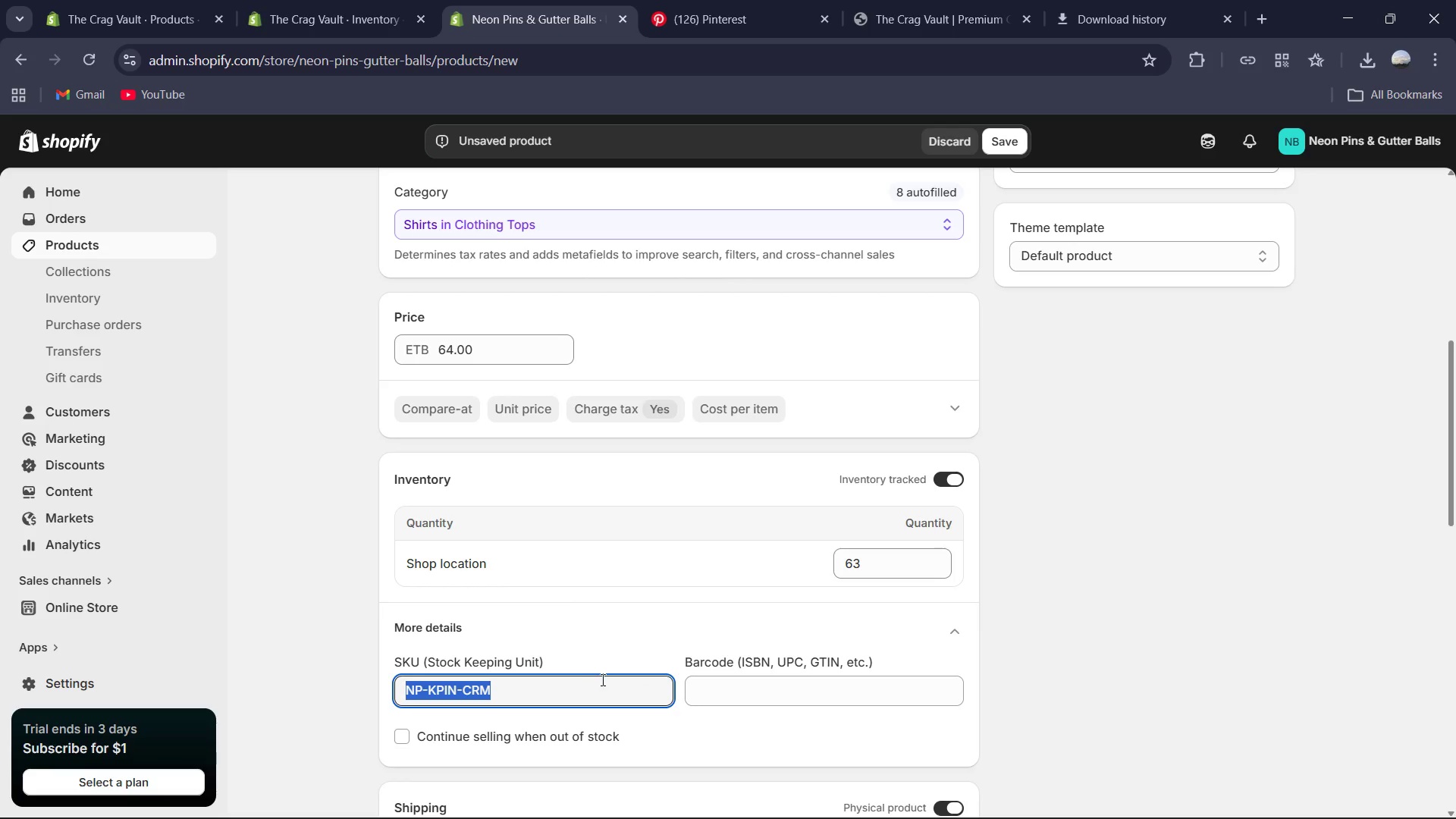 
left_click([601, 690])
 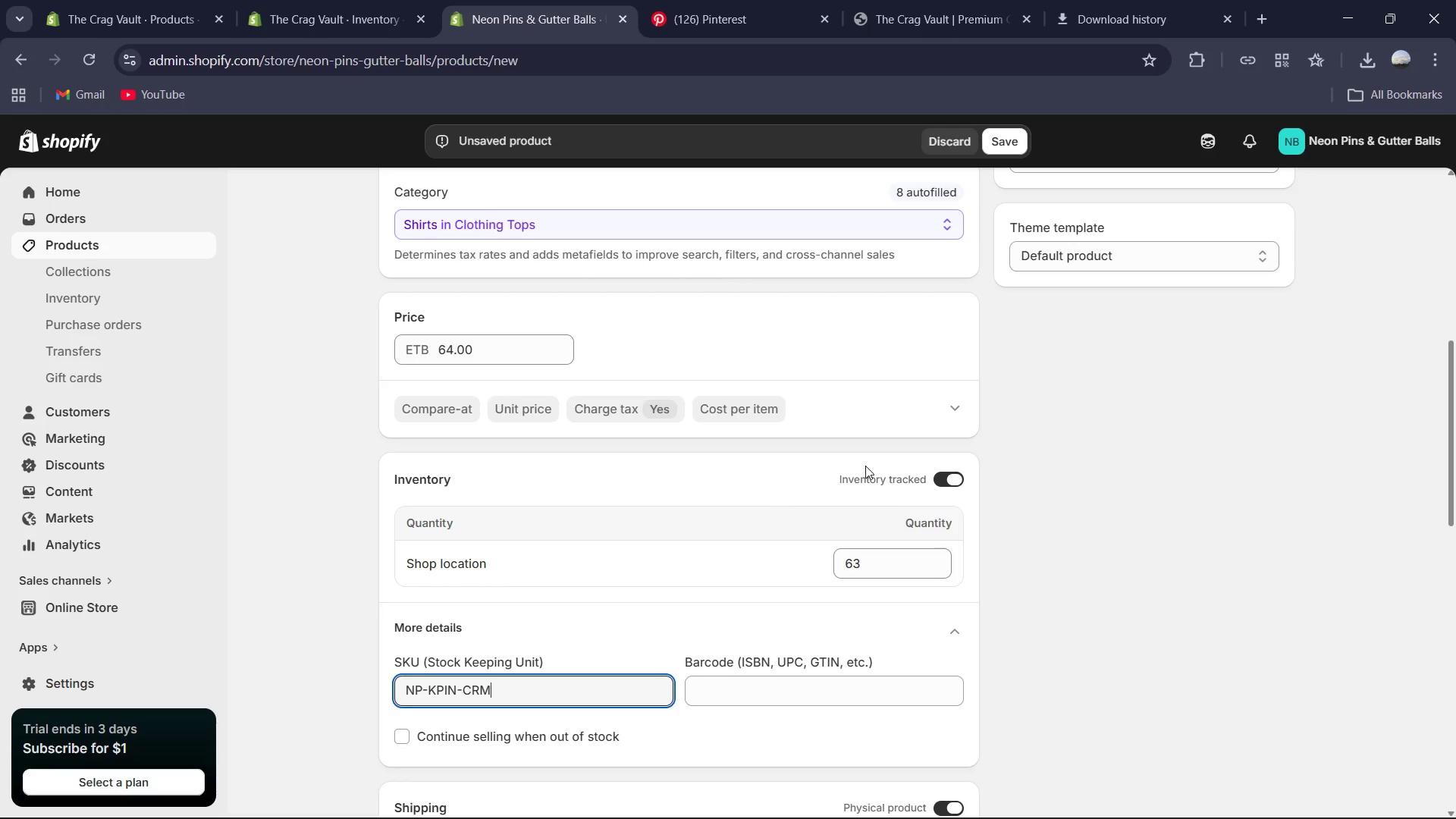 
scroll: coordinate [865, 469], scroll_direction: down, amount: 3.0
 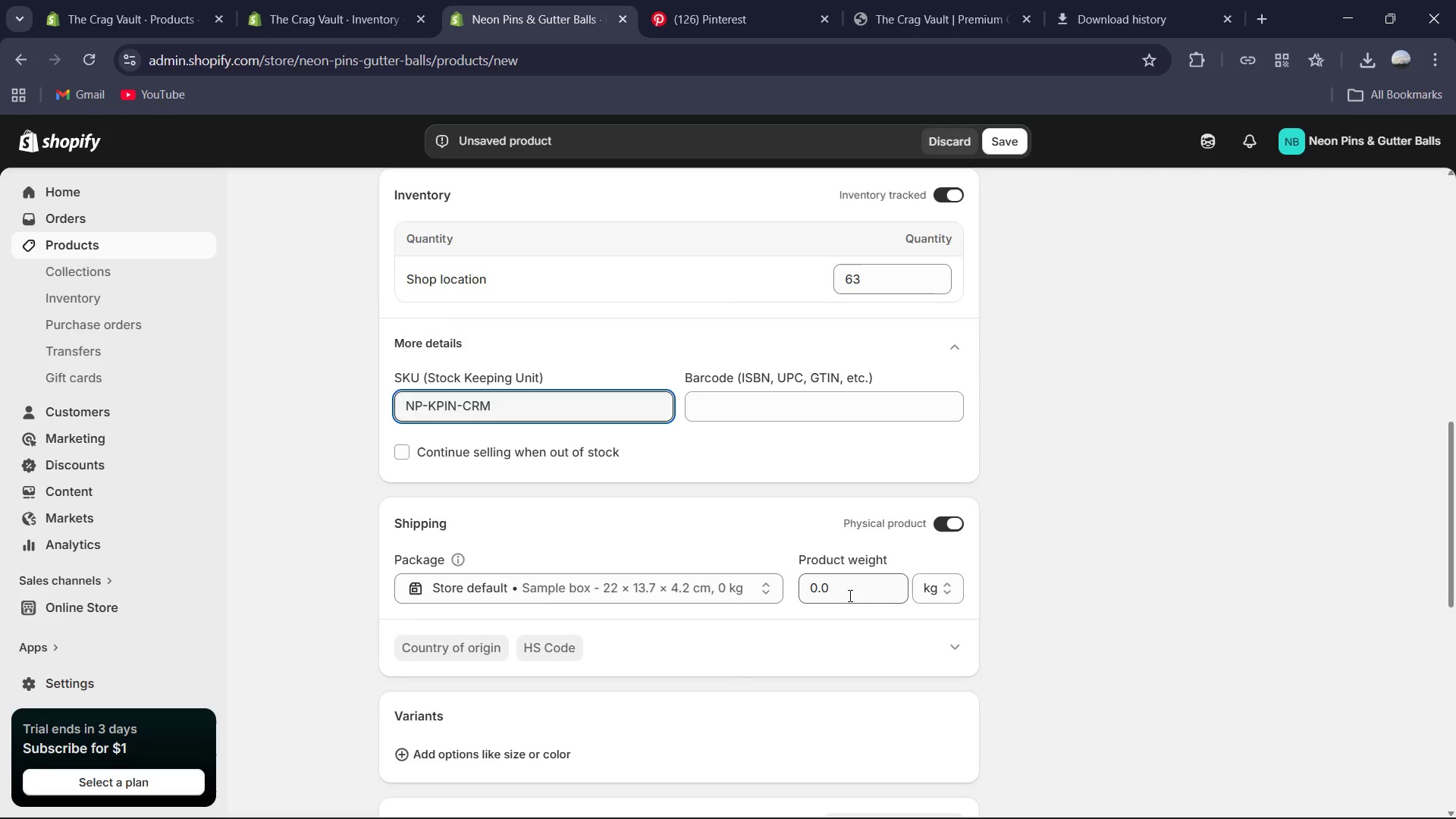 
left_click([849, 595])
 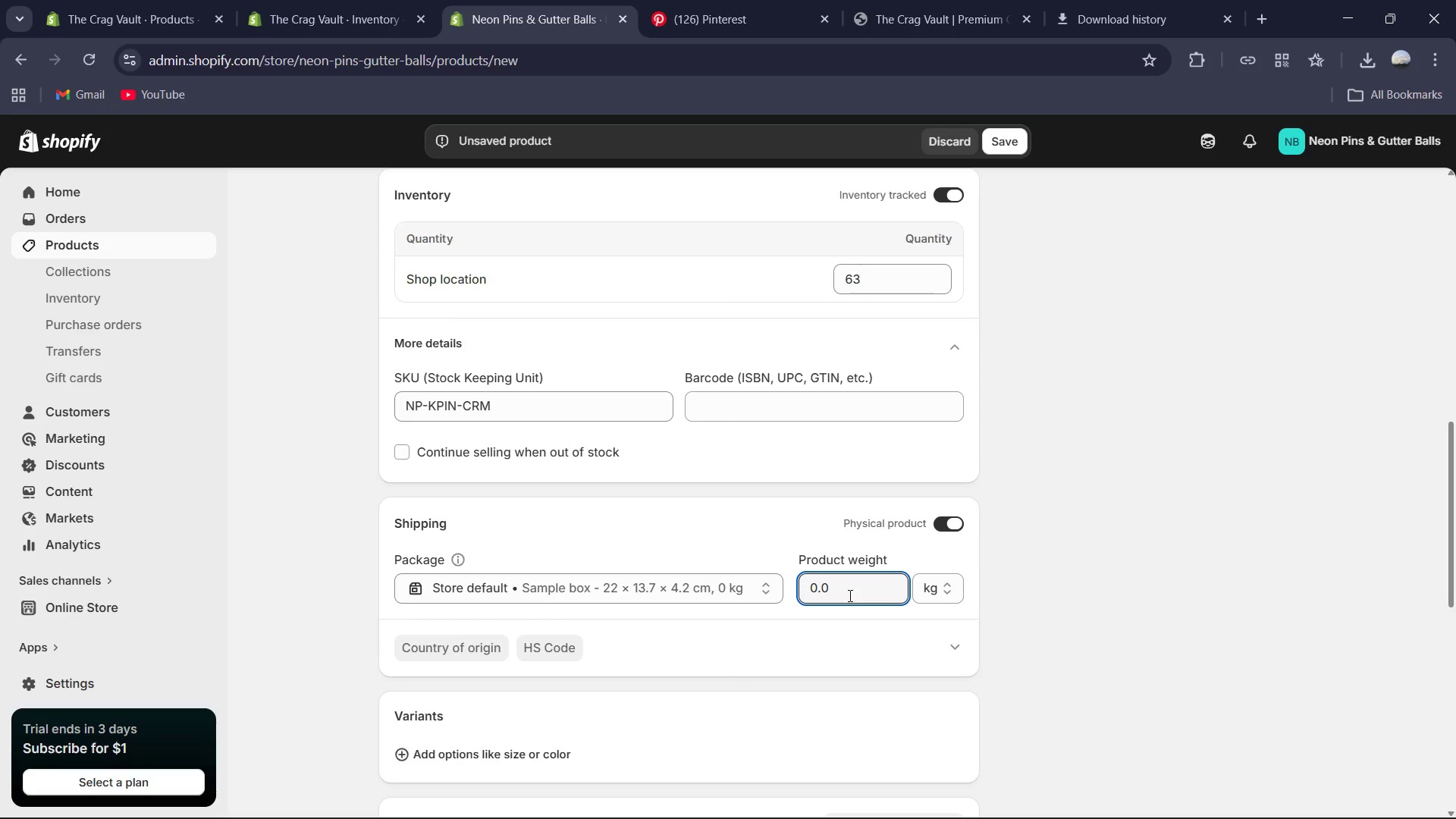 
key(Control+A)
 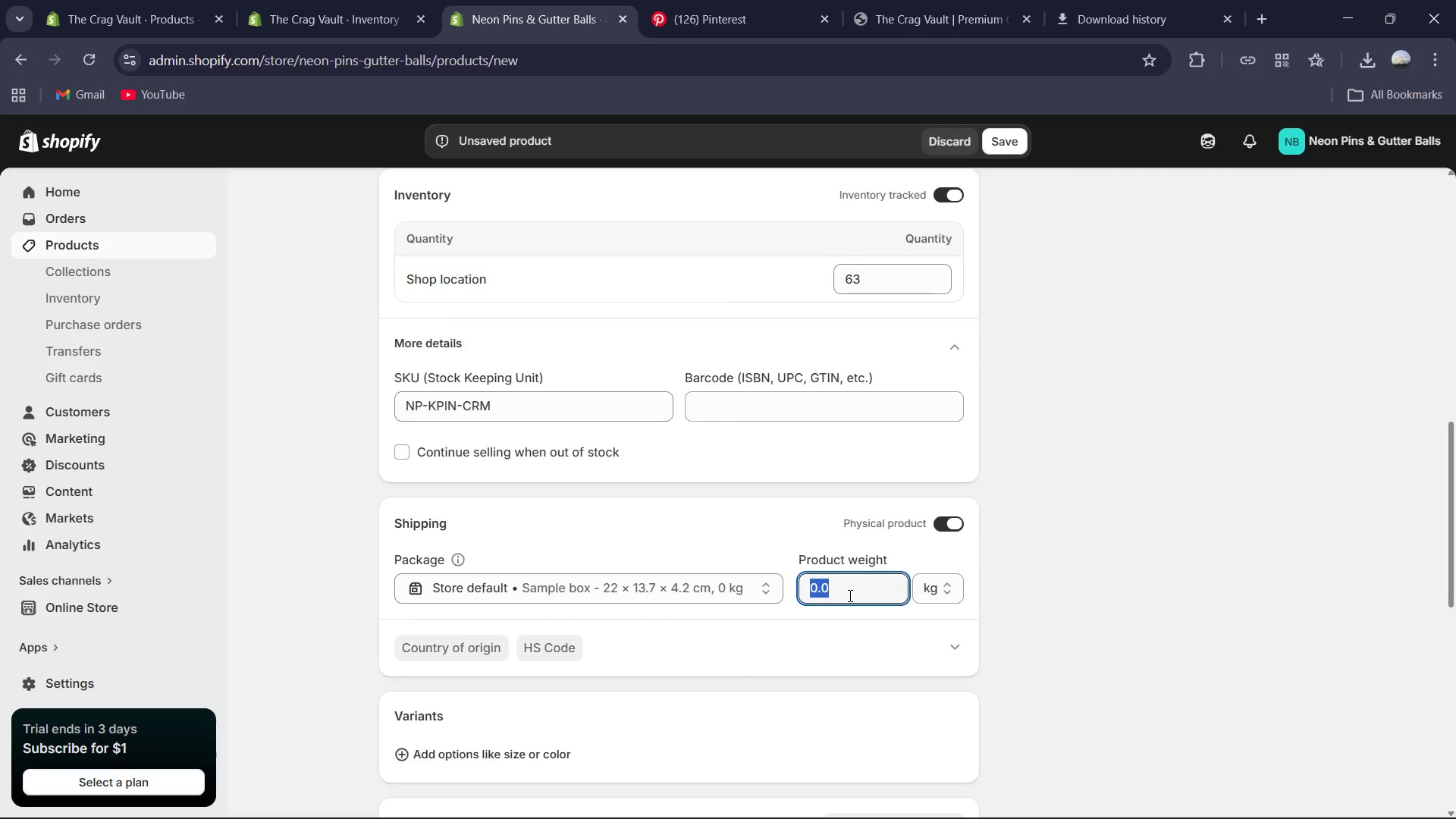 
key(Numpad0)
 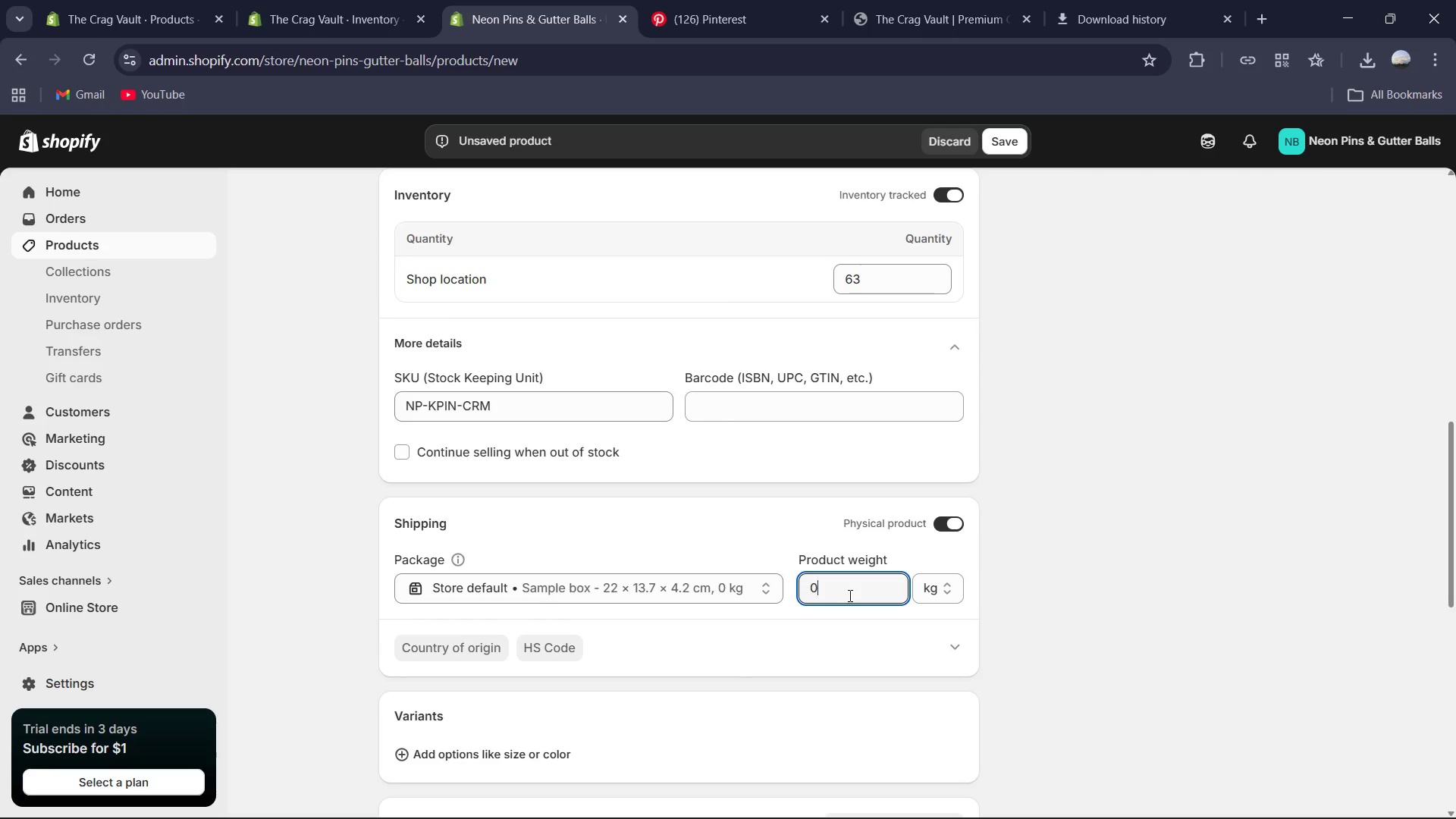 
key(NumpadDecimal)
 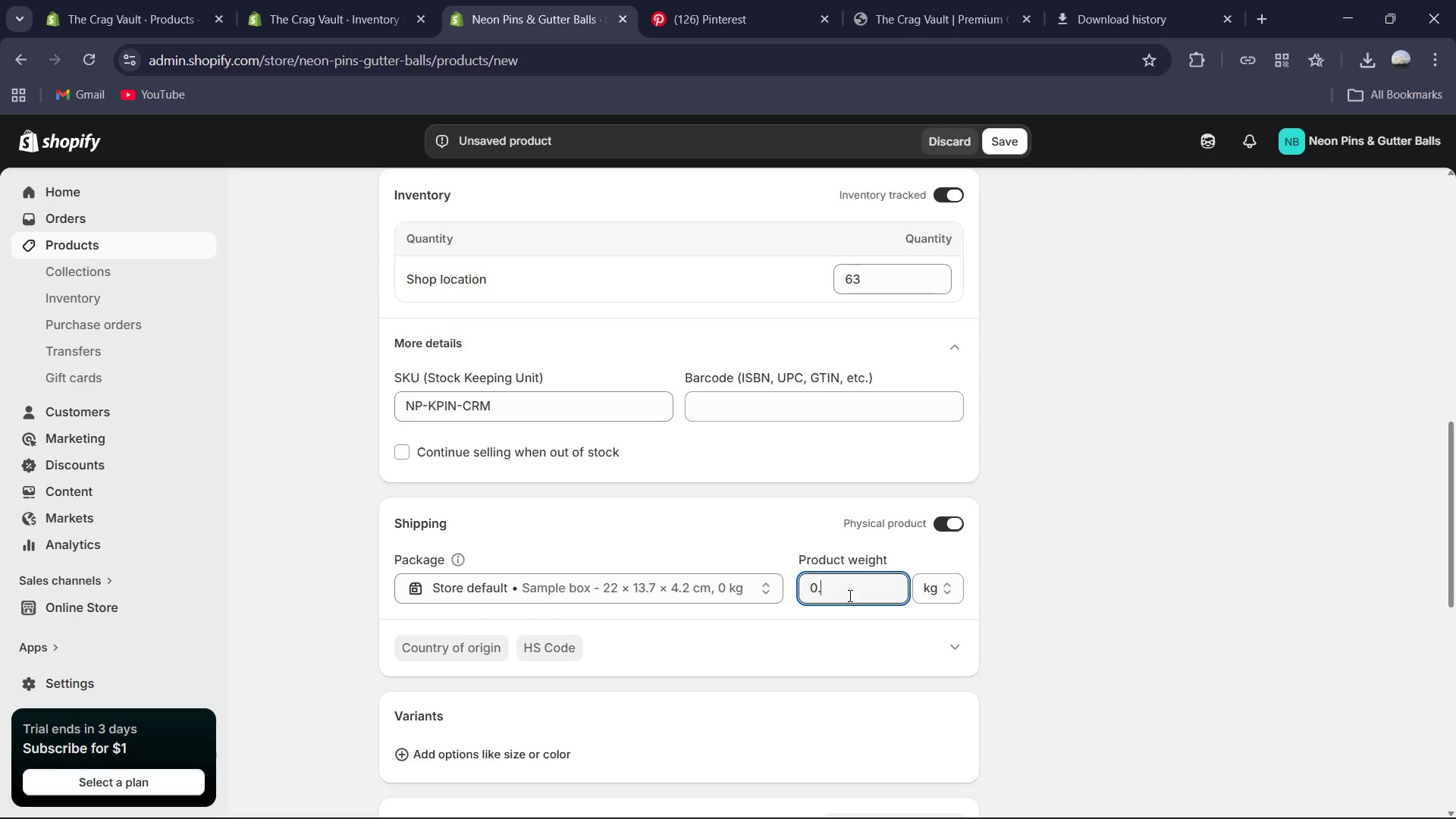 
key(Numpad4)
 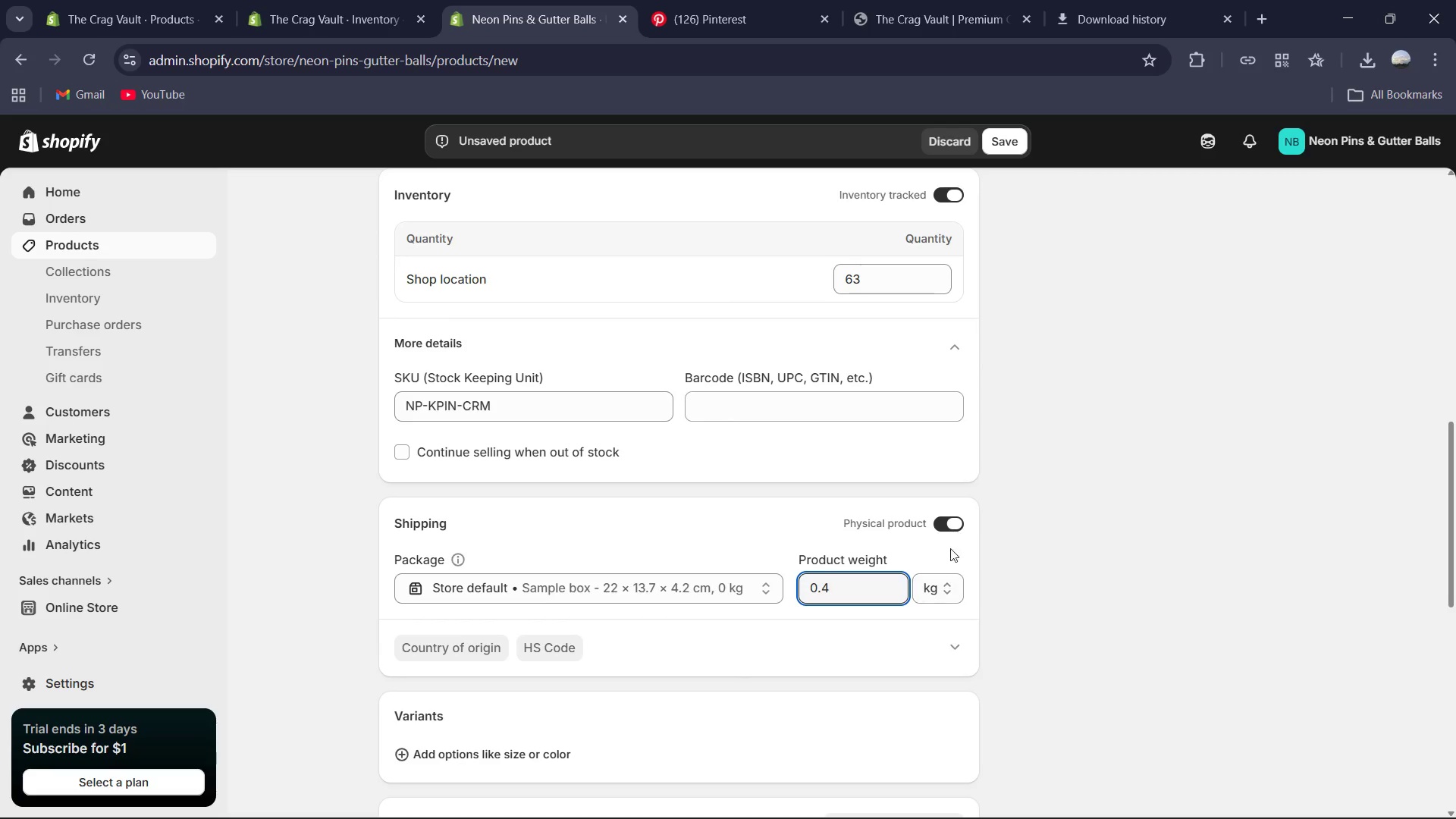 
scroll: coordinate [951, 532], scroll_direction: down, amount: 3.0
 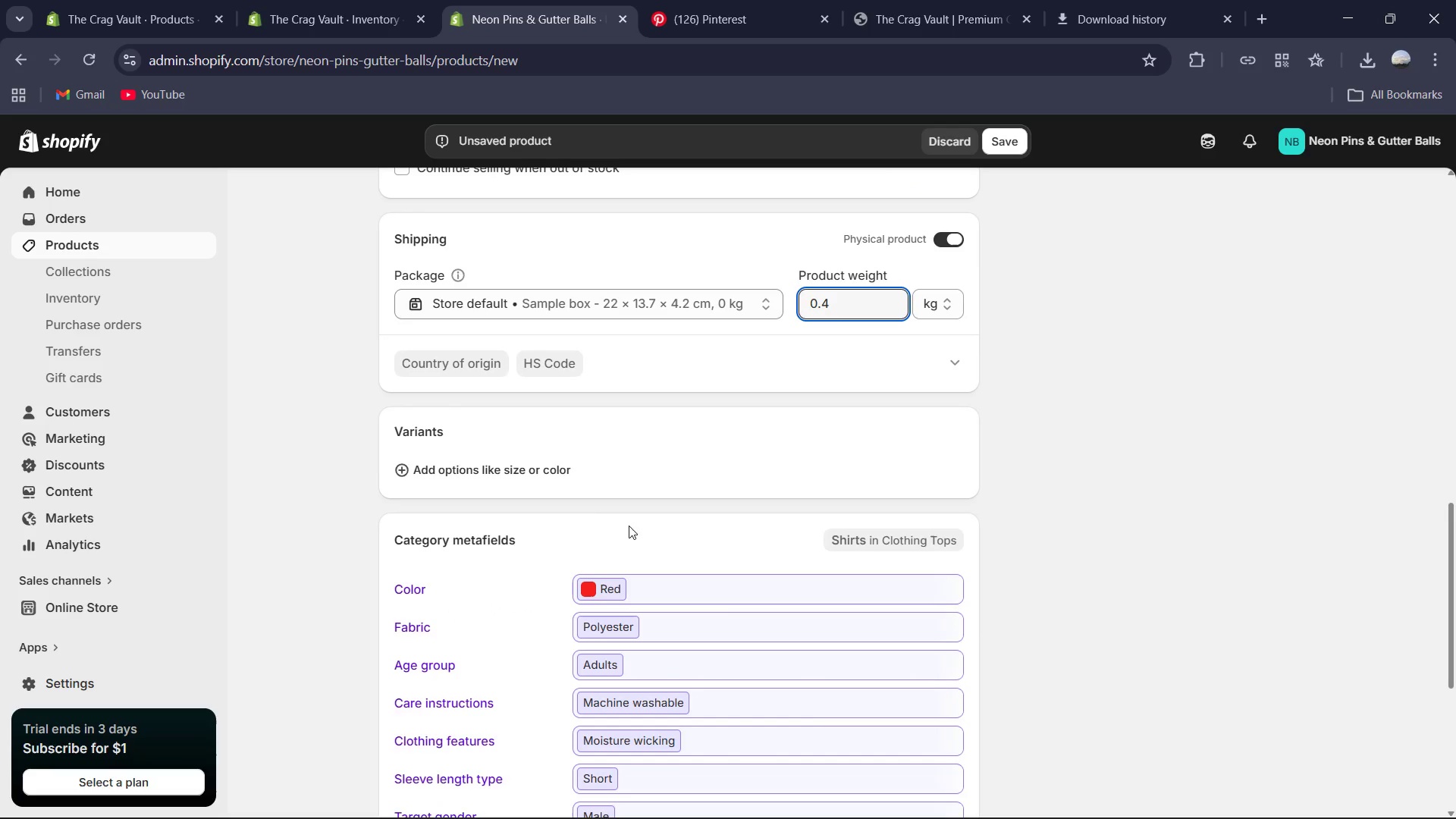 
left_click([532, 457])
 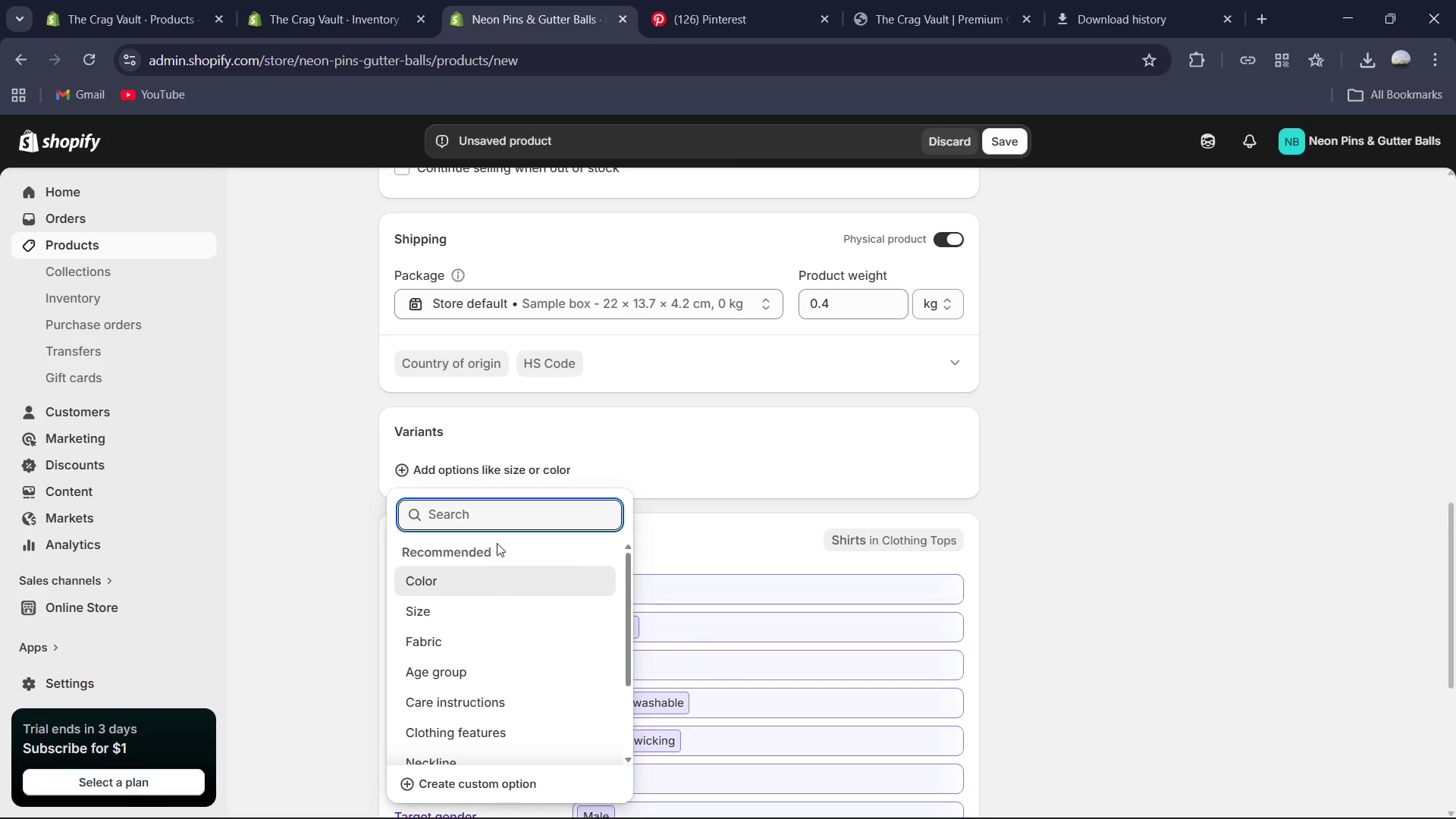 
type(Size)
 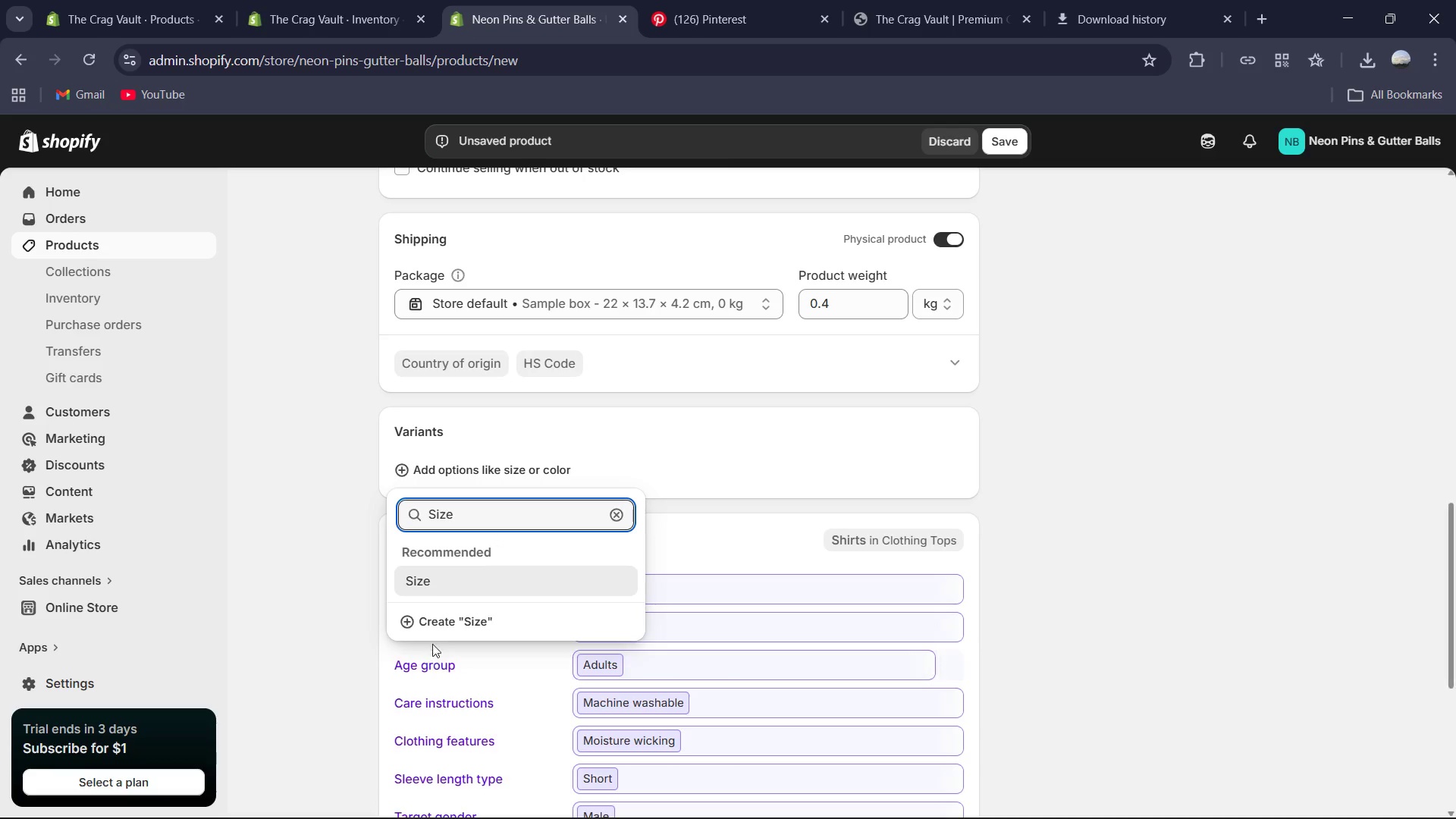 
left_click([446, 618])
 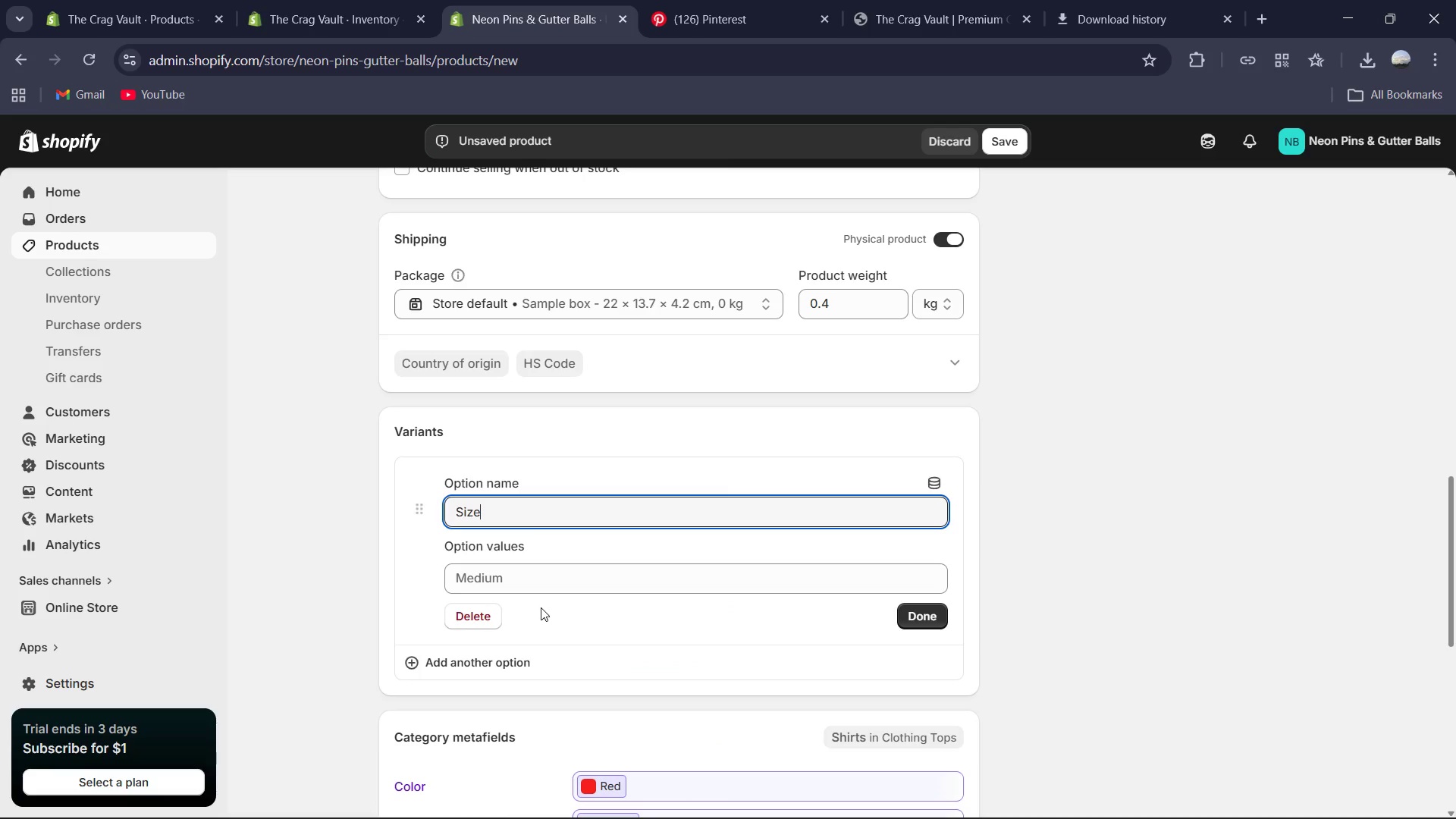 
left_click([550, 582])
 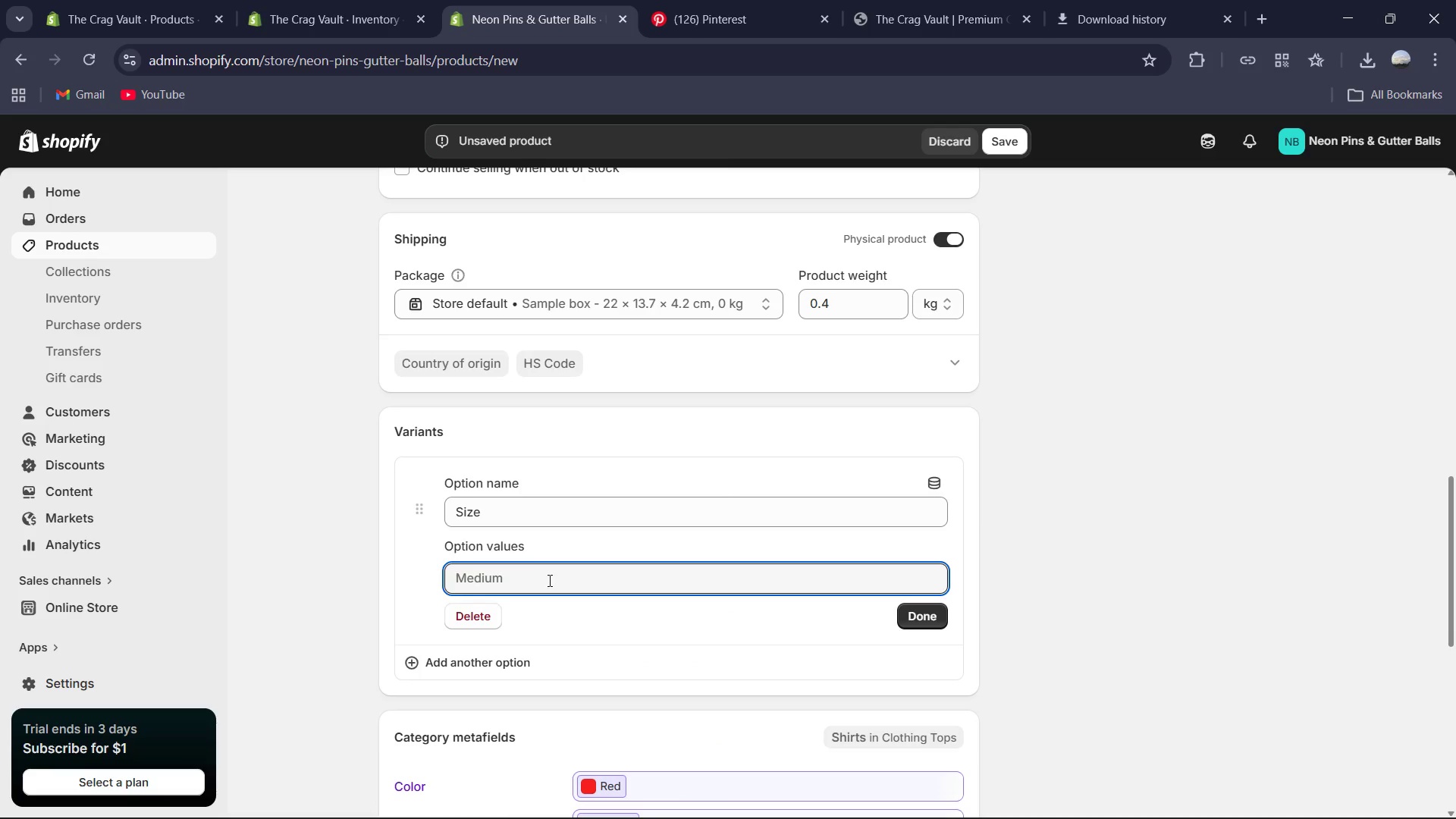 
type(Small)
 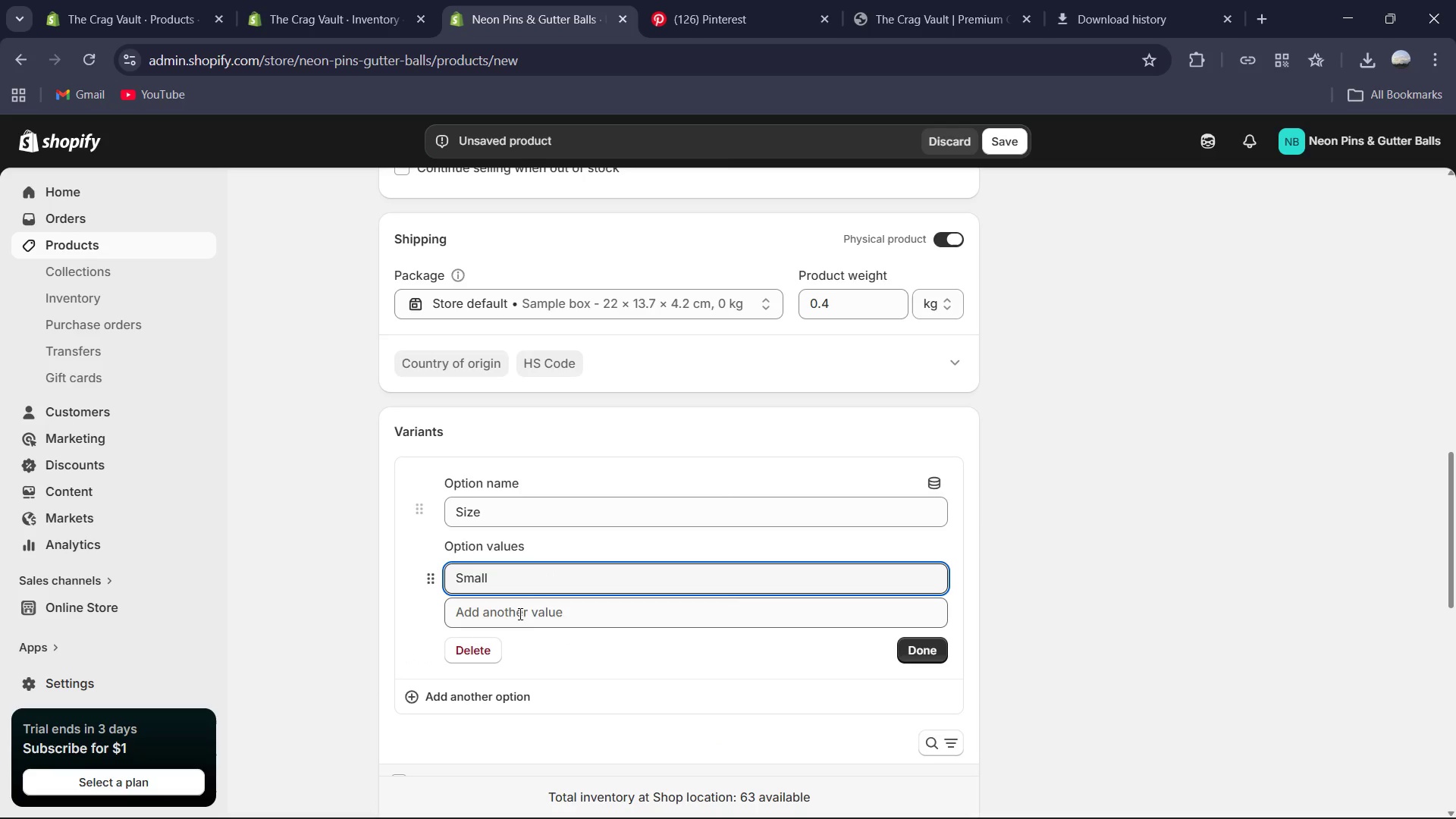 
left_click([521, 623])
 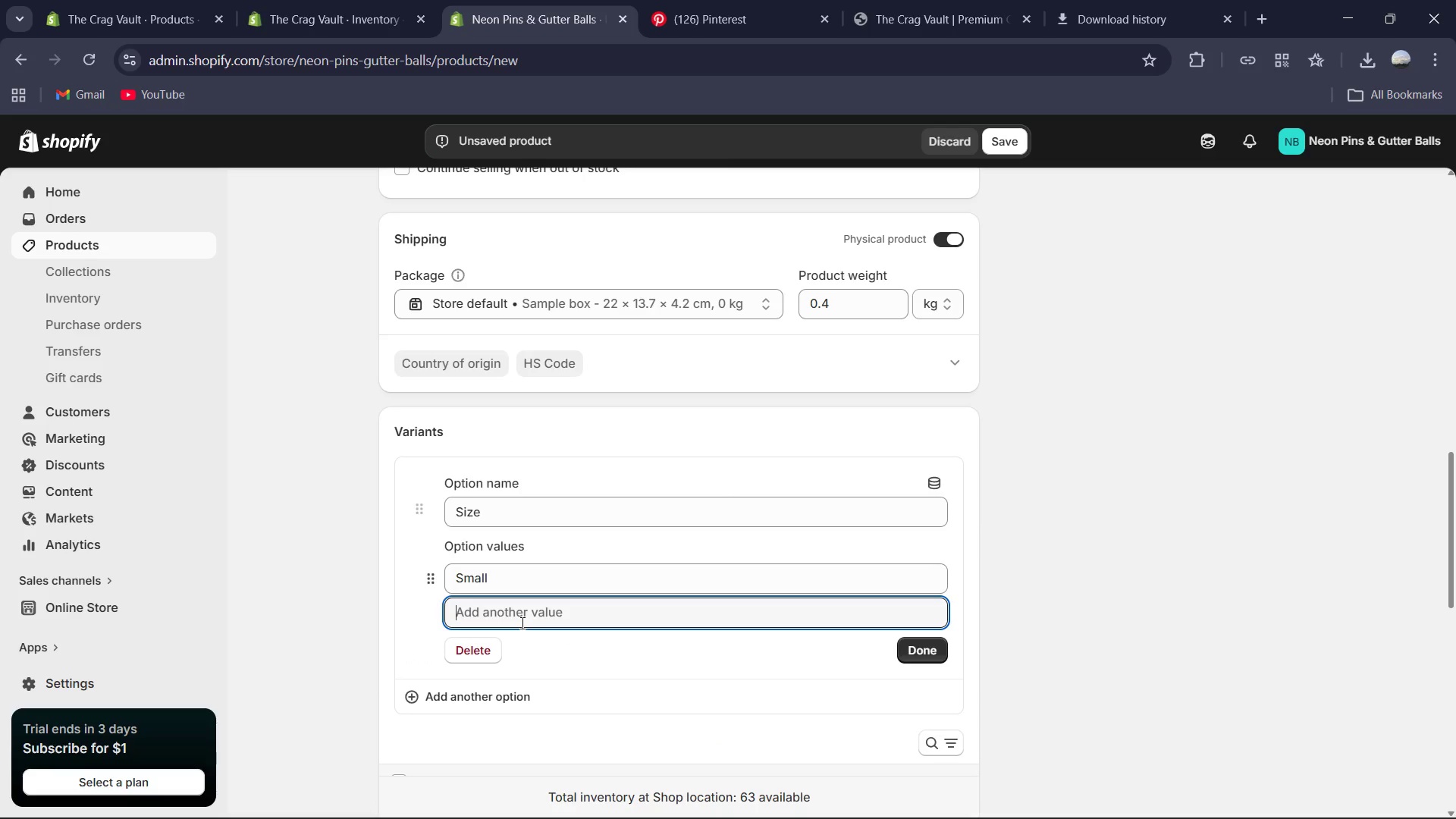 
type(Medium)
 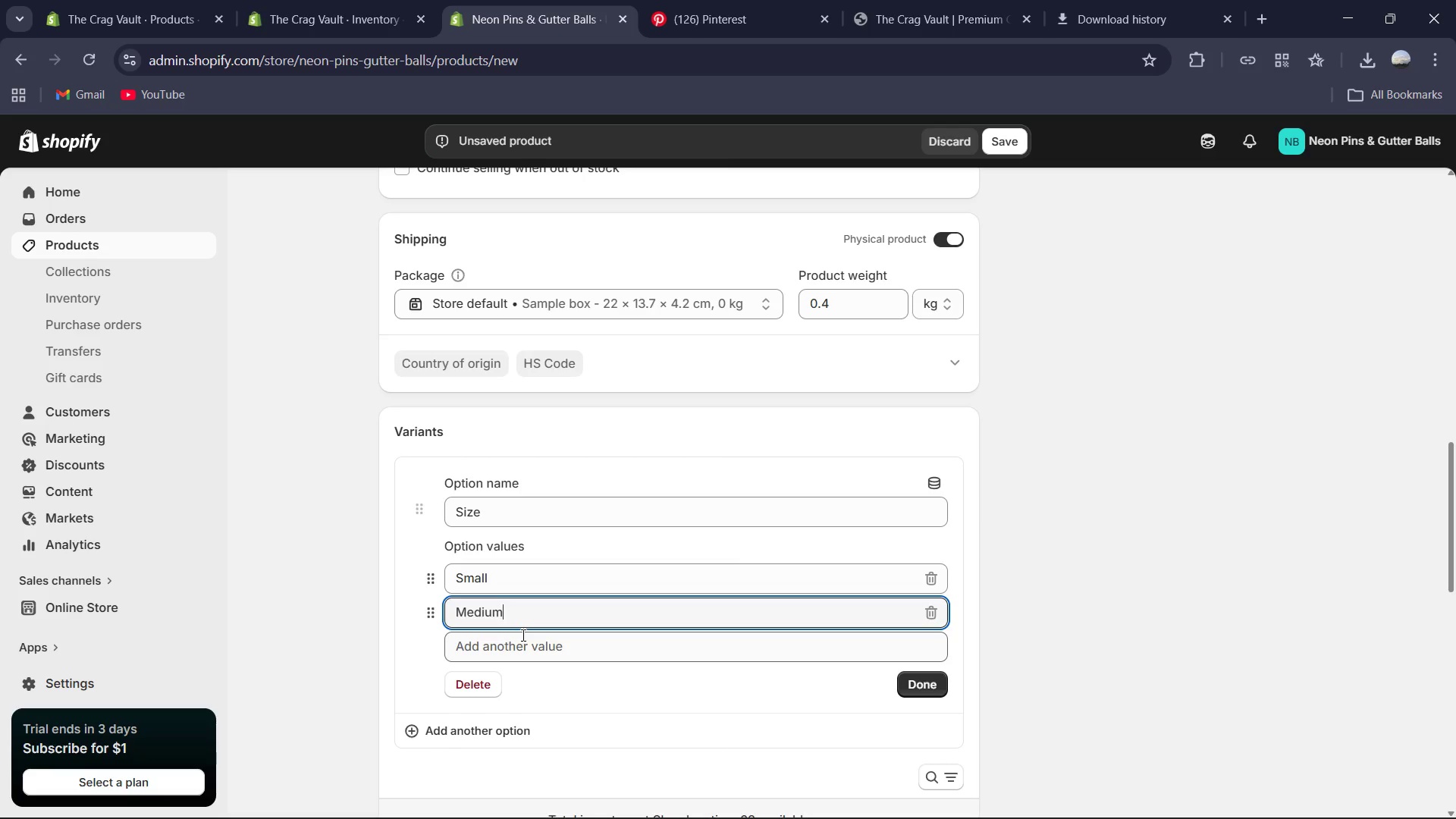 
left_click([525, 643])
 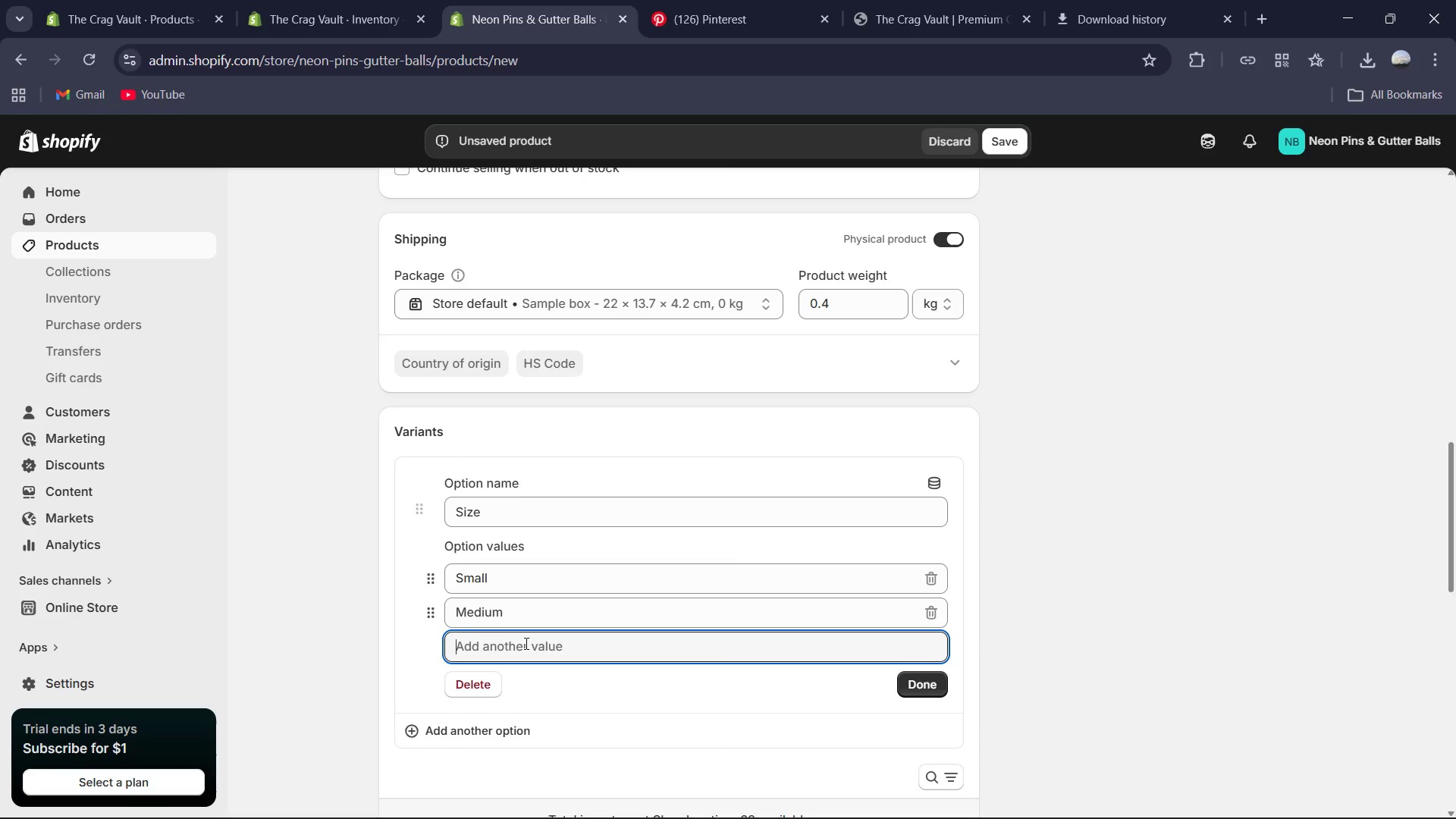 
type(Large )
 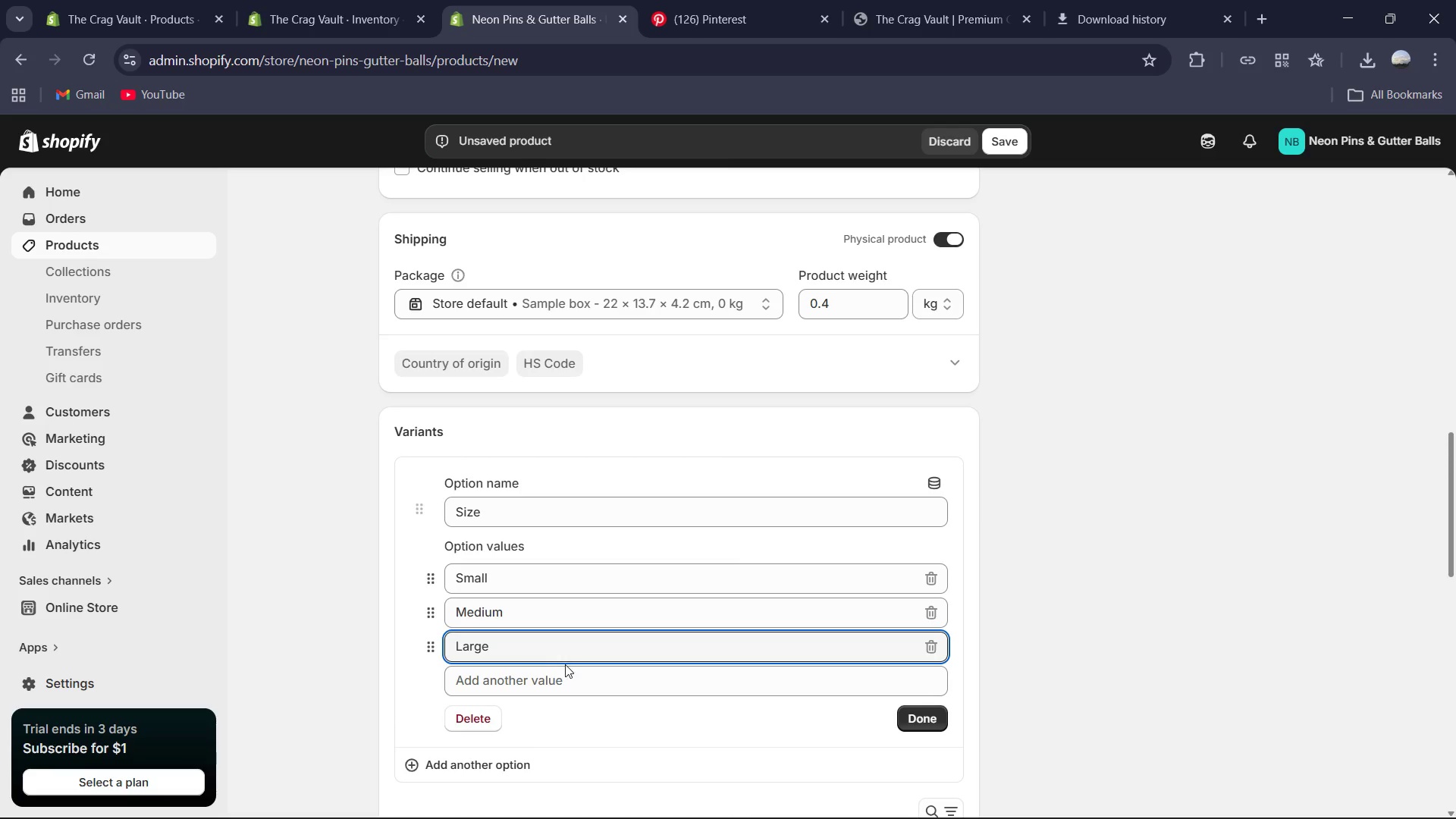 
left_click([567, 677])
 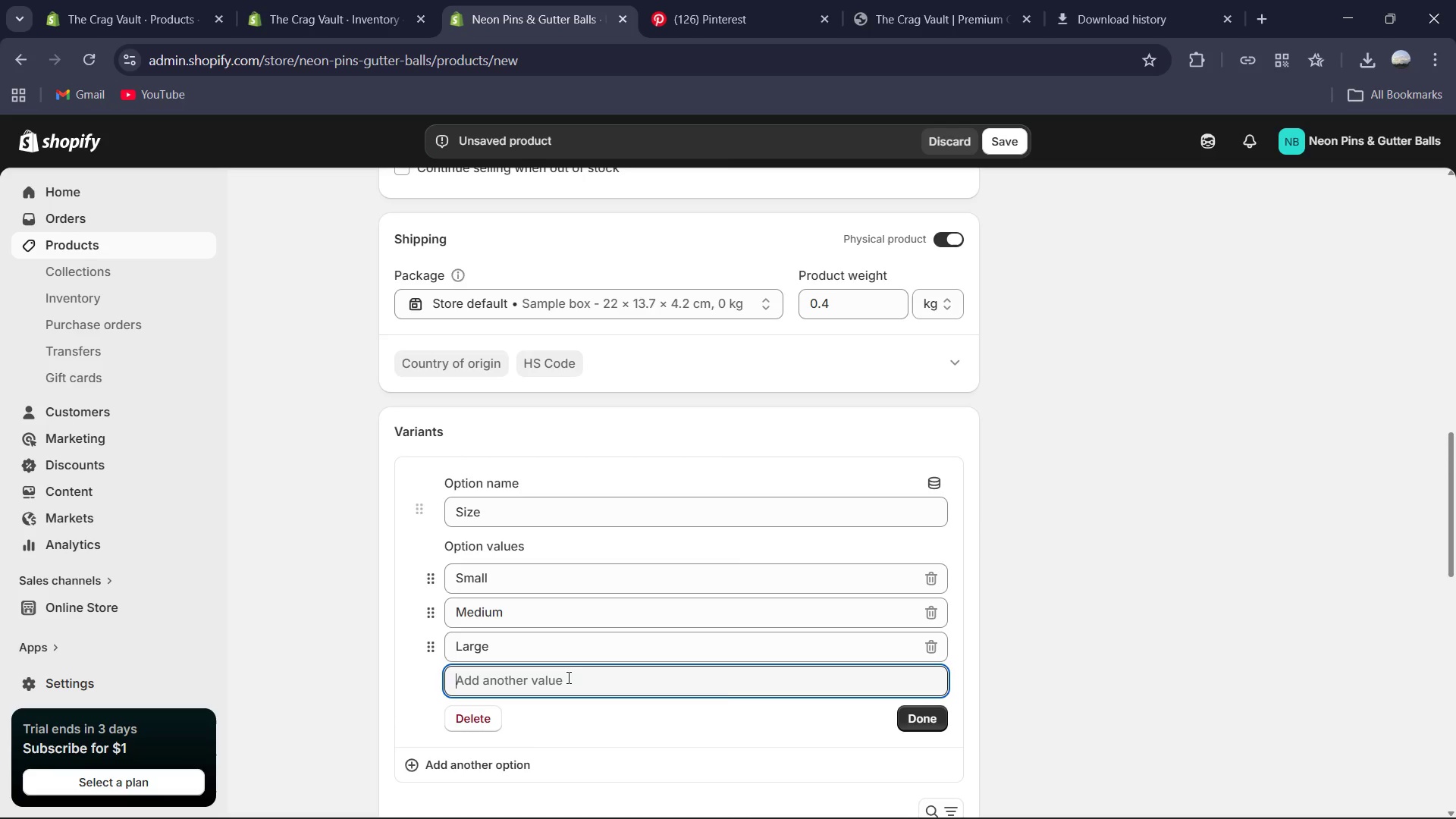 
type(XL)
 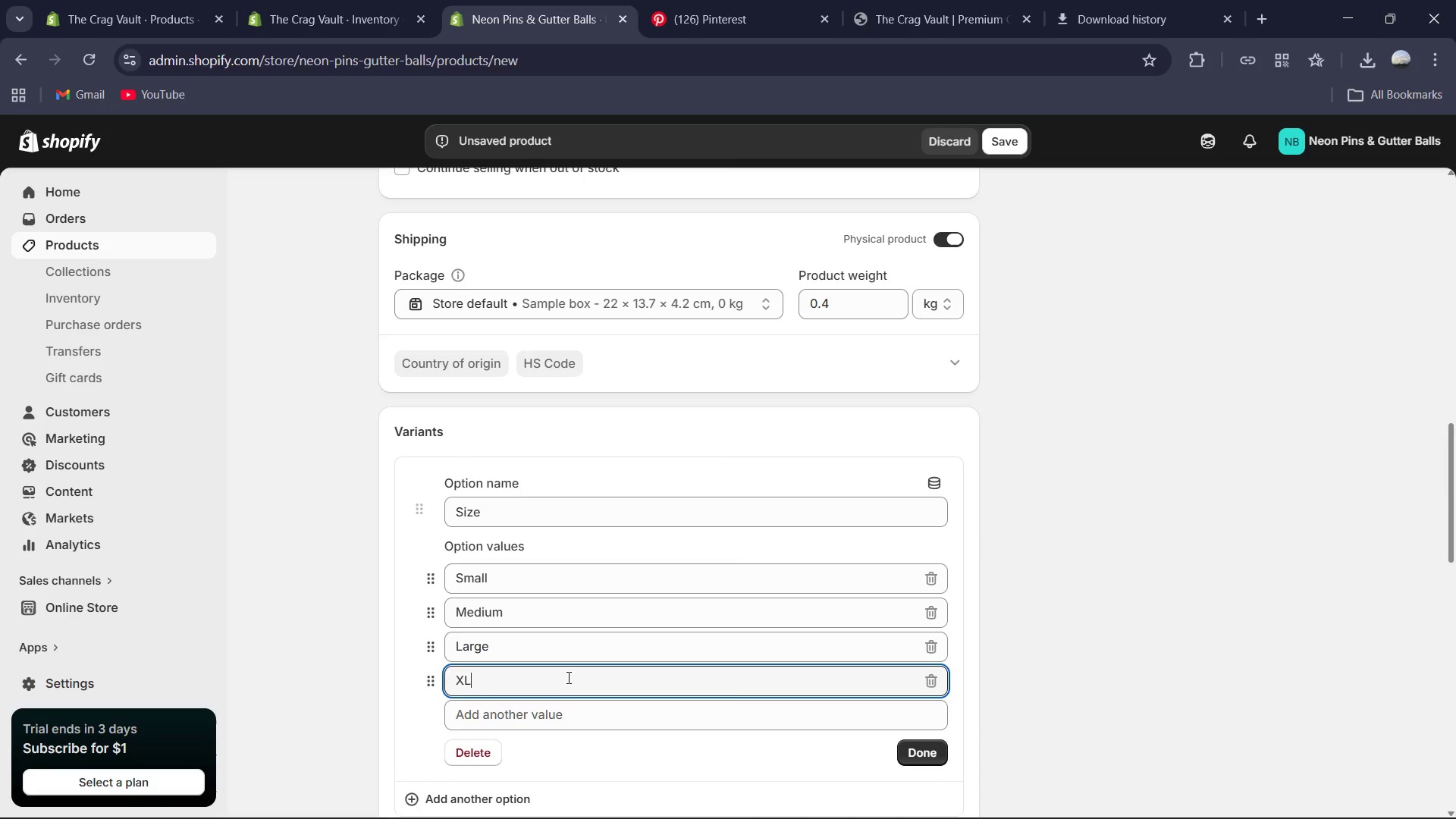 
left_click([568, 711])
 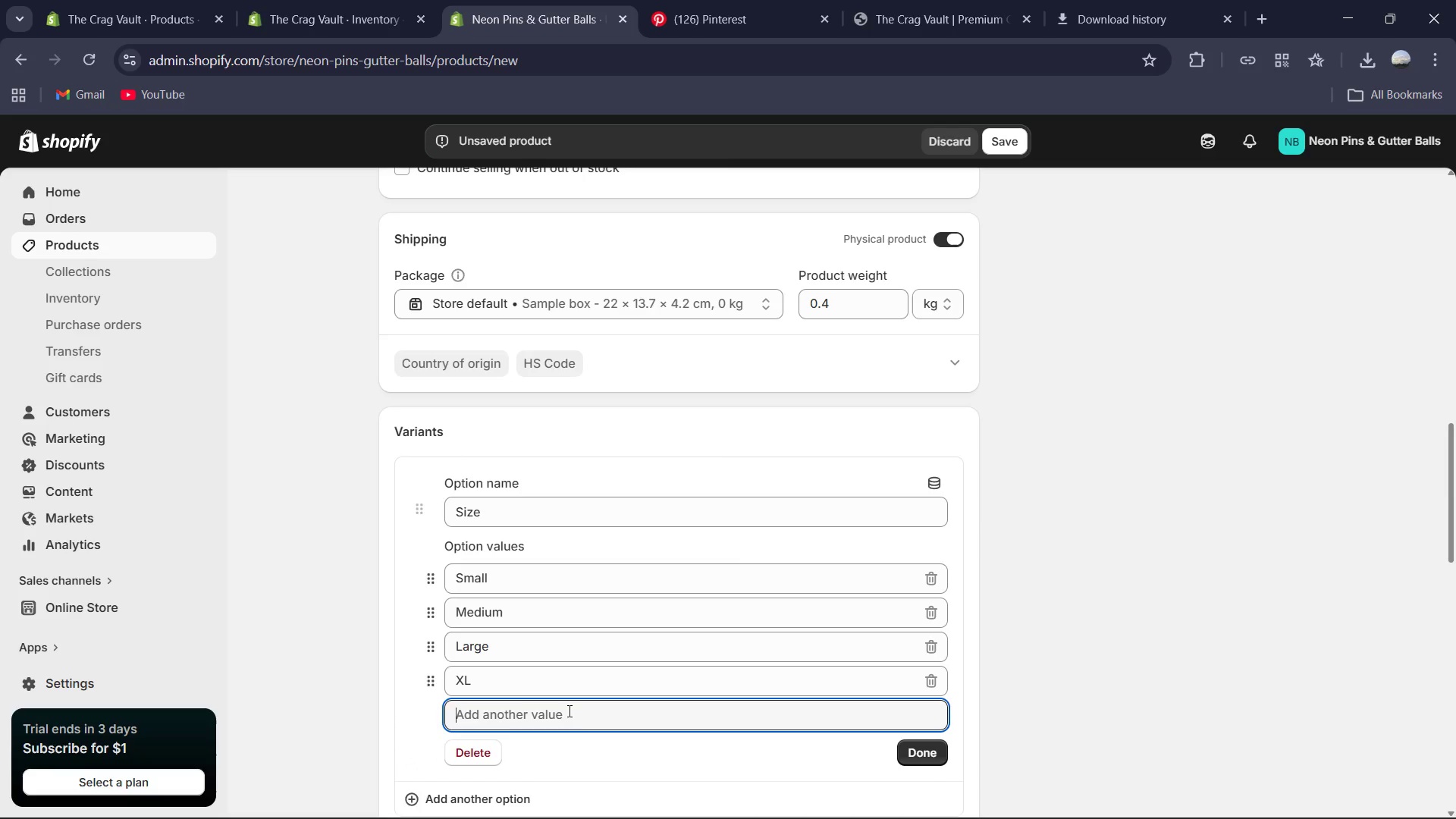 
type(XL=)
key(Backspace)
key(Backspace)
type(xL)
key(Backspace)
type(X)
 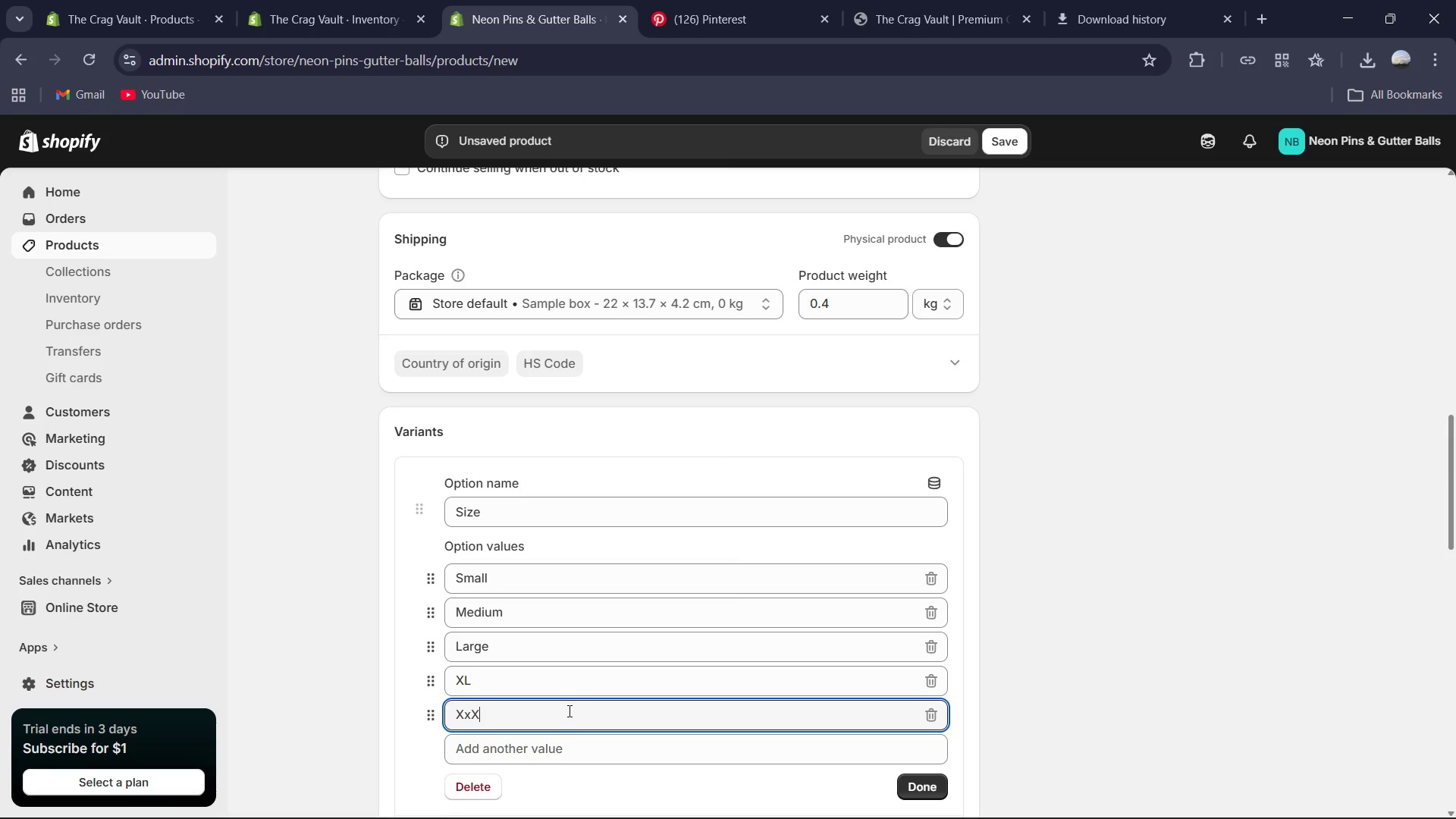 
key(ArrowLeft)
 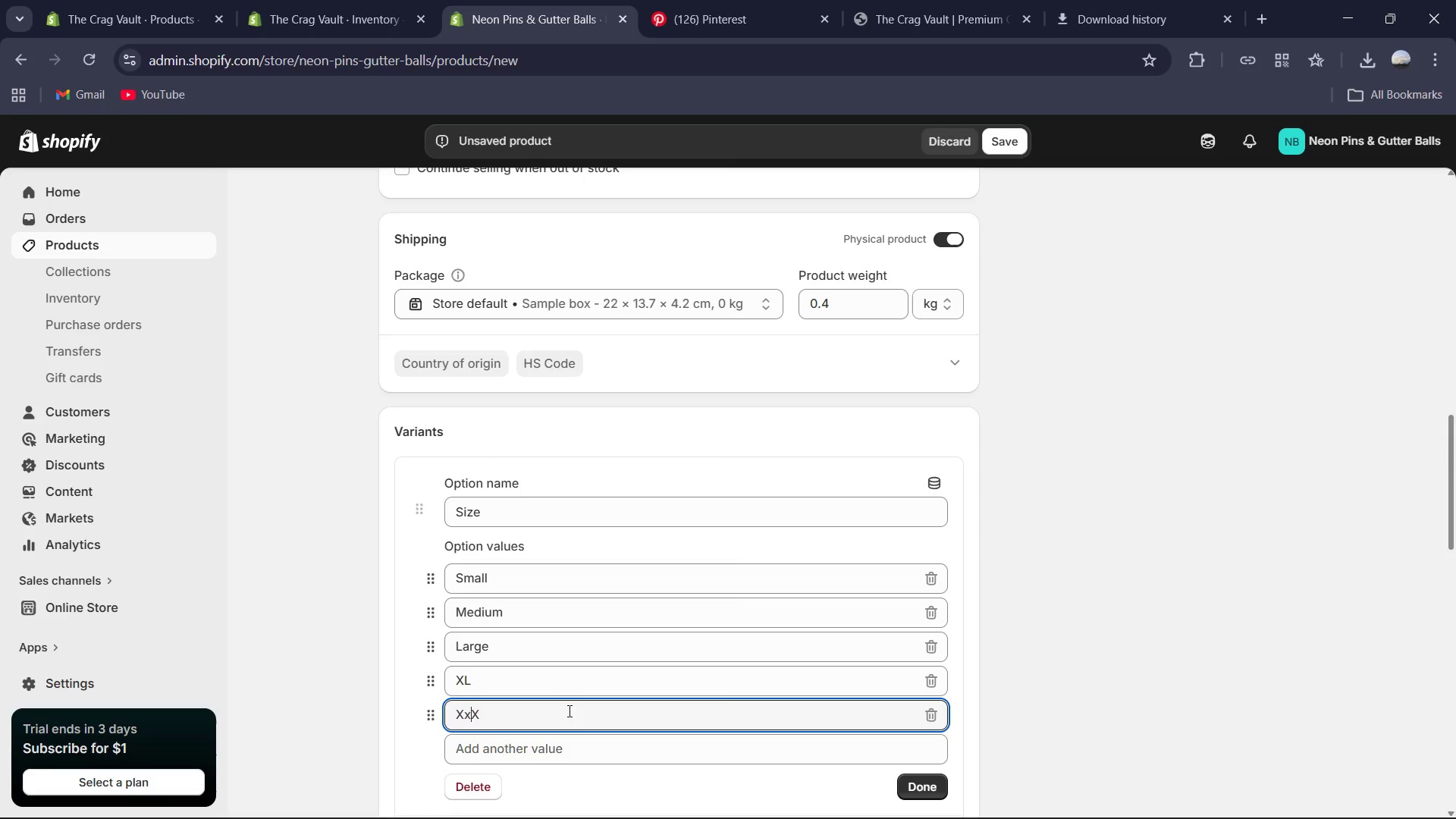 
key(Backspace)
 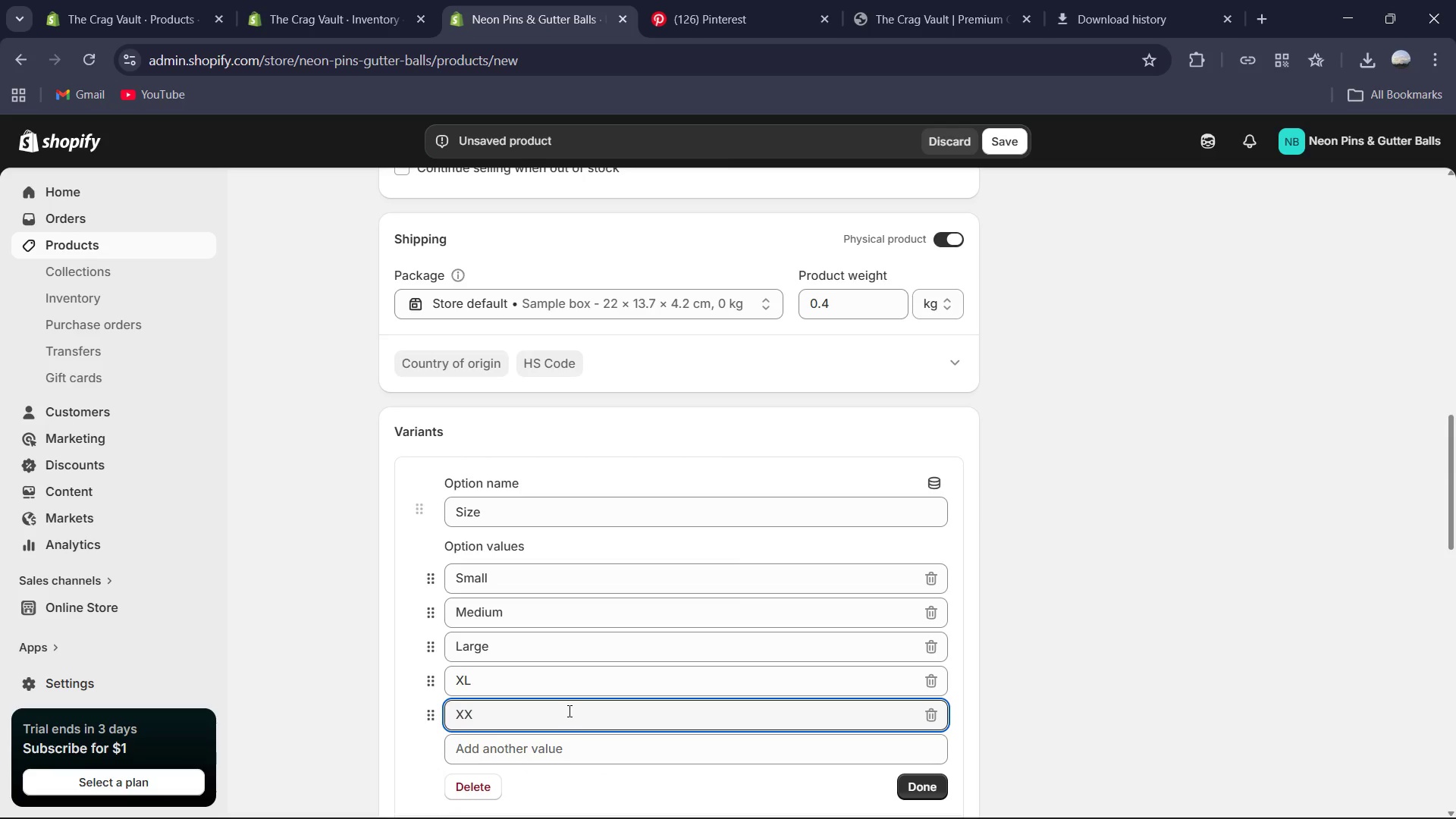 
key(ArrowRight)
 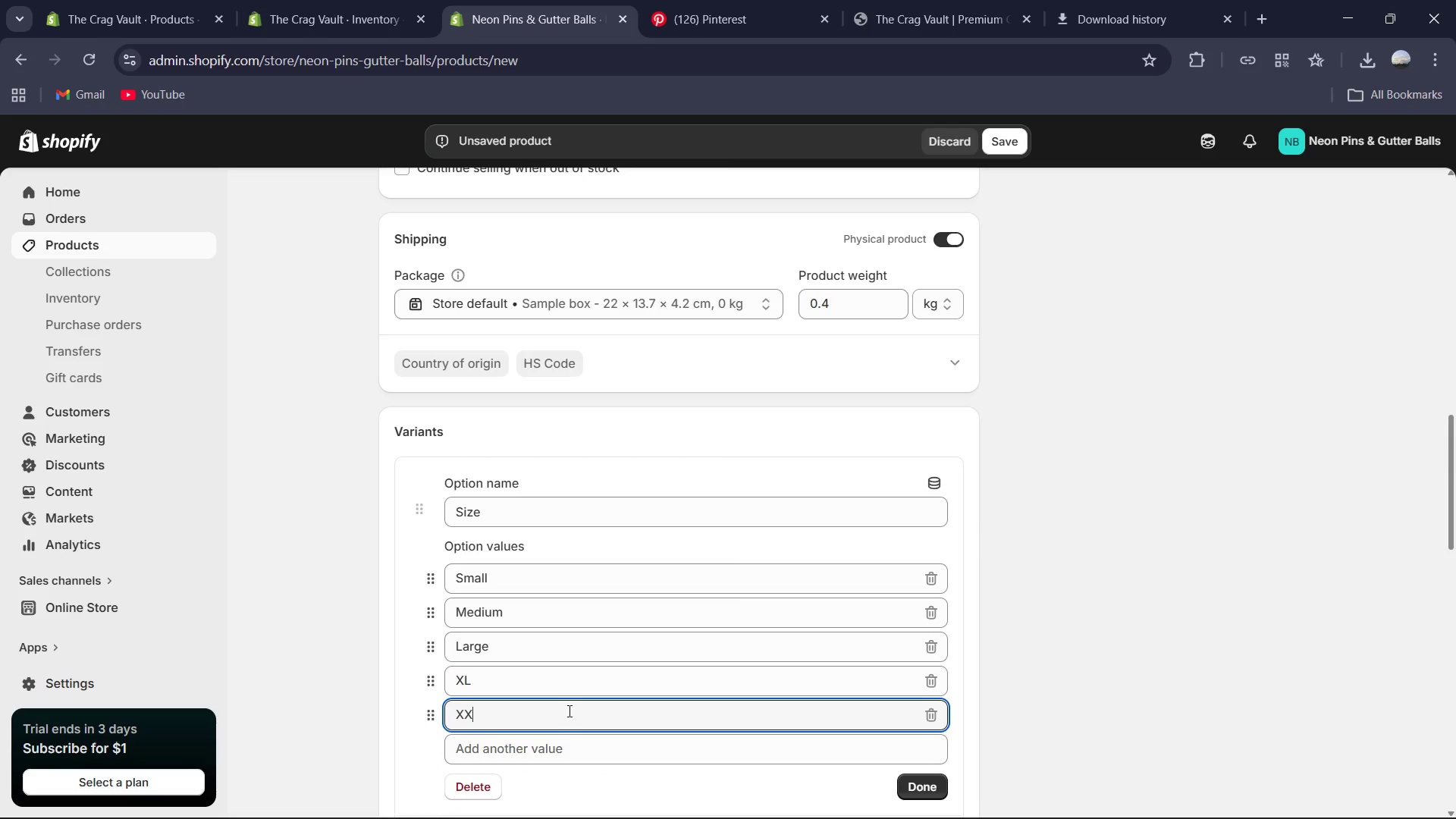 
key(Shift+ShiftRight)
 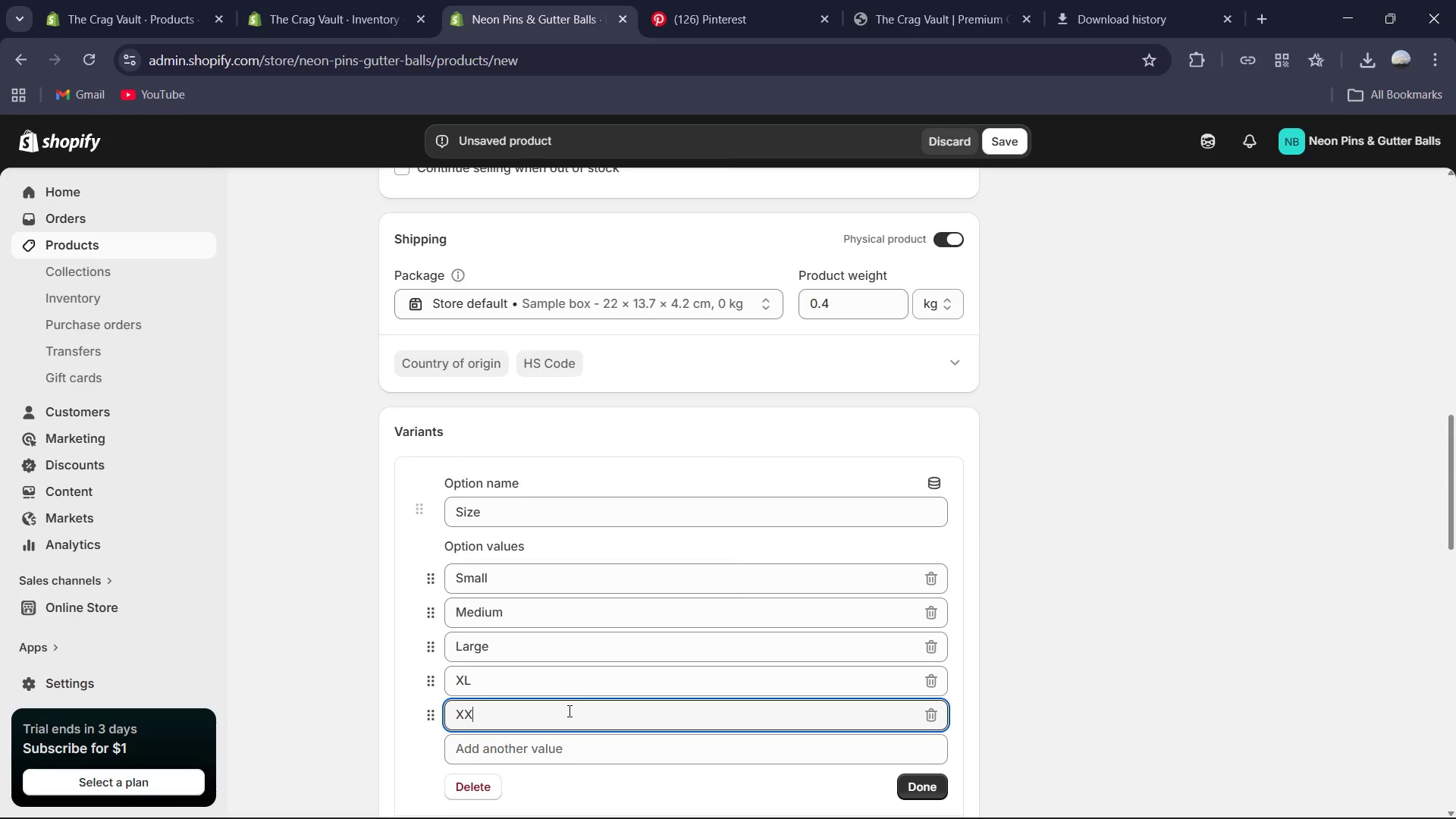 
key(Shift+L)
 